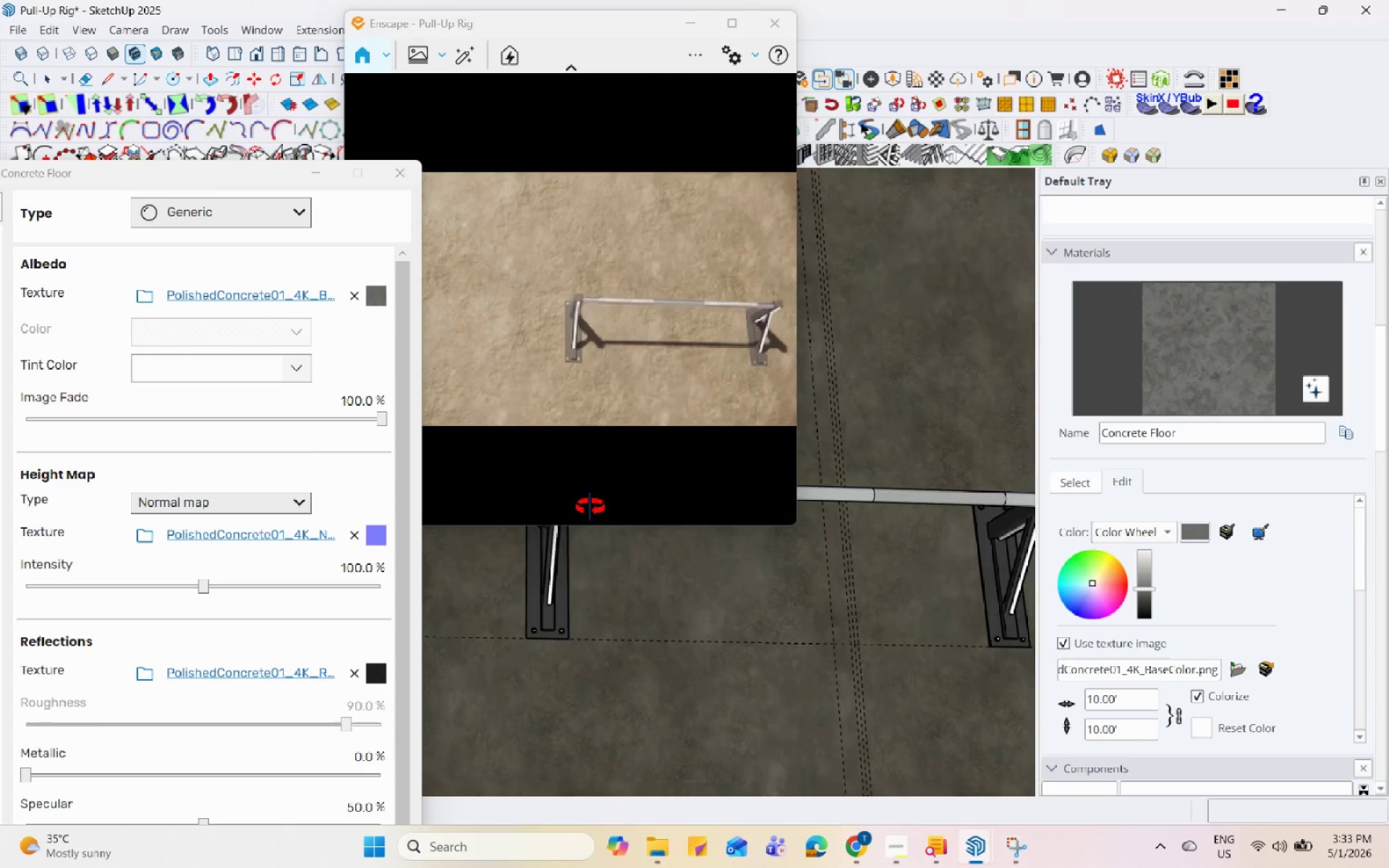 
scroll: coordinate [576, 501], scroll_direction: down, amount: 5.0
 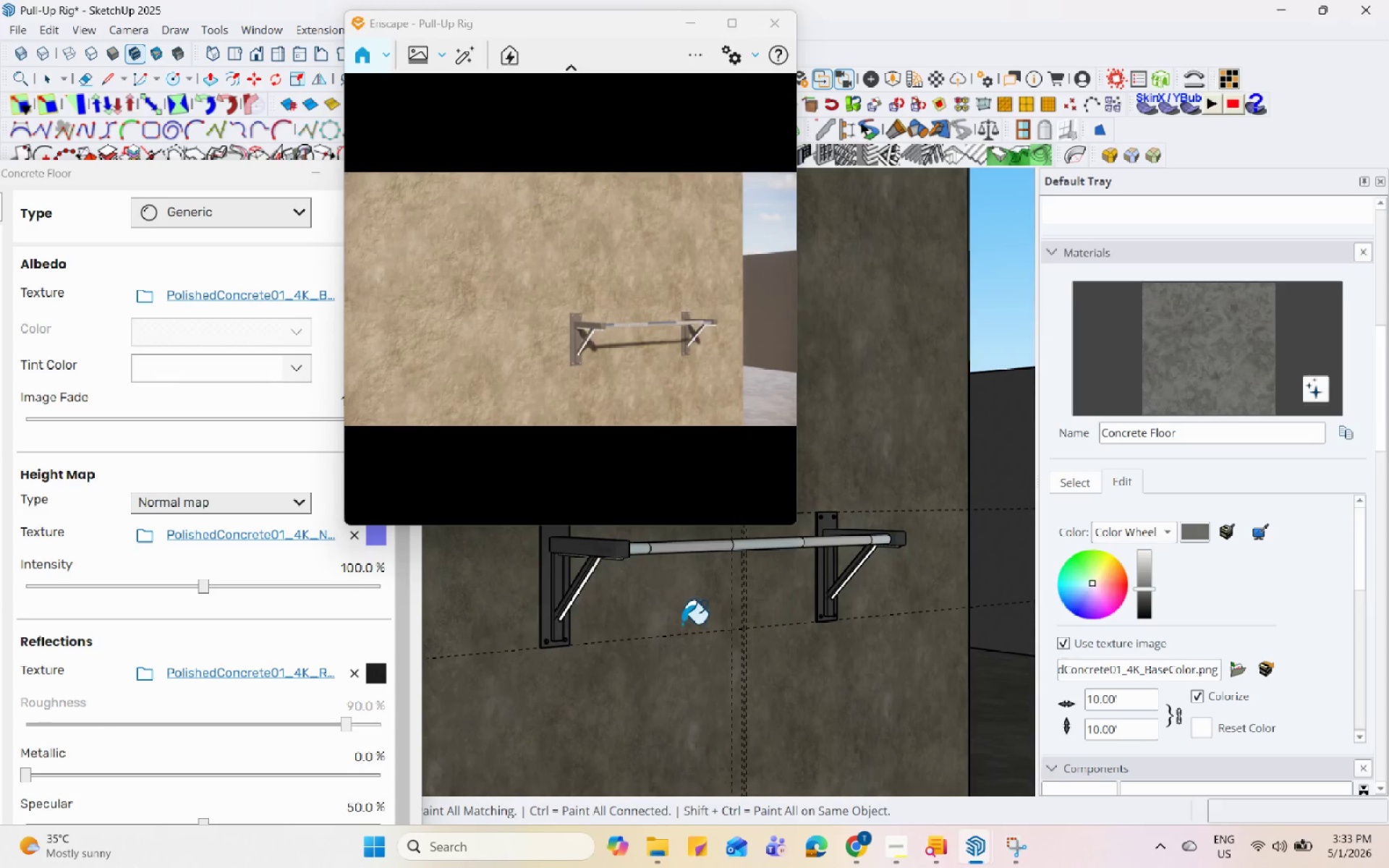 
scroll: coordinate [647, 637], scroll_direction: up, amount: 4.0
 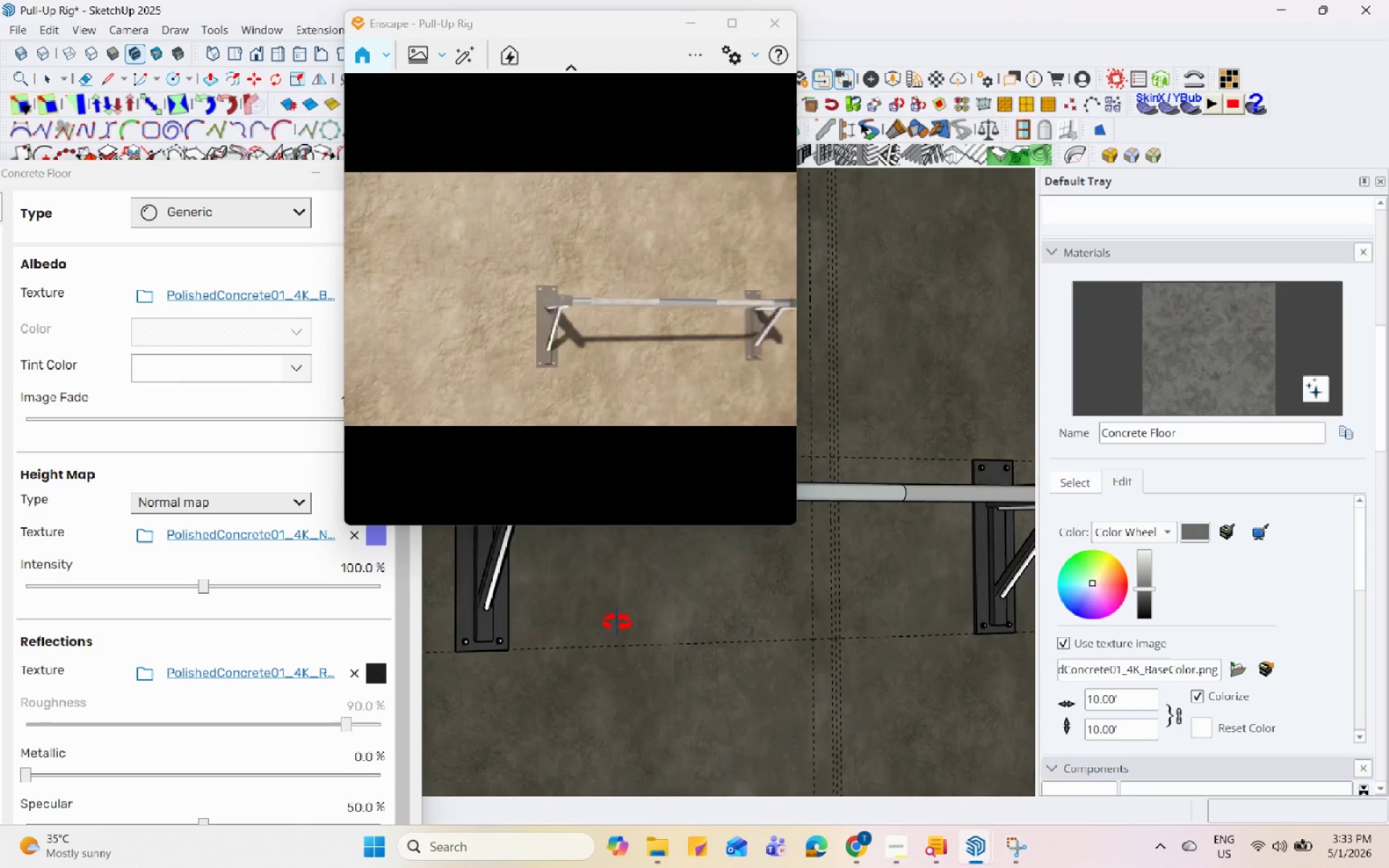 
key(Space)
 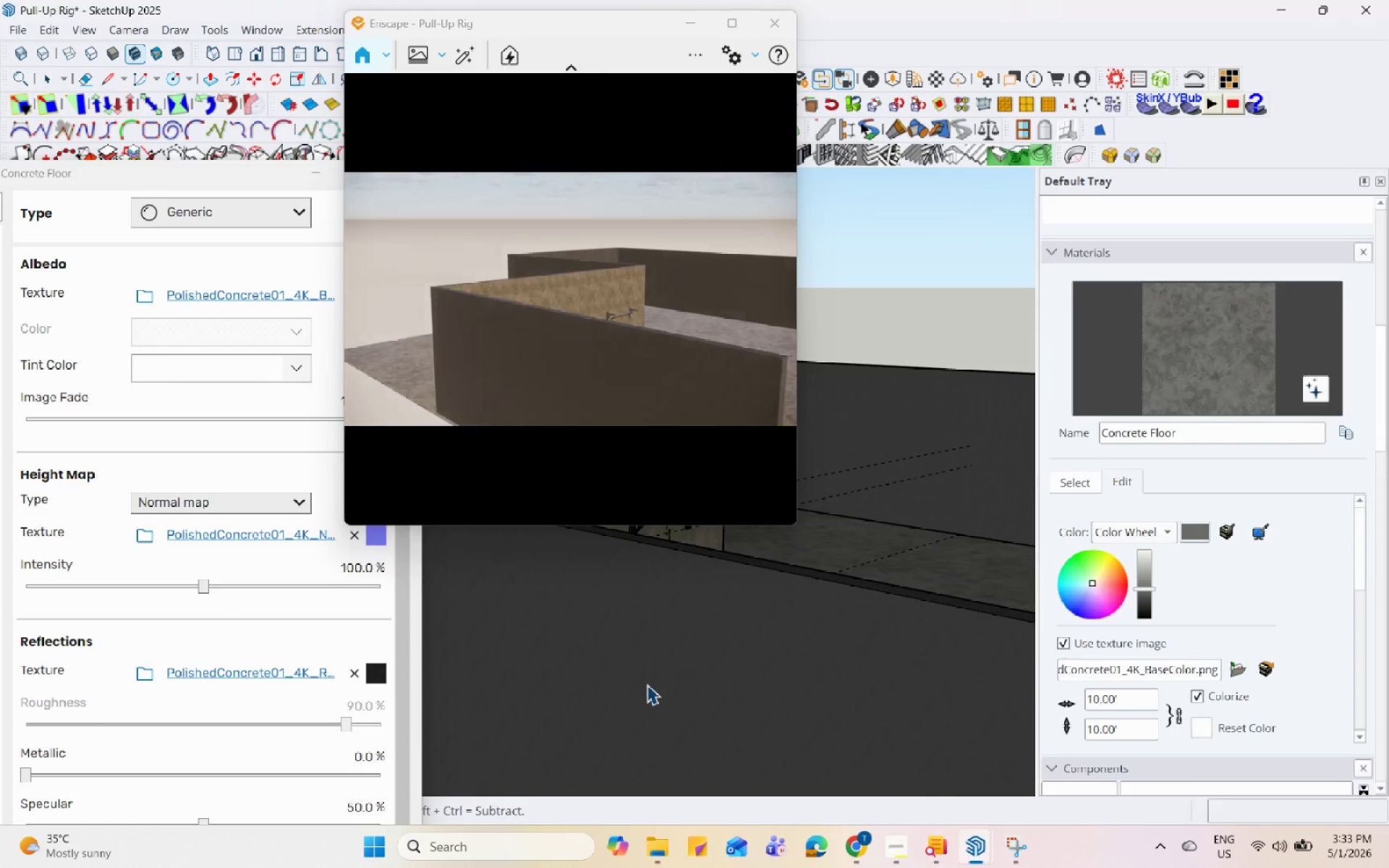 
scroll: coordinate [504, 649], scroll_direction: down, amount: 64.0
 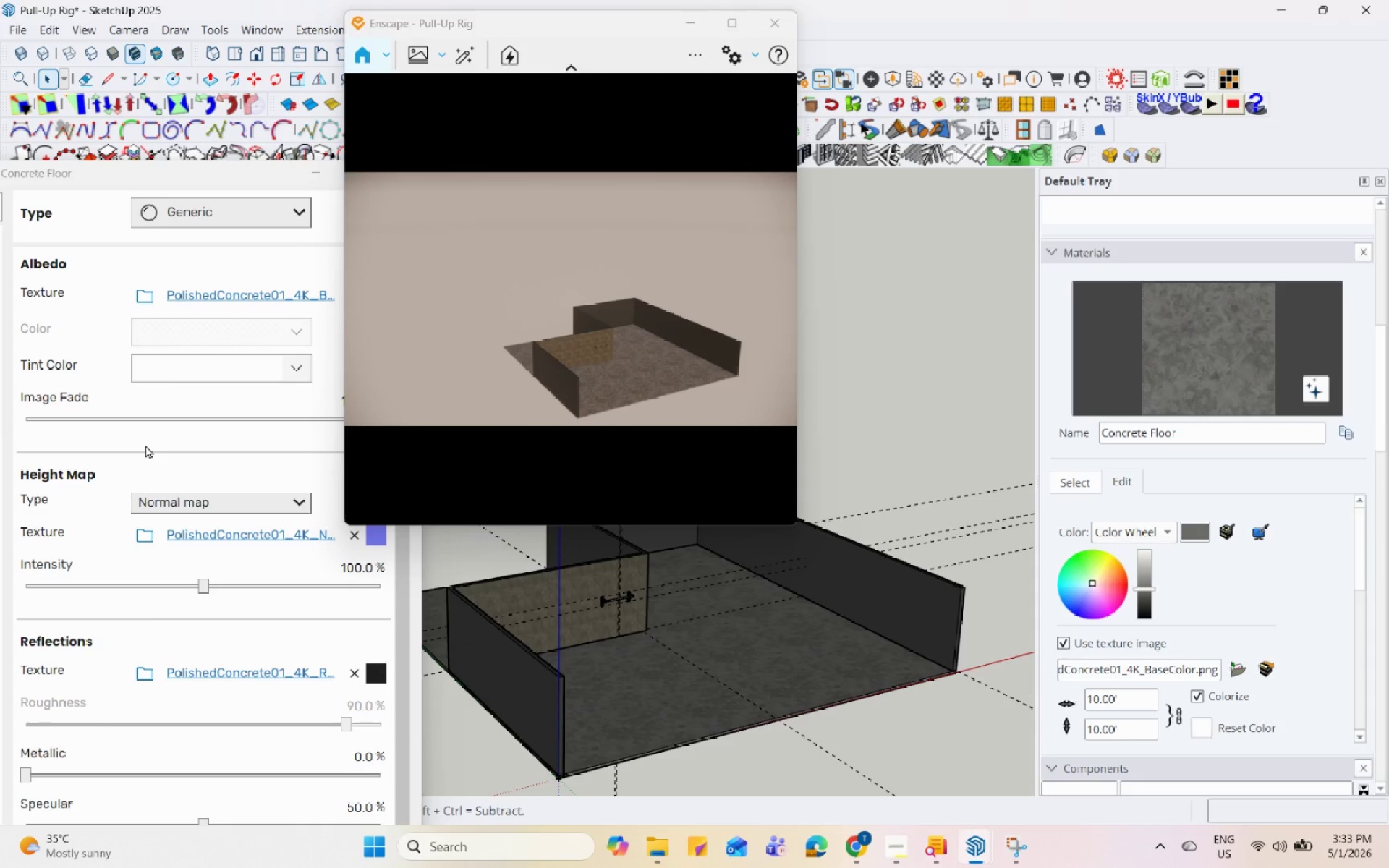 
wait(7.62)
 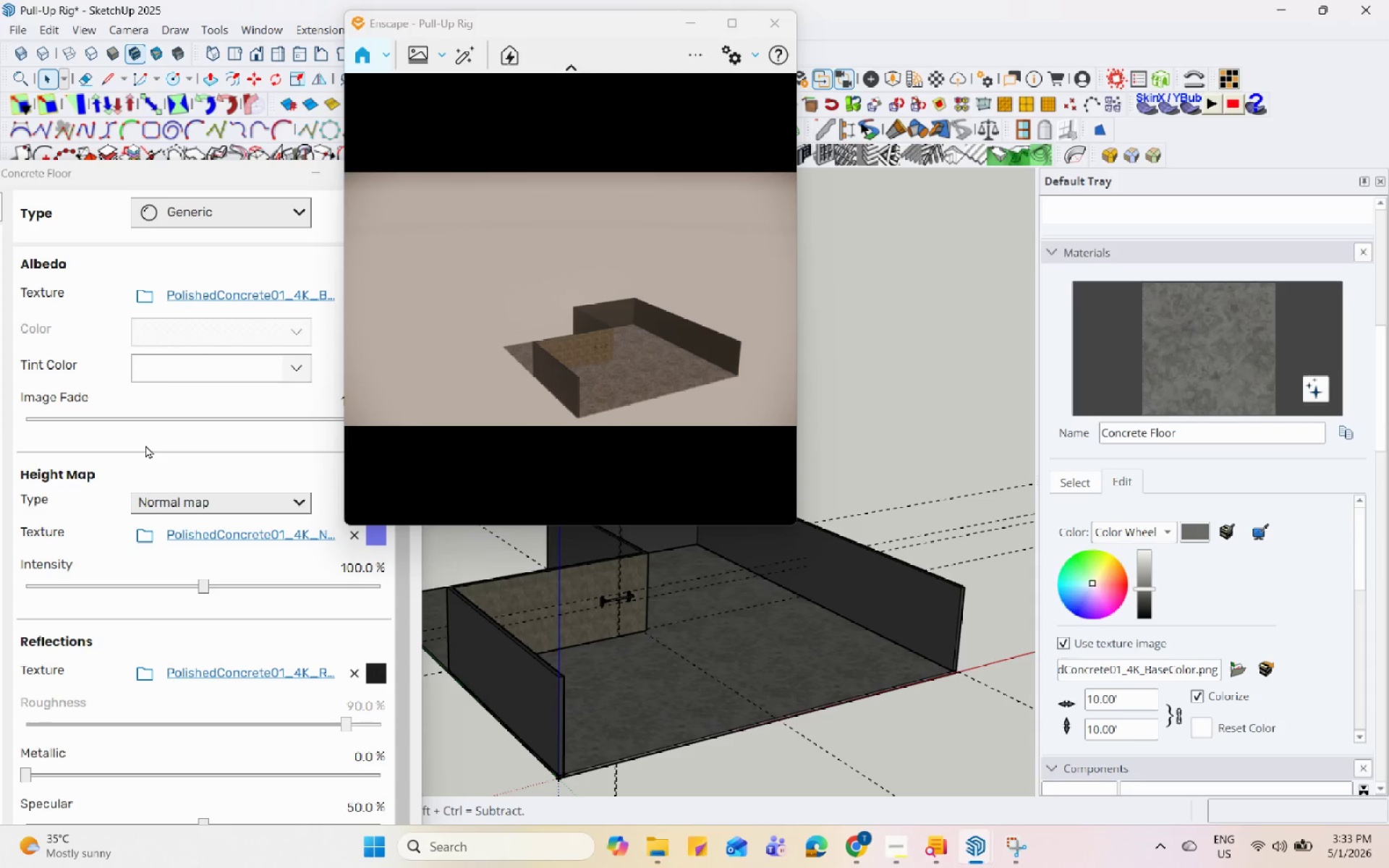 
scroll: coordinate [664, 752], scroll_direction: down, amount: 2.0
 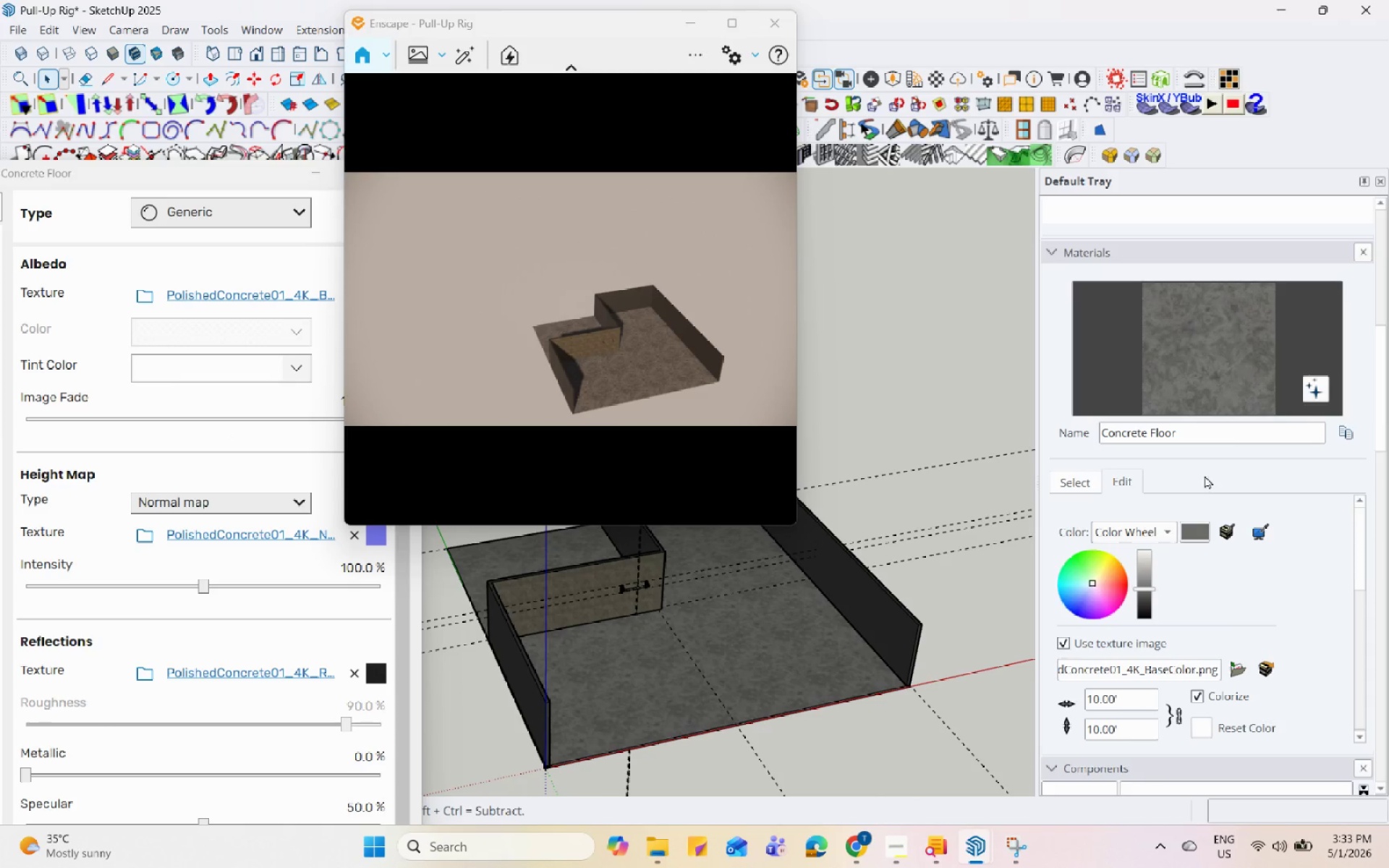 
scroll: coordinate [1108, 331], scroll_direction: up, amount: 7.0
 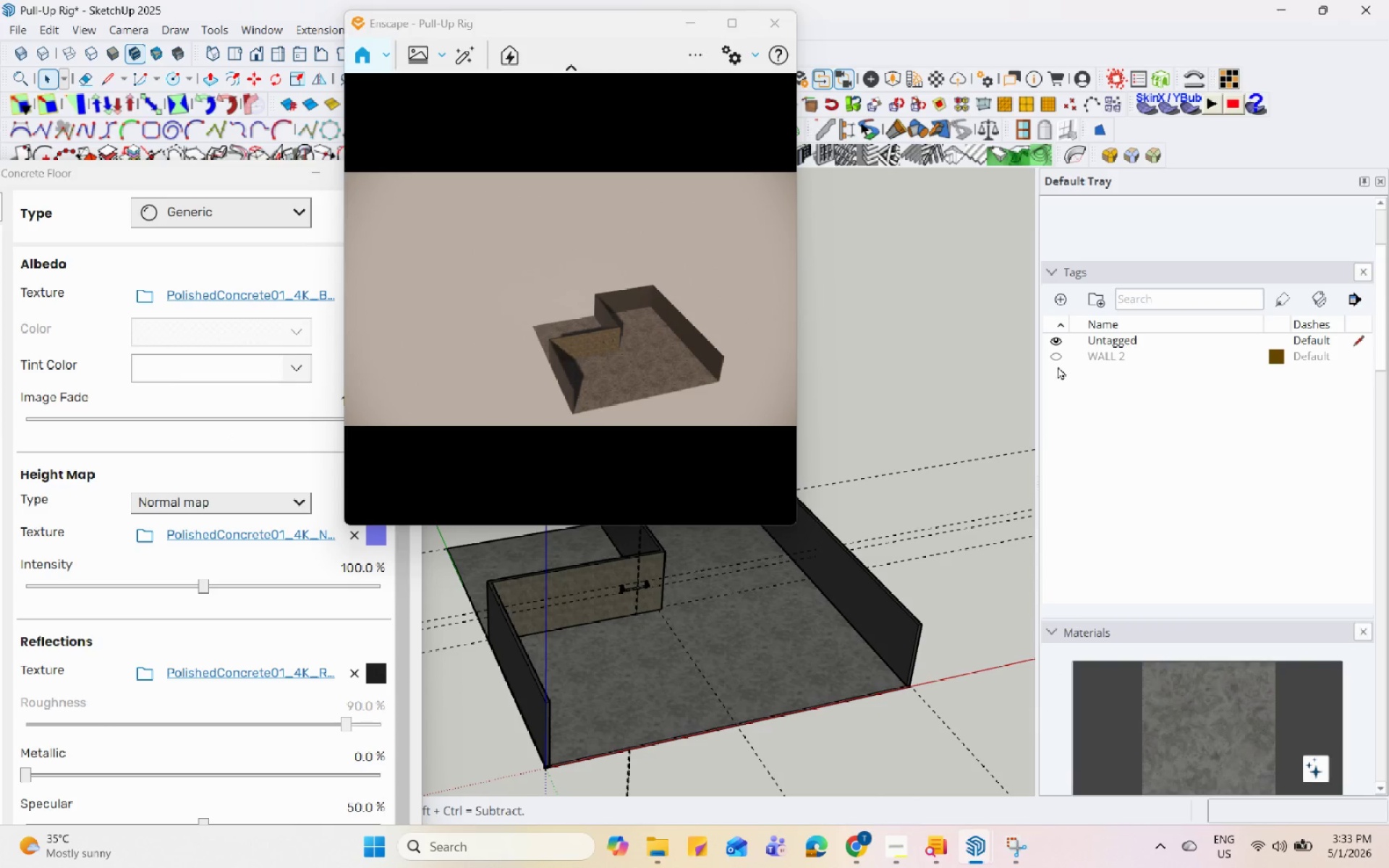 
left_click([1055, 357])
 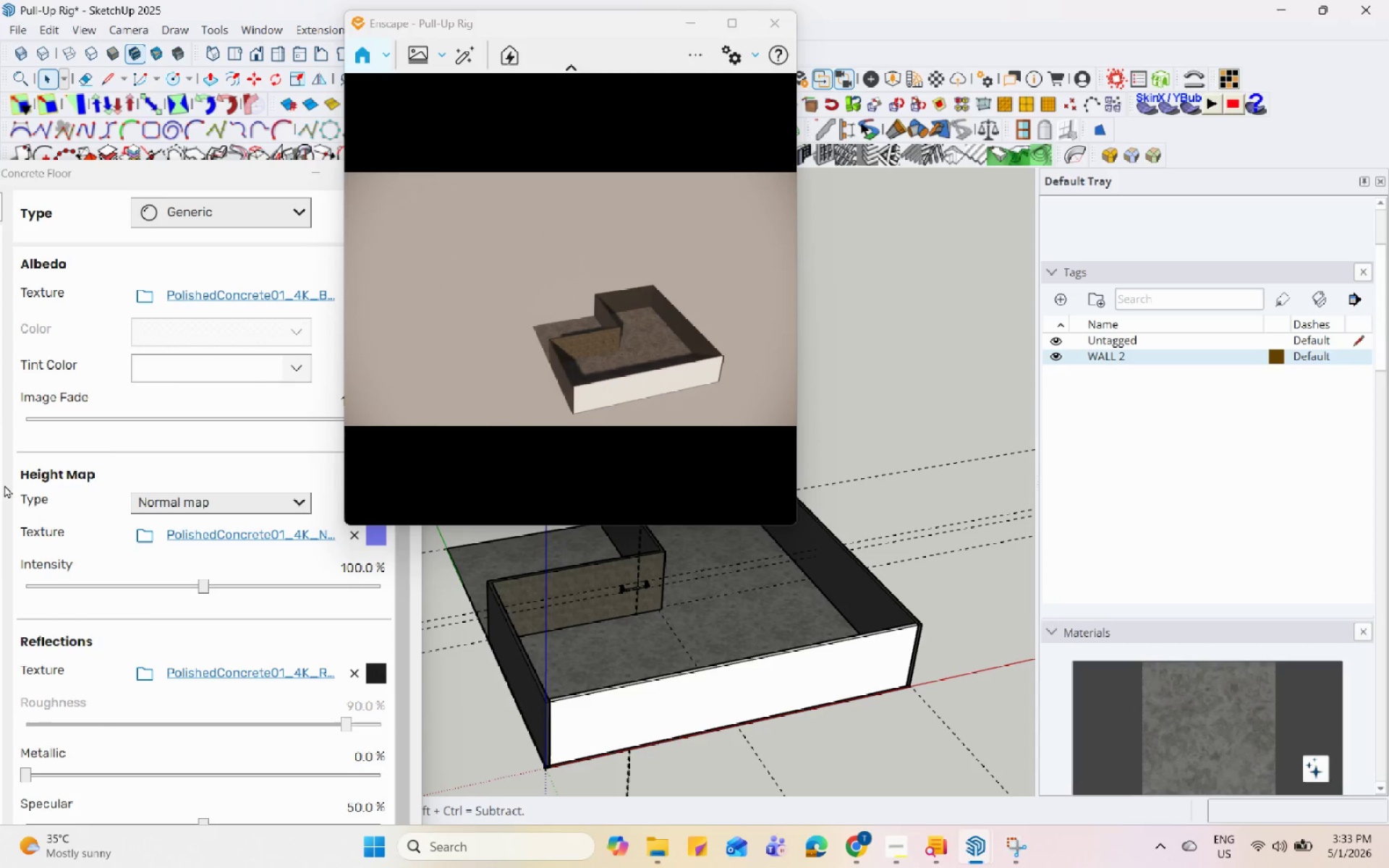 
scroll: coordinate [77, 451], scroll_direction: up, amount: 3.0
 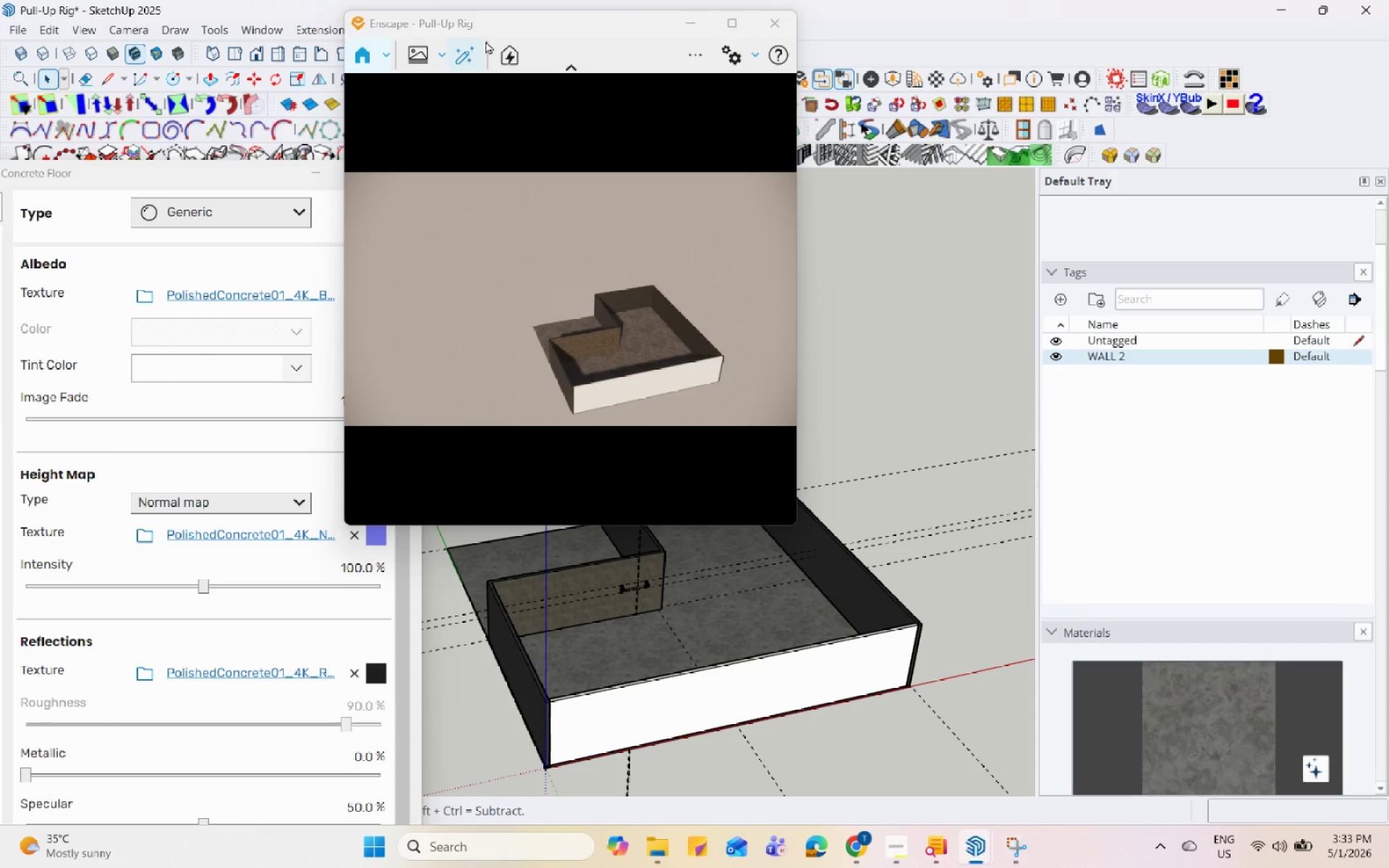 
left_click_drag(start_coordinate=[507, 24], to_coordinate=[1058, 145])
 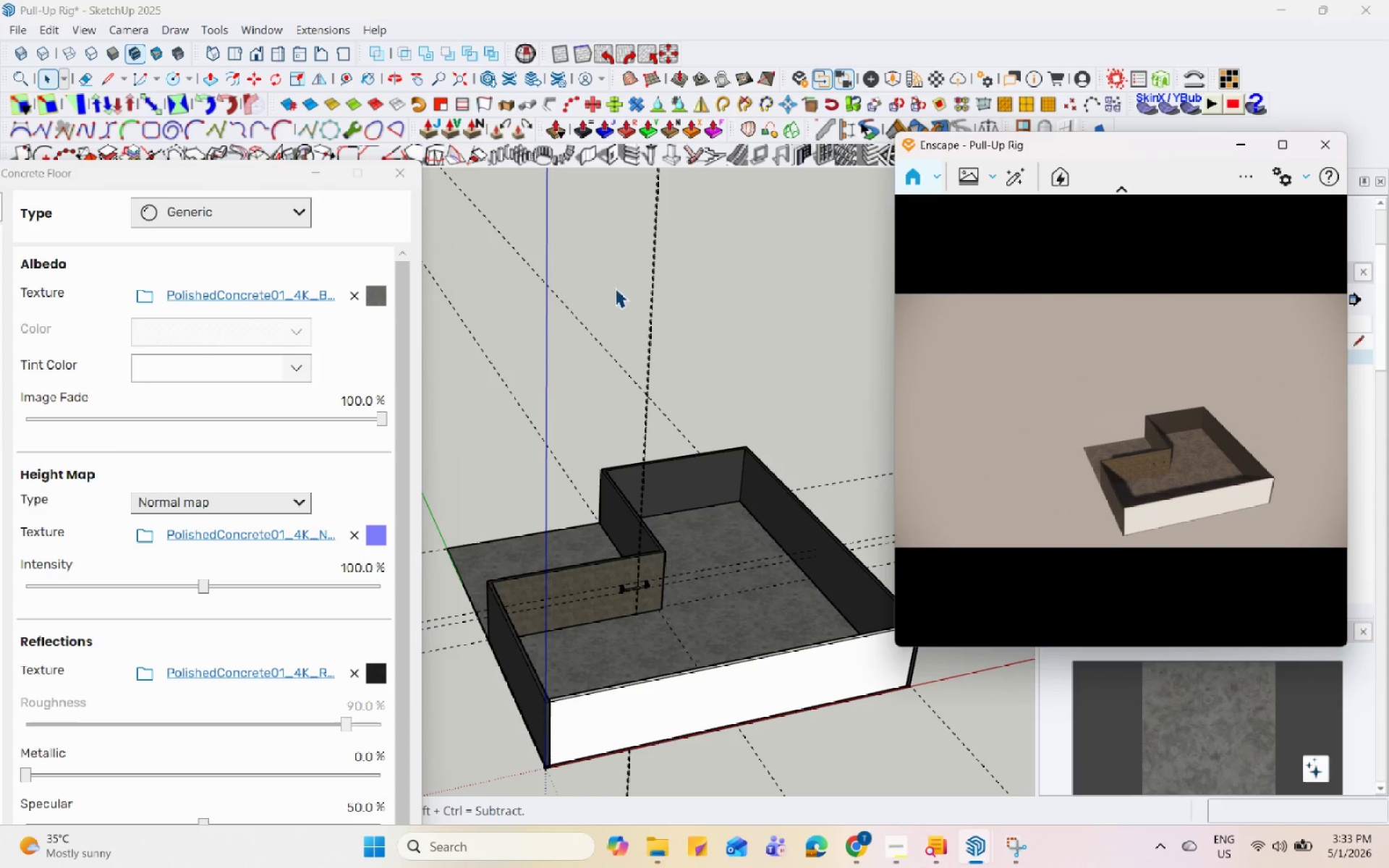 
scroll: coordinate [670, 498], scroll_direction: down, amount: 2.0
 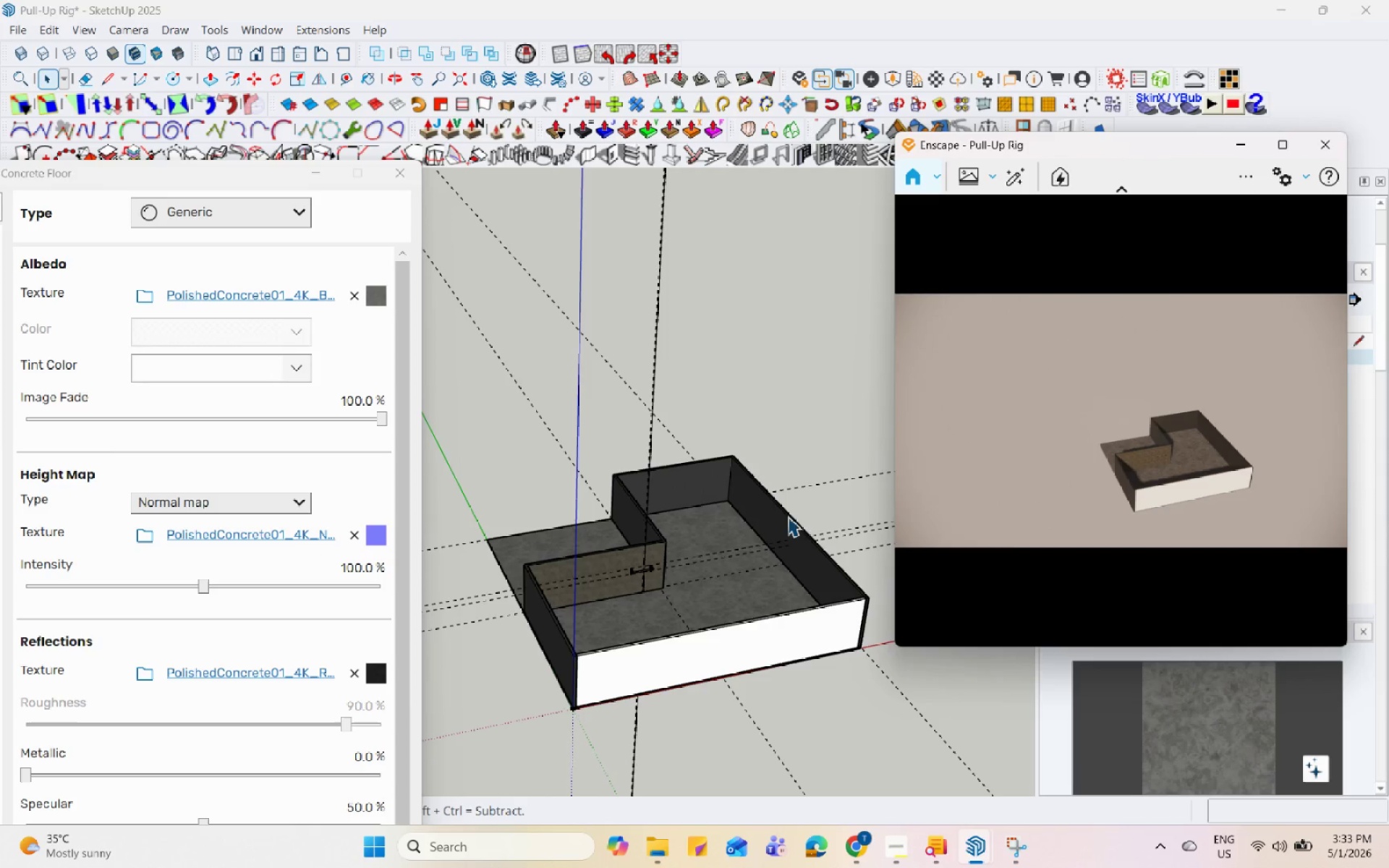 
scroll: coordinate [646, 568], scroll_direction: up, amount: 2.0
 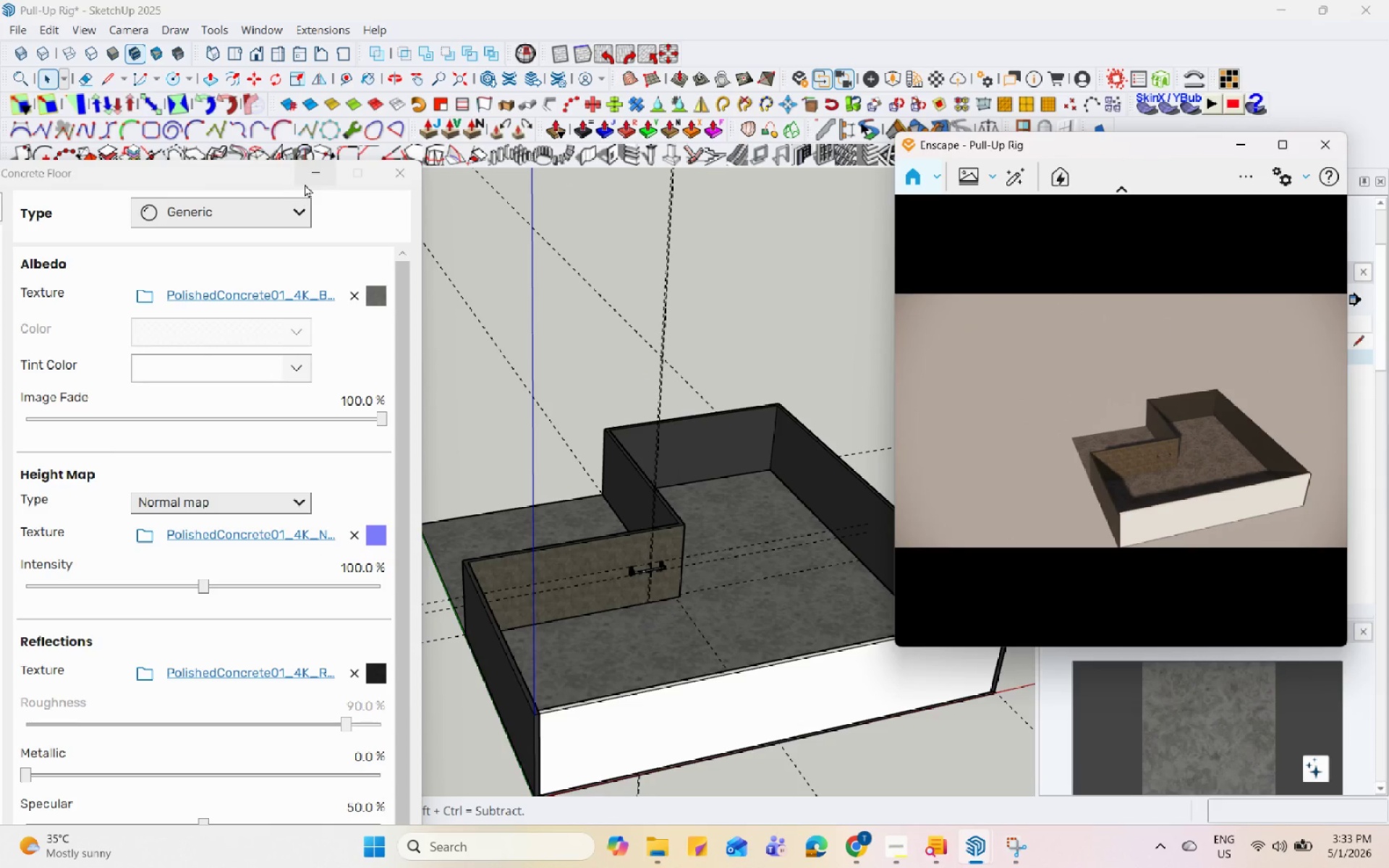 
left_click([307, 179])
 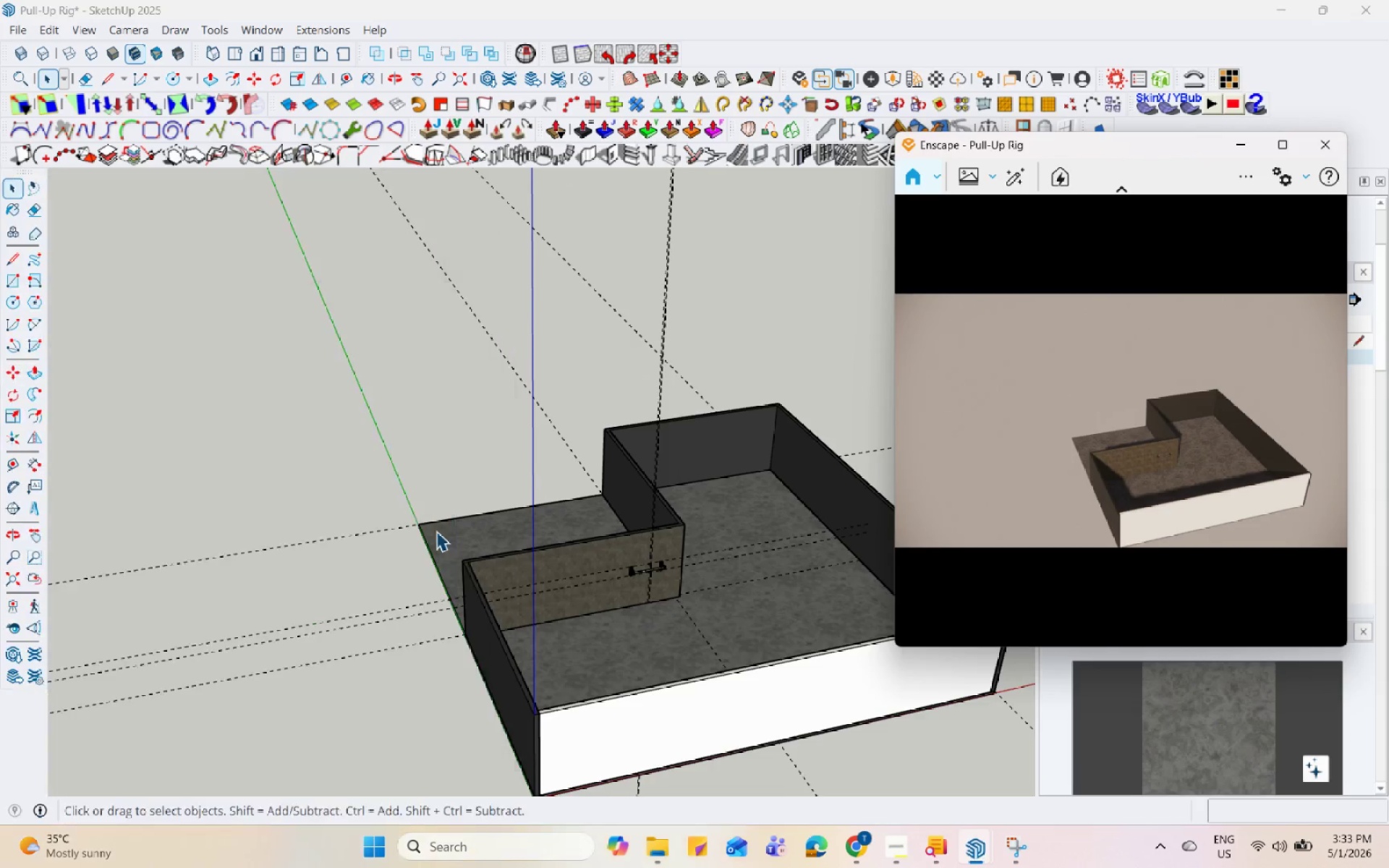 
scroll: coordinate [532, 544], scroll_direction: down, amount: 6.0
 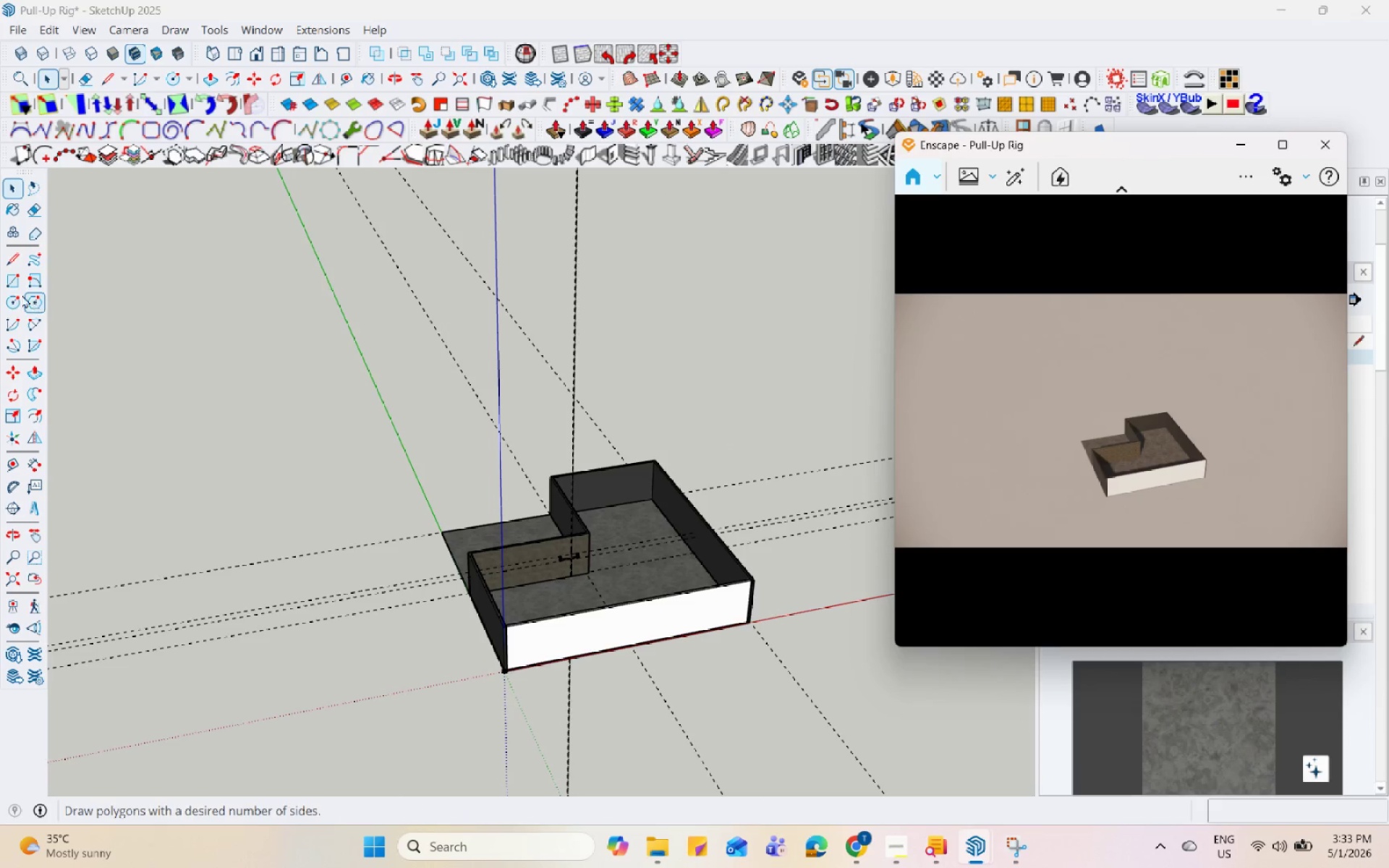 
left_click([16, 292])
 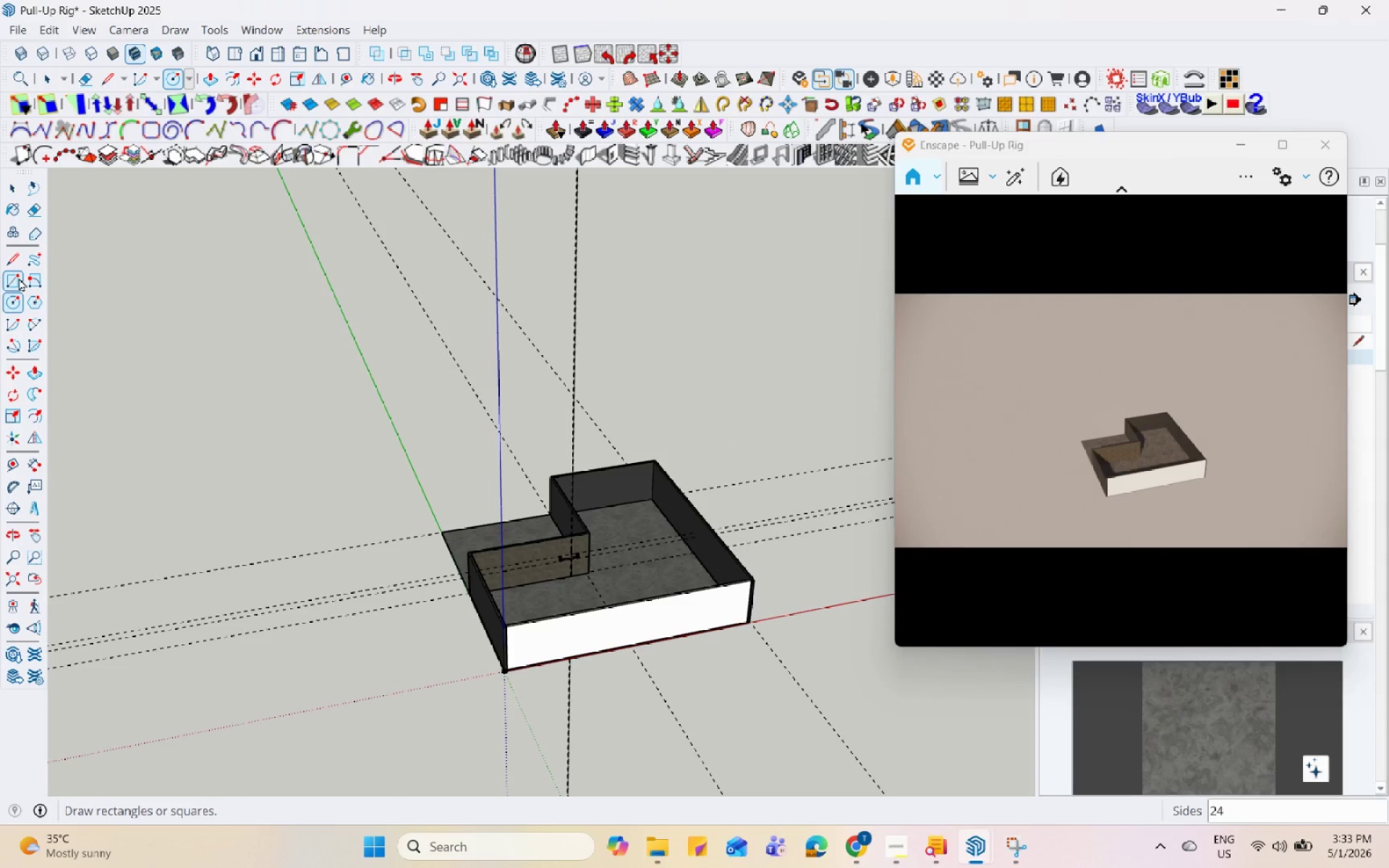 
left_click([18, 278])
 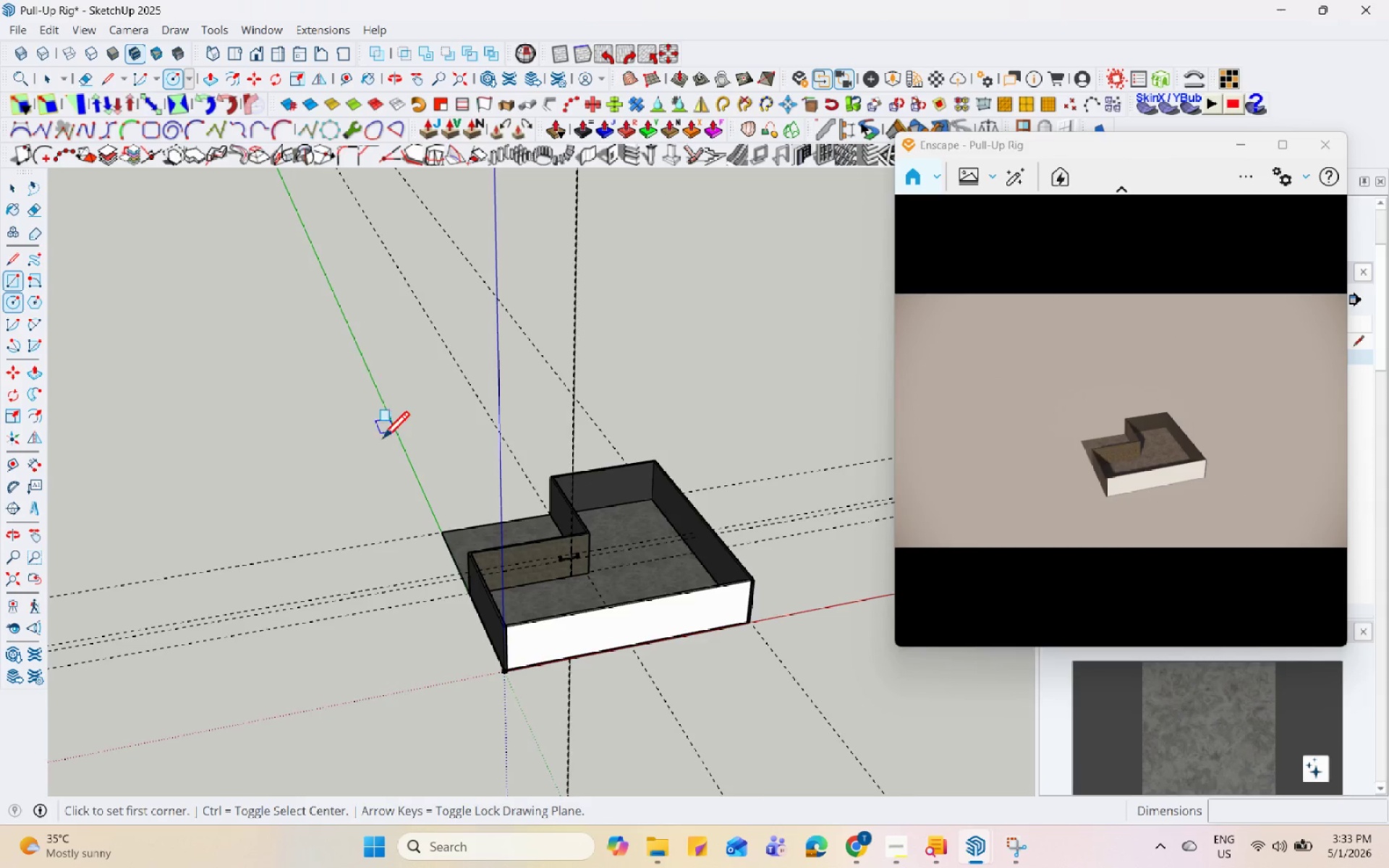 
scroll: coordinate [488, 592], scroll_direction: up, amount: 12.0
 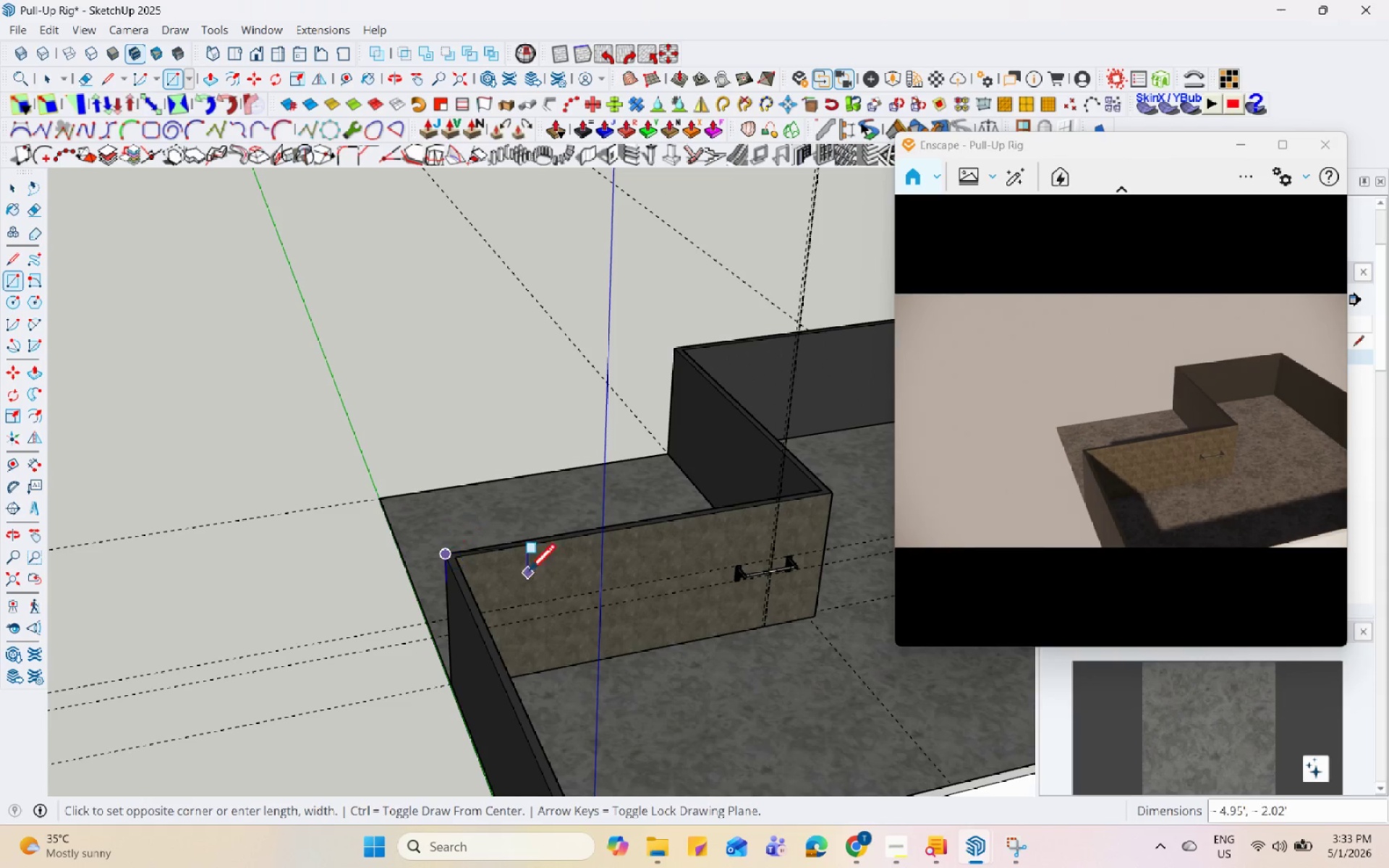 
scroll: coordinate [342, 445], scroll_direction: down, amount: 9.0
 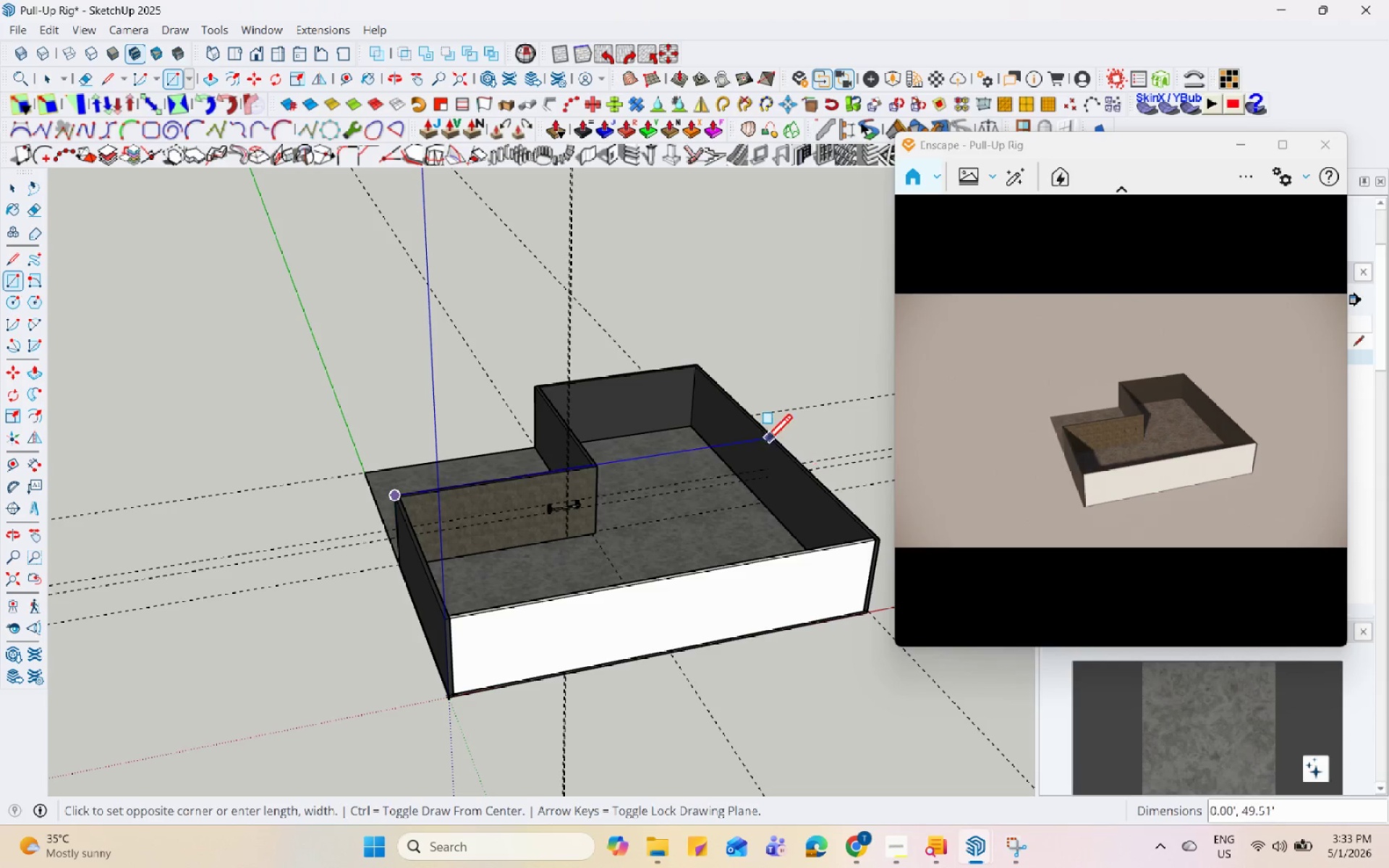 
scroll: coordinate [757, 505], scroll_direction: up, amount: 5.0
 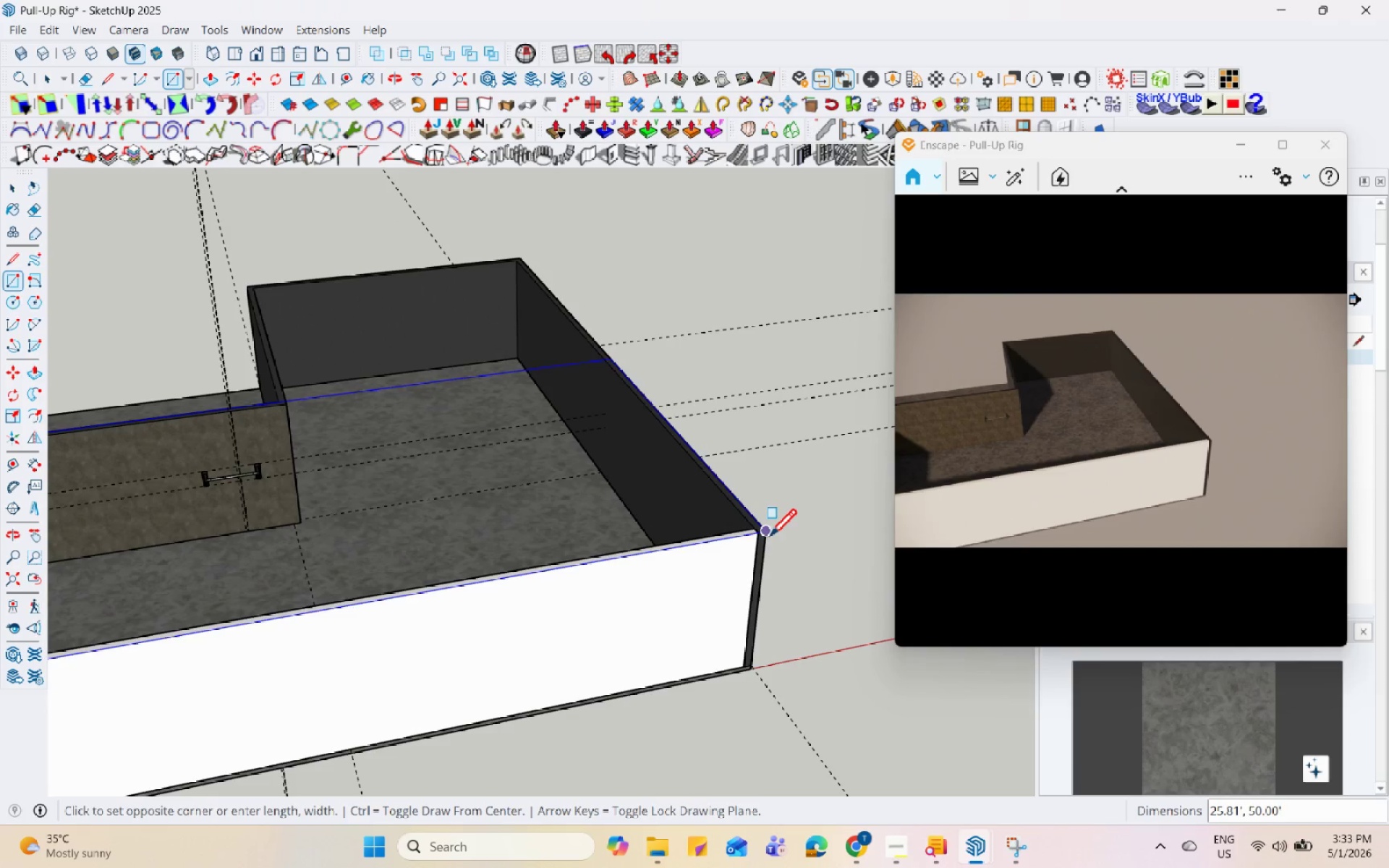 
left_click([769, 538])
 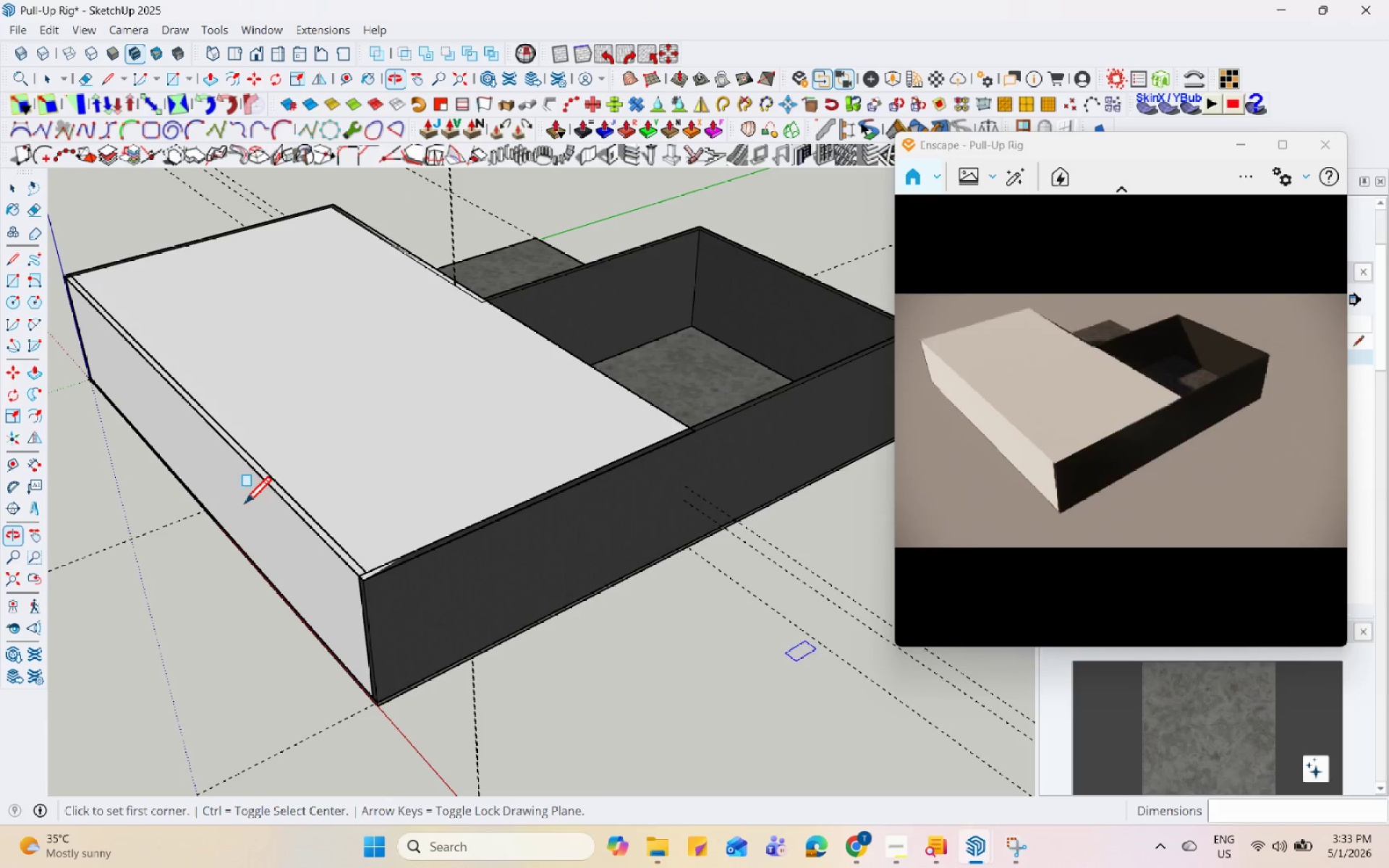 
scroll: coordinate [376, 331], scroll_direction: up, amount: 8.0
 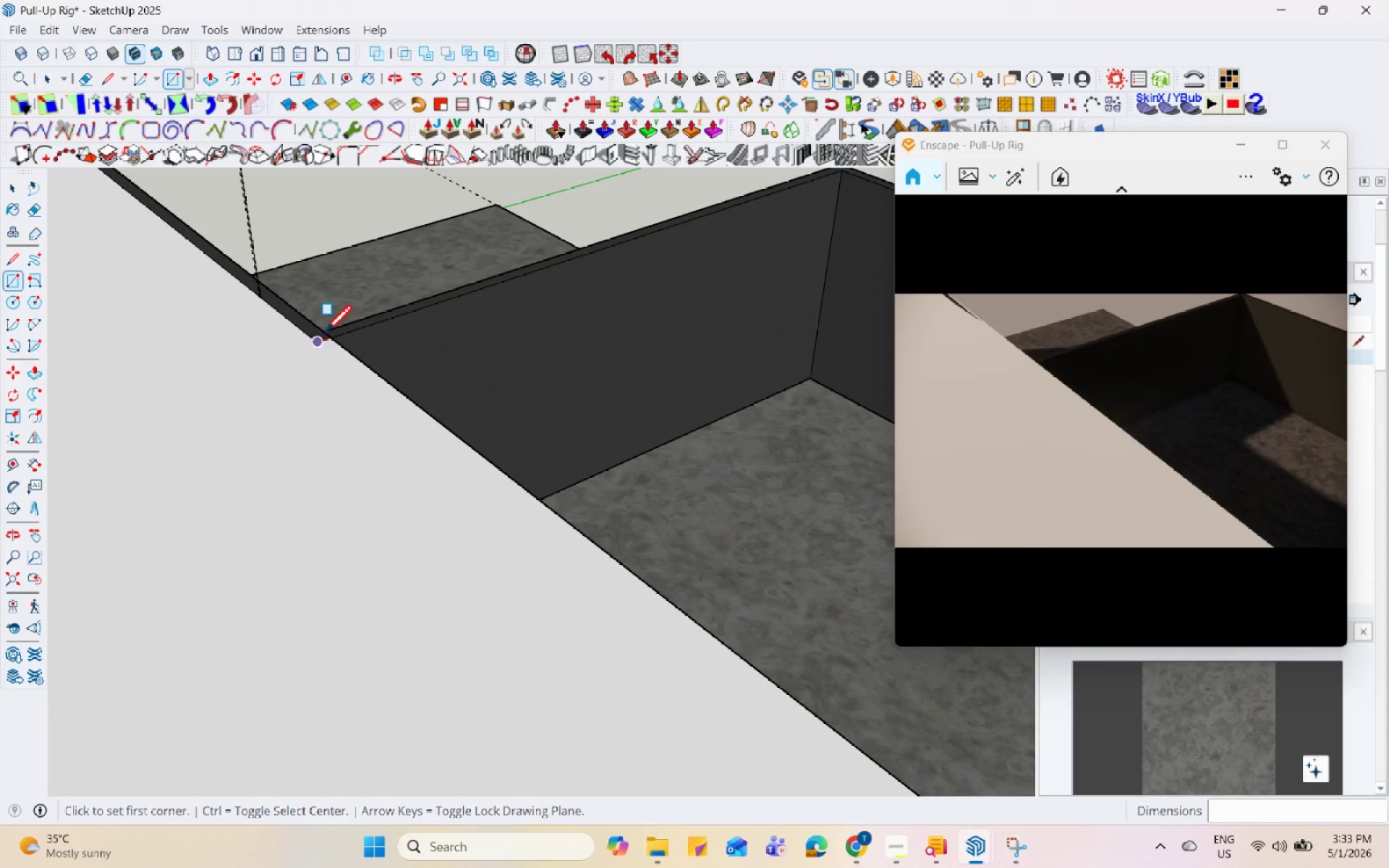 
left_click([326, 329])
 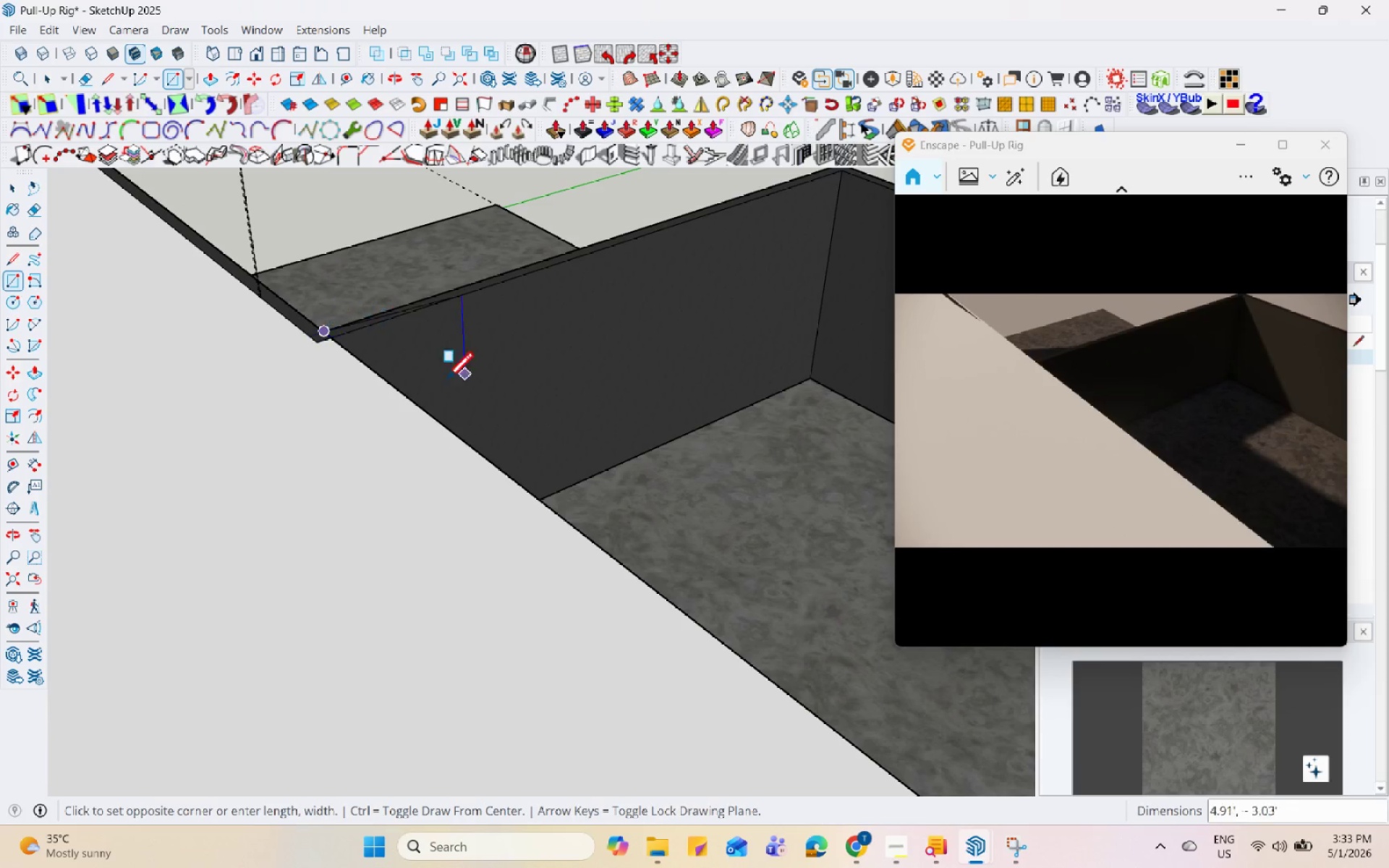 
scroll: coordinate [746, 445], scroll_direction: down, amount: 7.0
 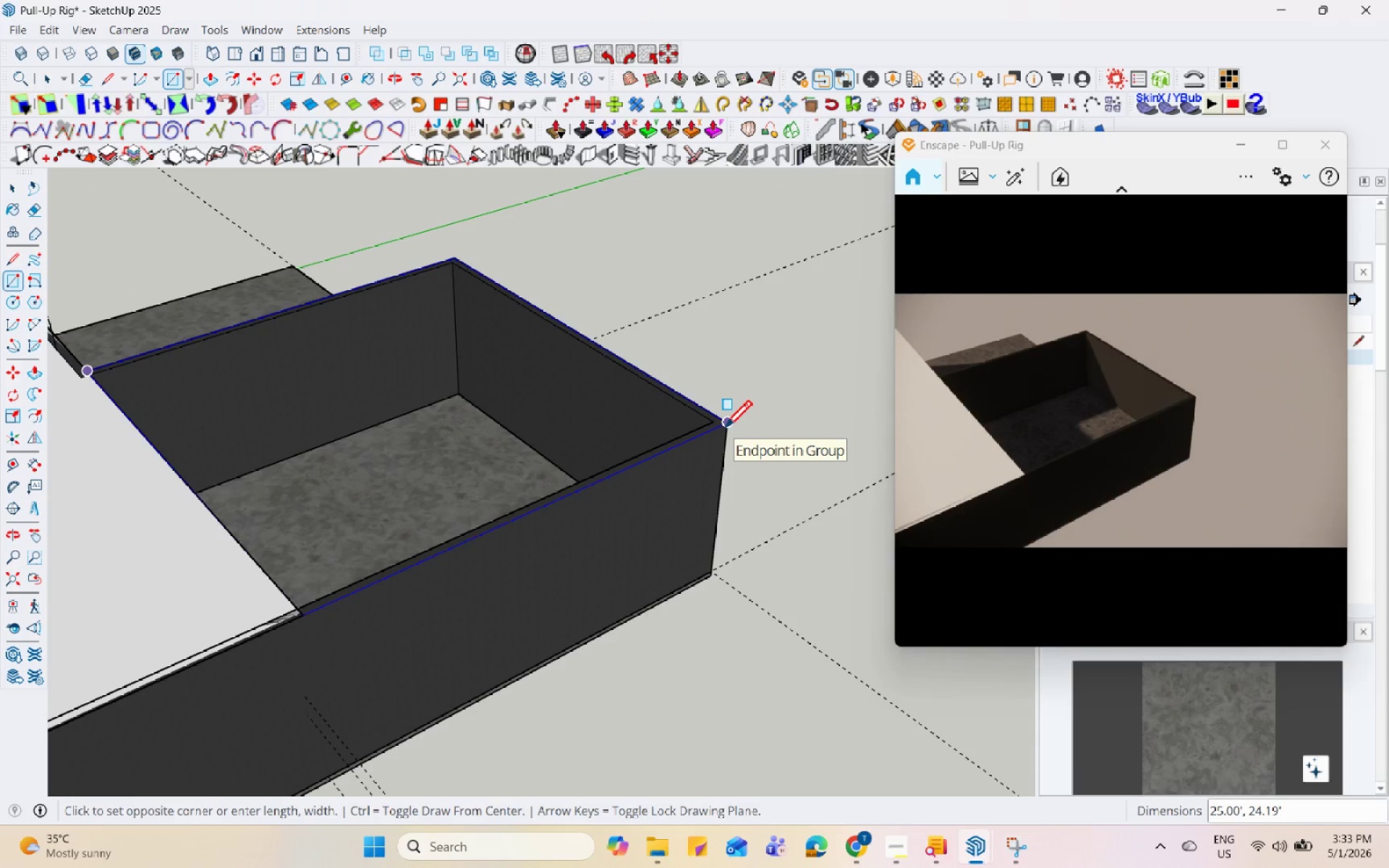 
left_click([724, 430])
 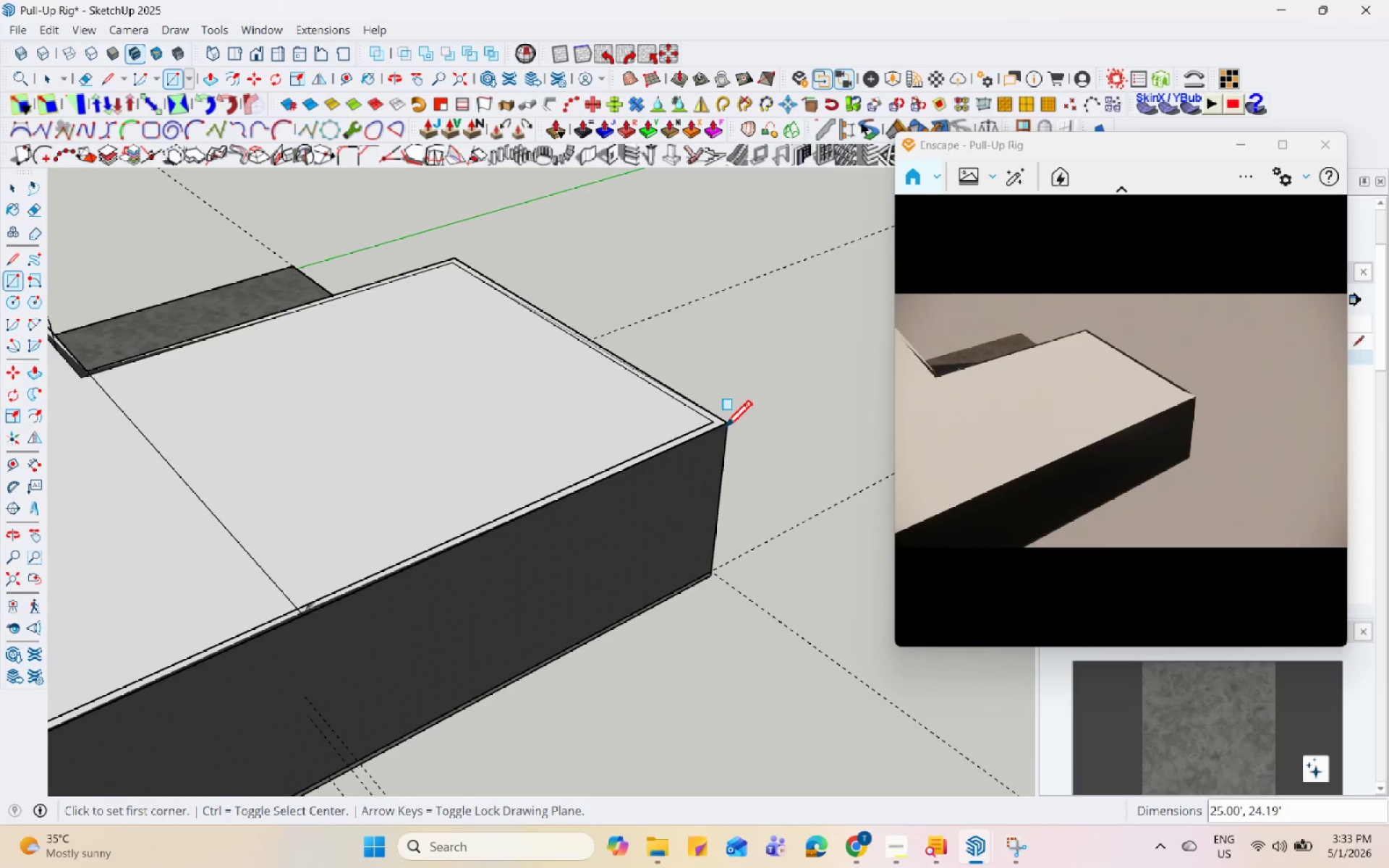 
key(Space)
 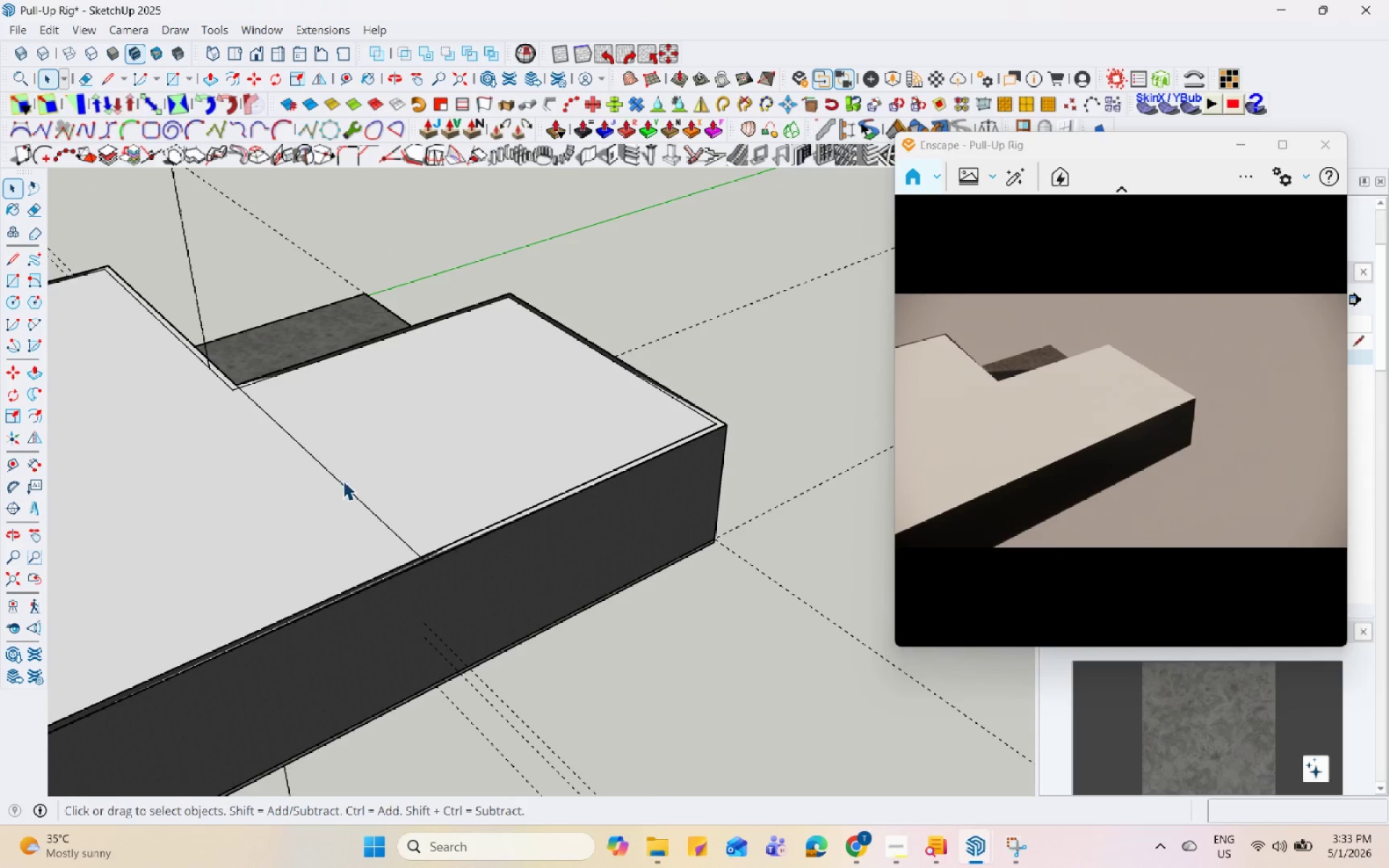 
scroll: coordinate [726, 430], scroll_direction: down, amount: 3.0
 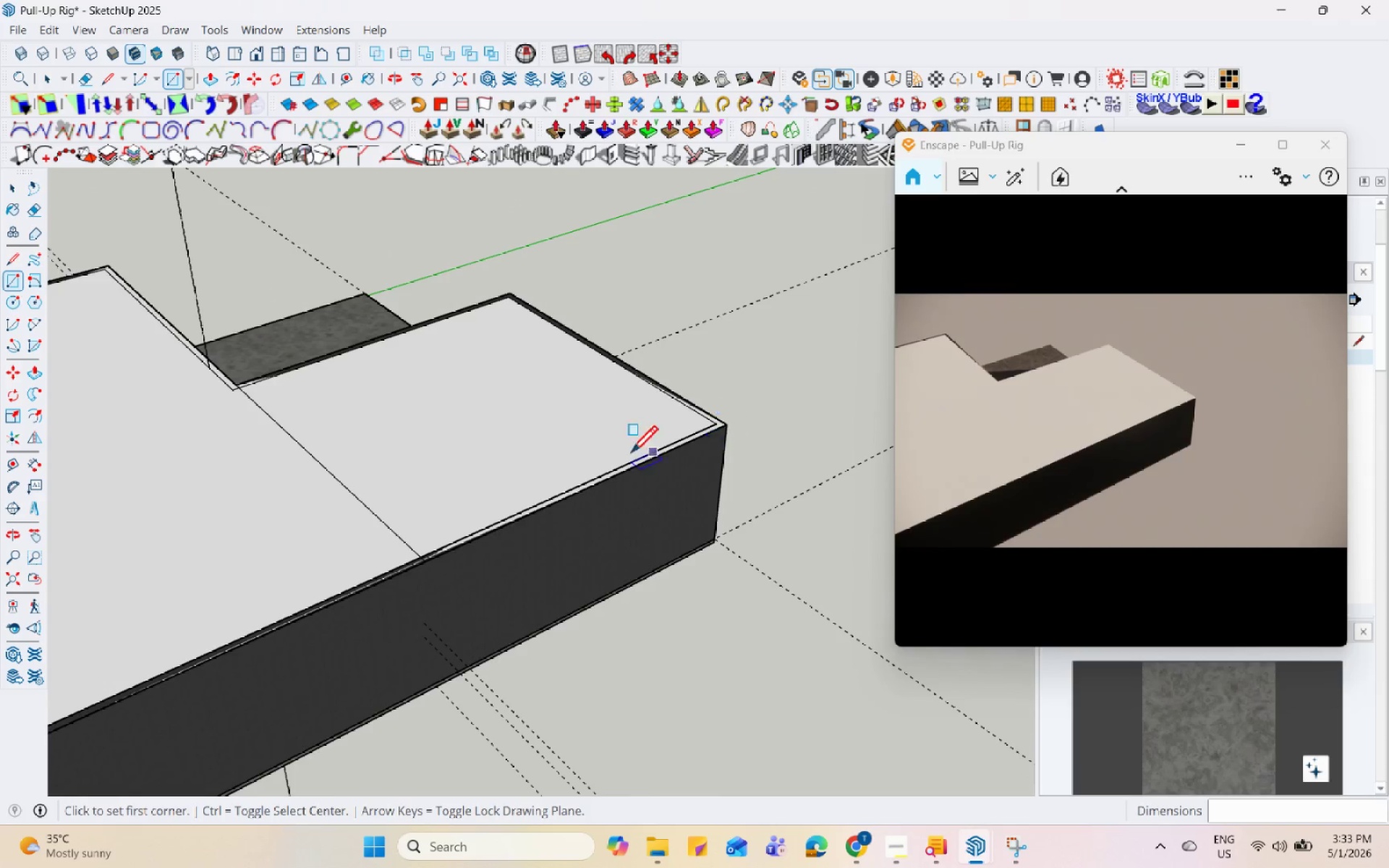 
left_click([338, 484])
 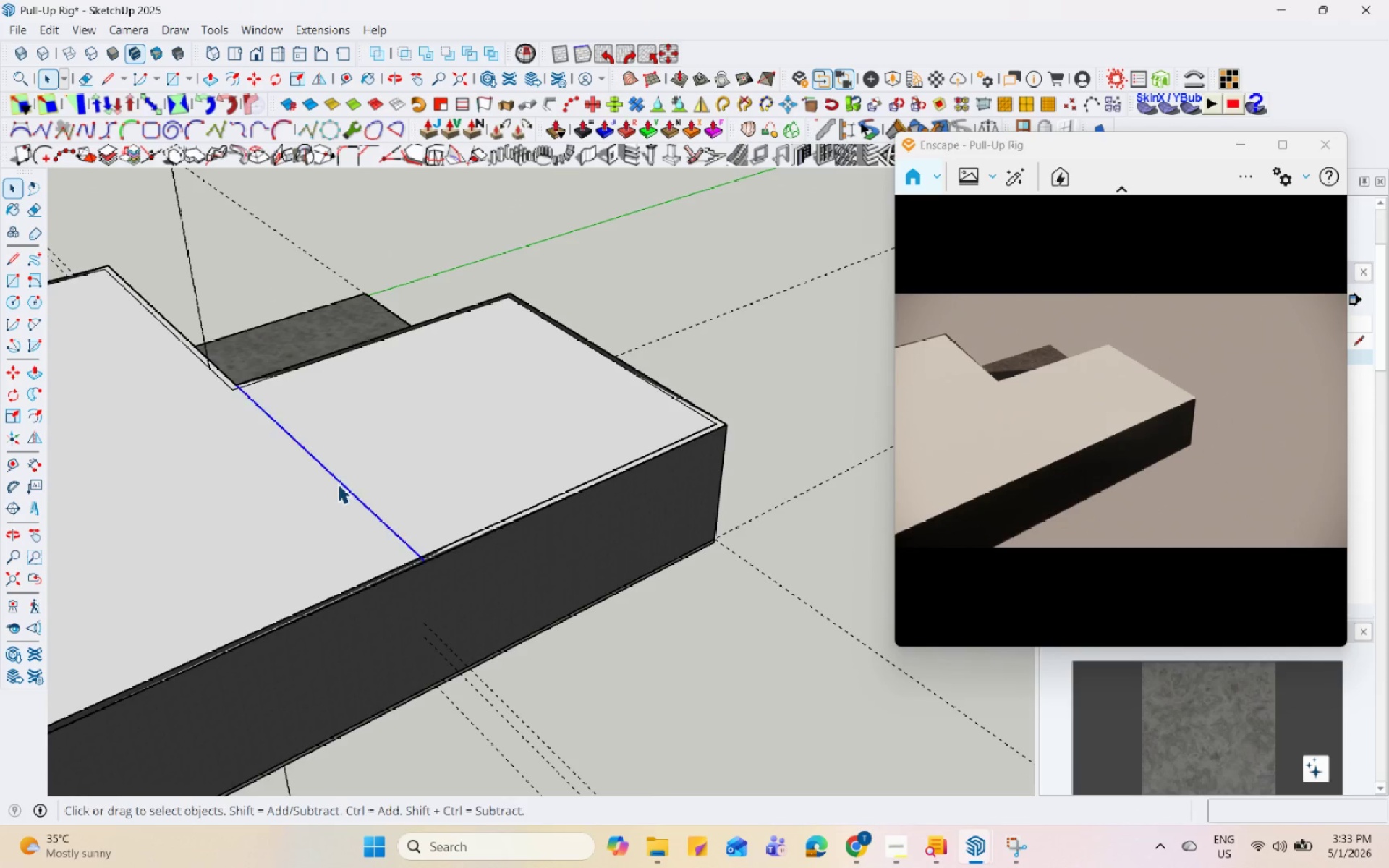 
right_click([338, 484])
 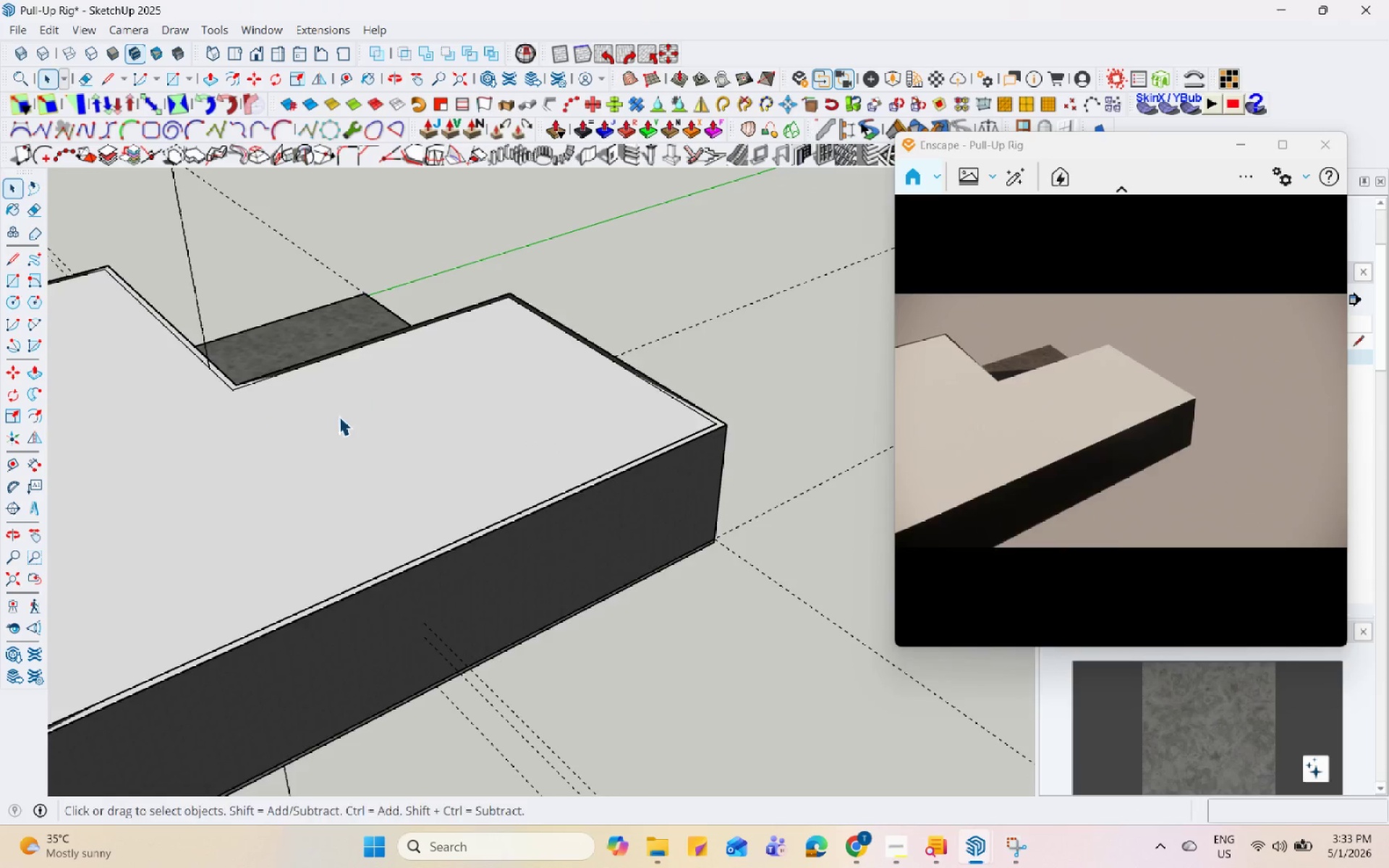 
left_click([557, 412])
 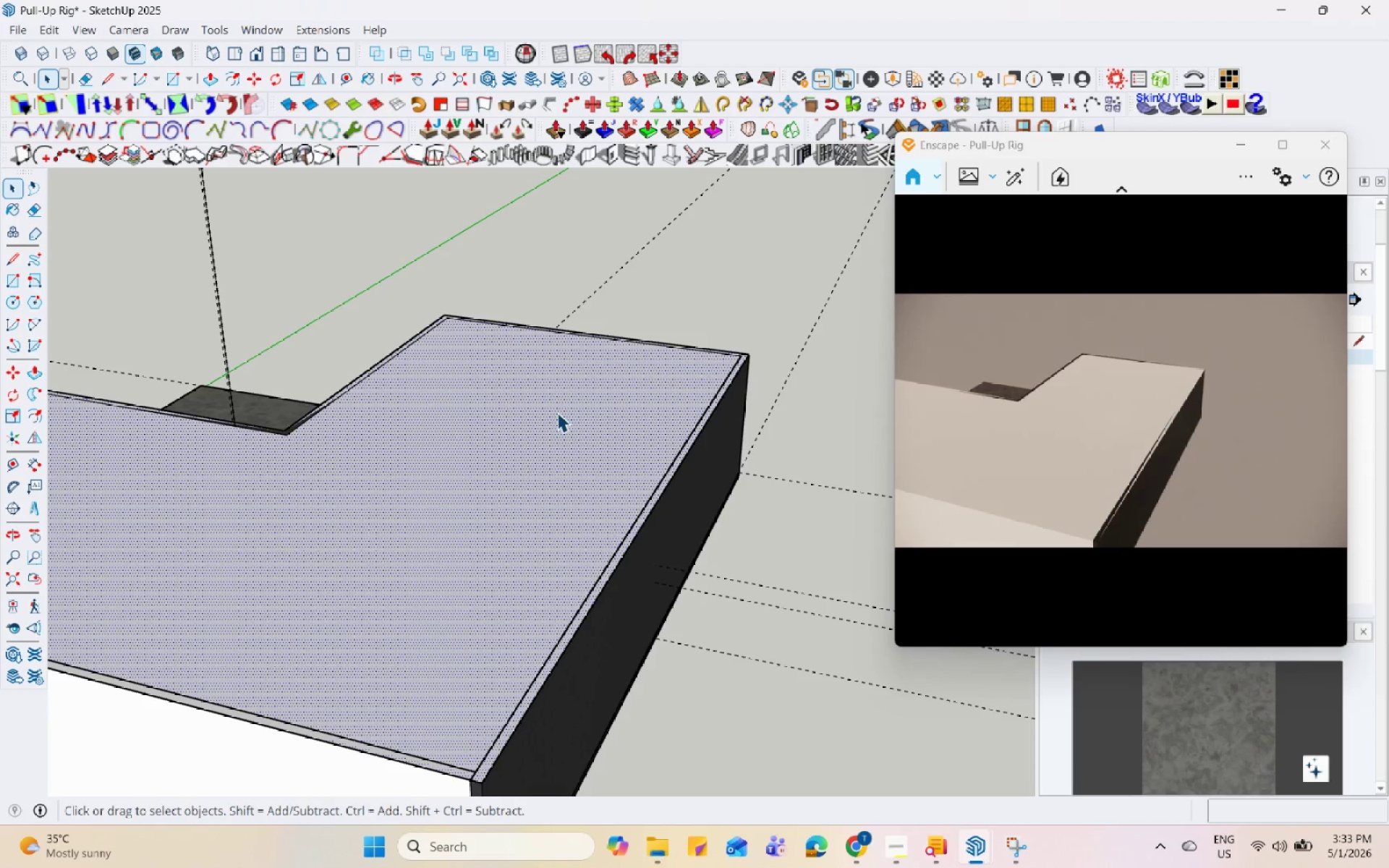 
key(P)
 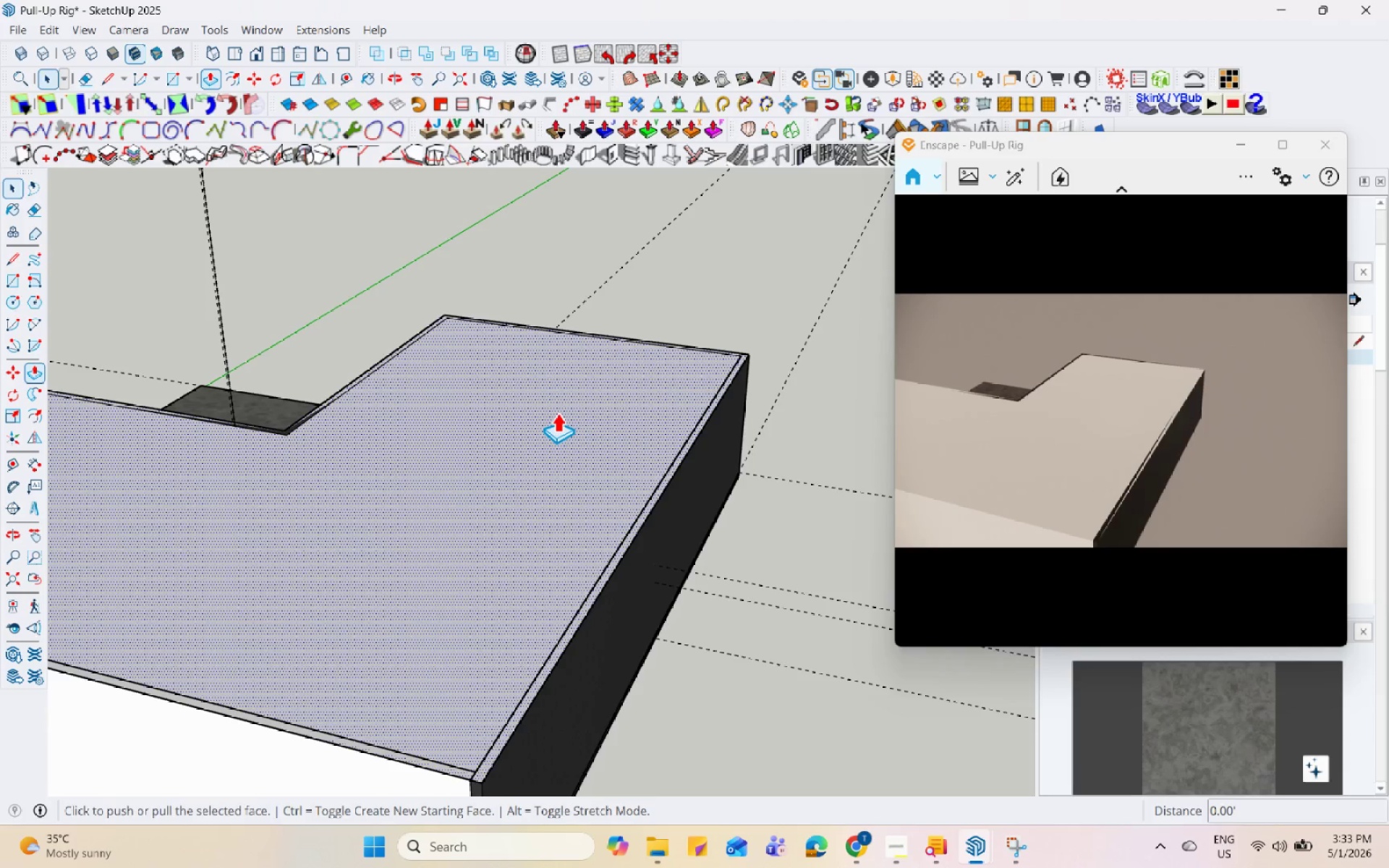 
left_click([557, 412])
 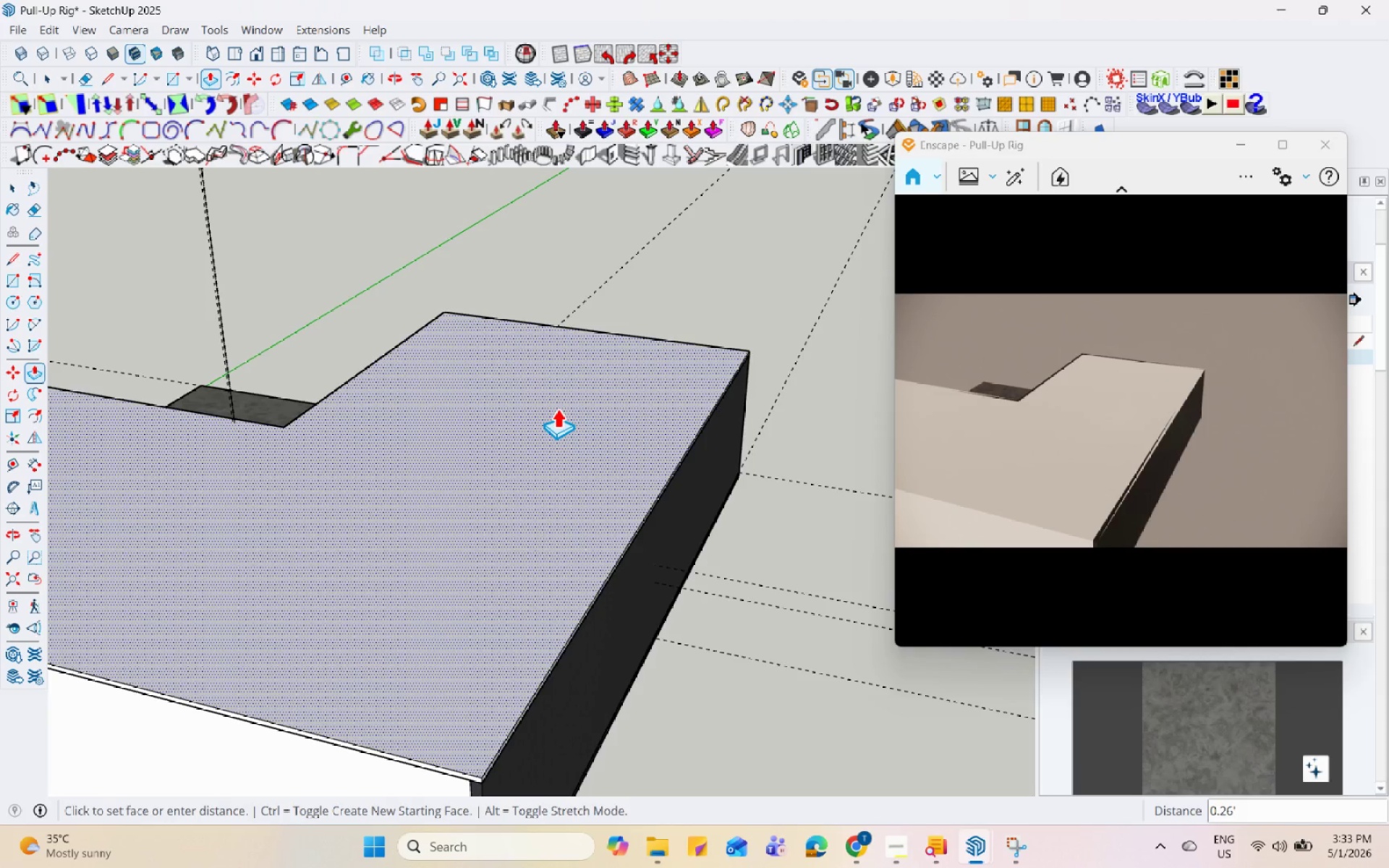 
left_click([557, 408])
 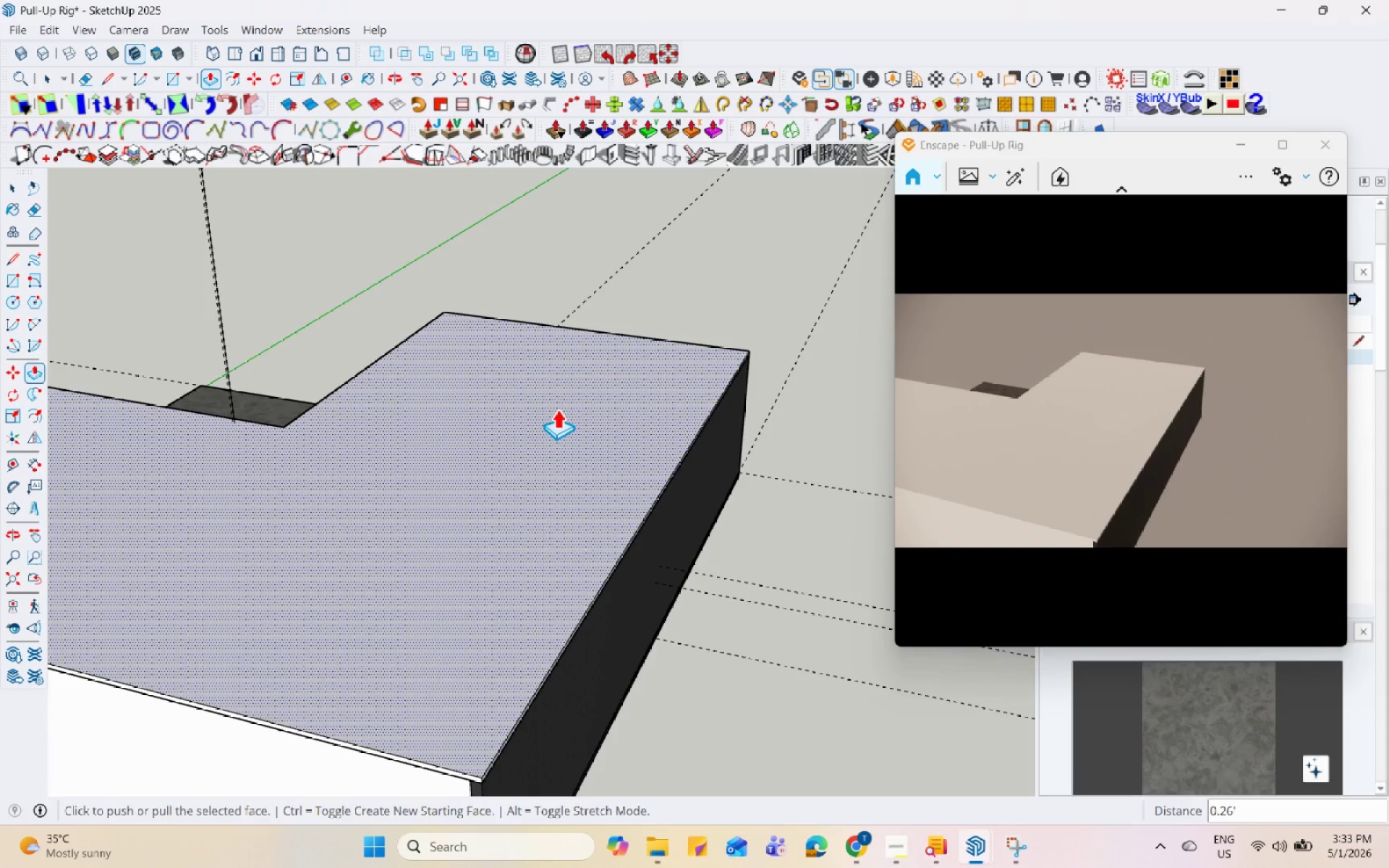 
key(Space)
 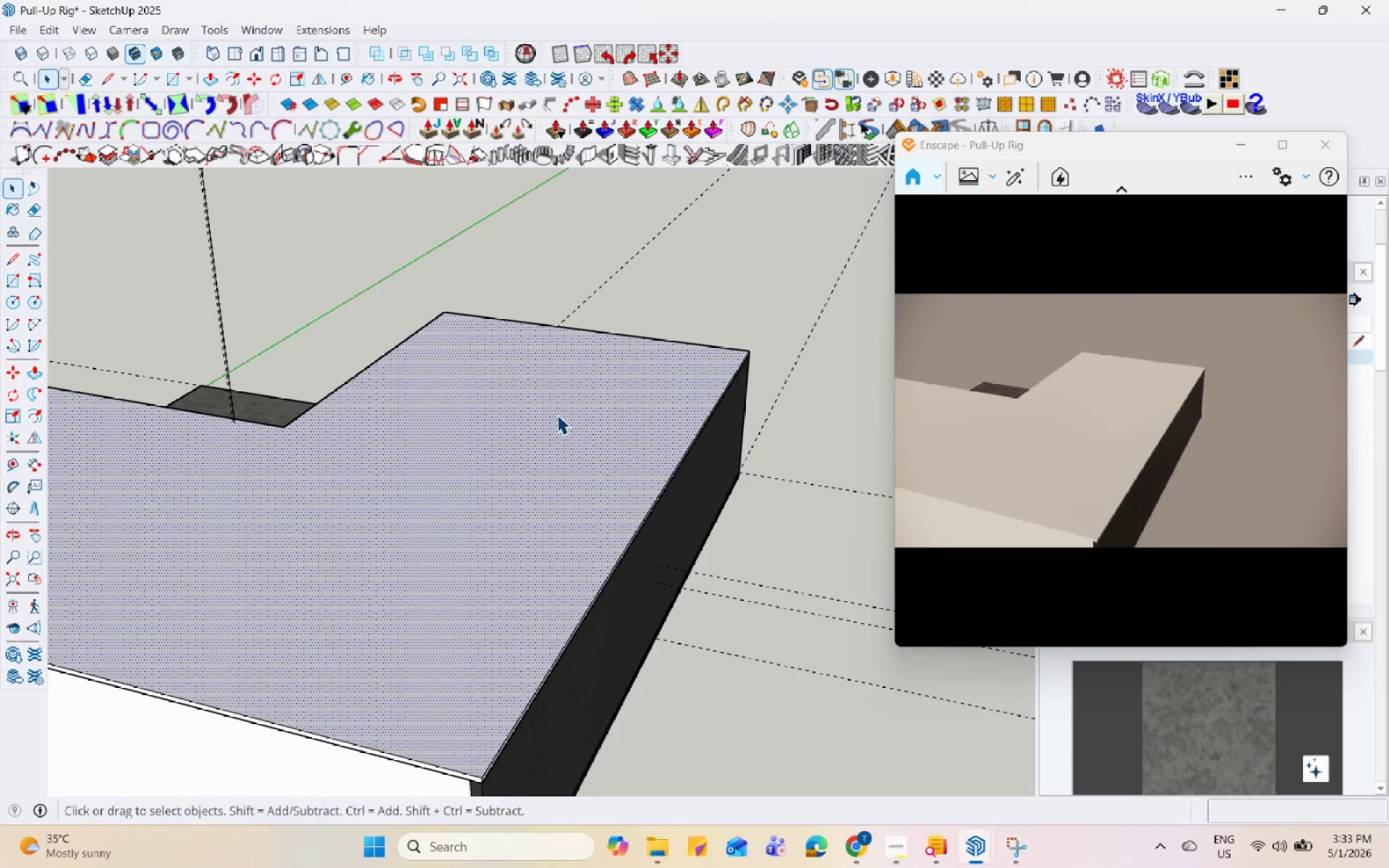 
double_click([557, 414])
 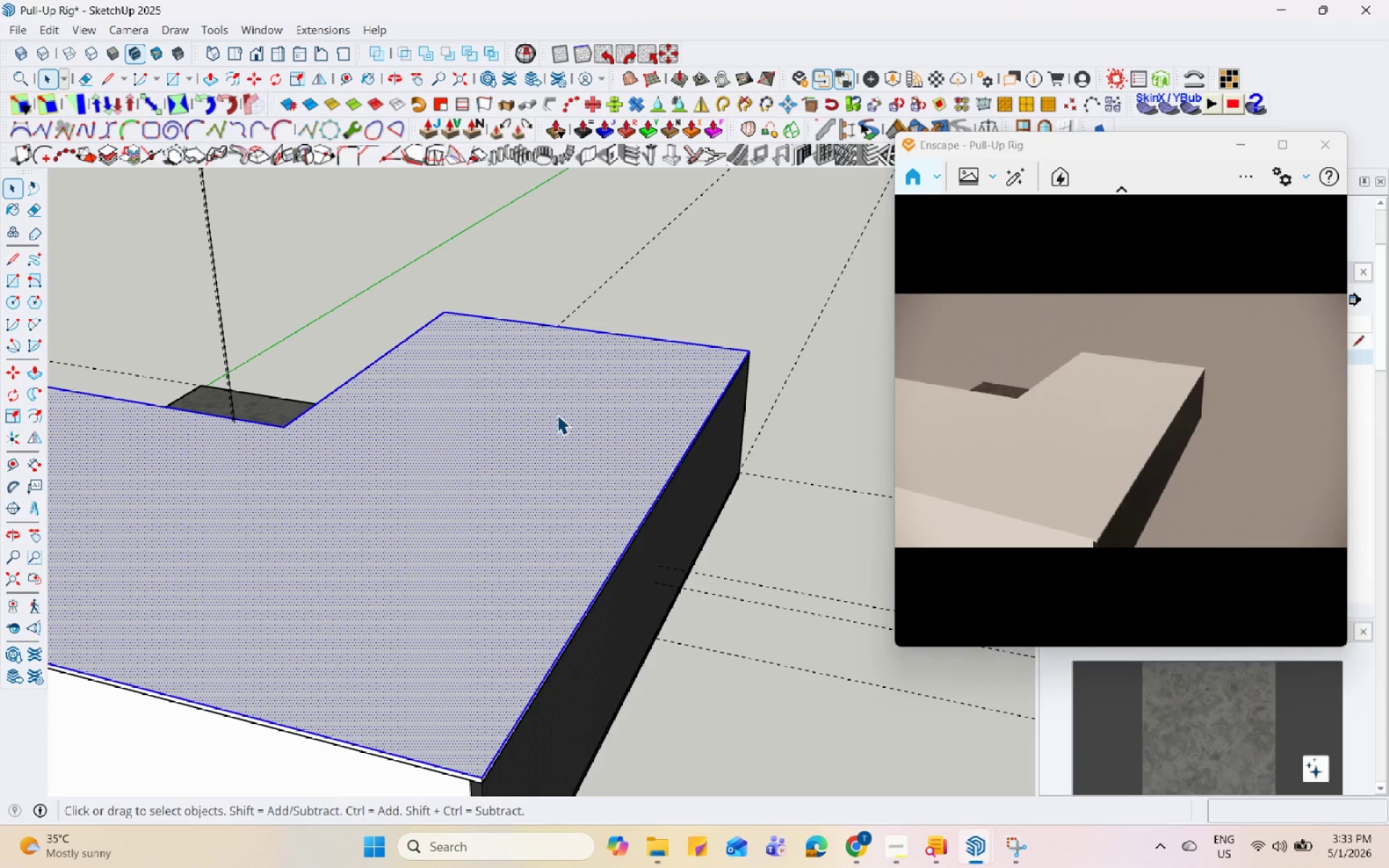 
triple_click([557, 414])
 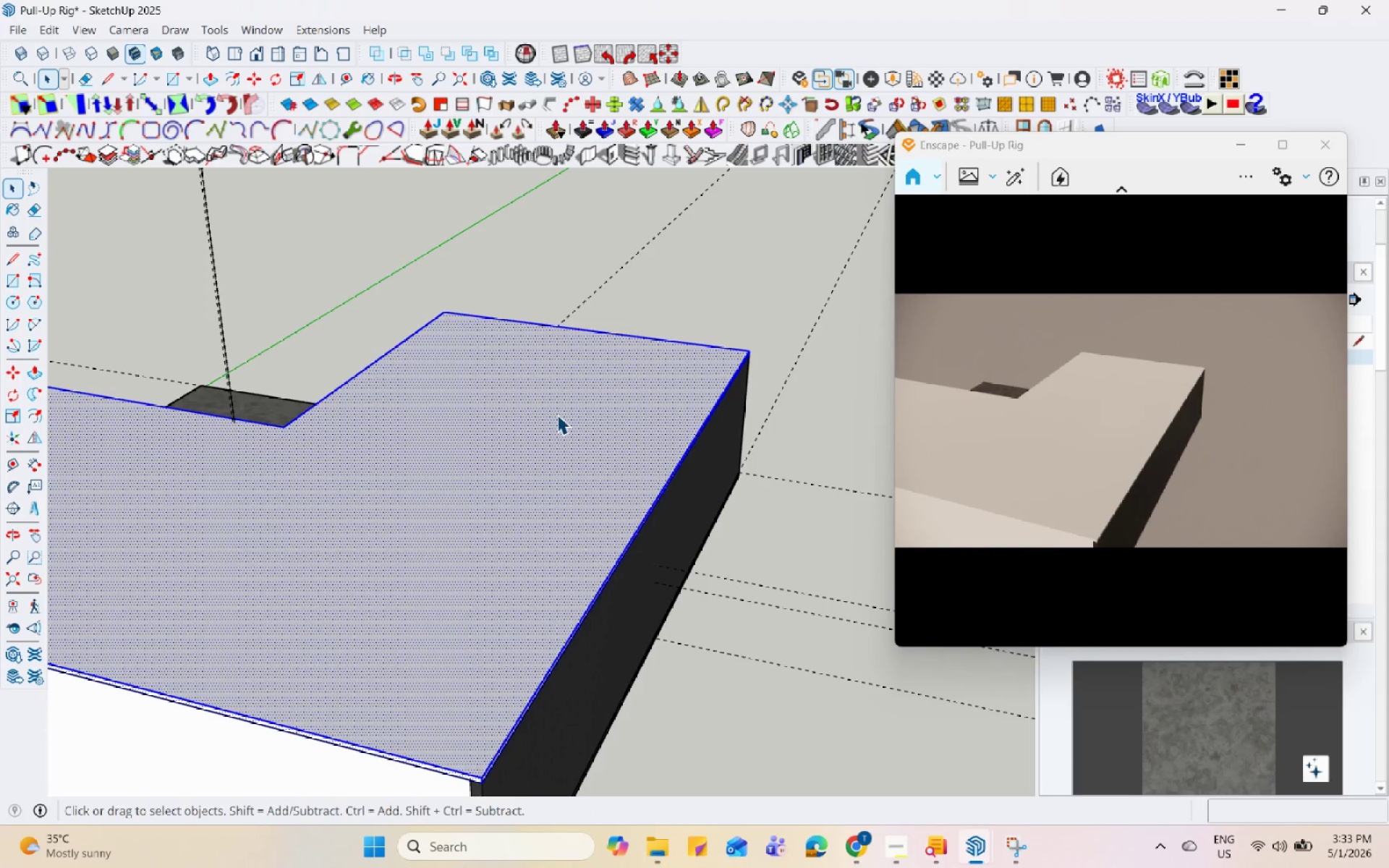 
right_click([557, 414])
 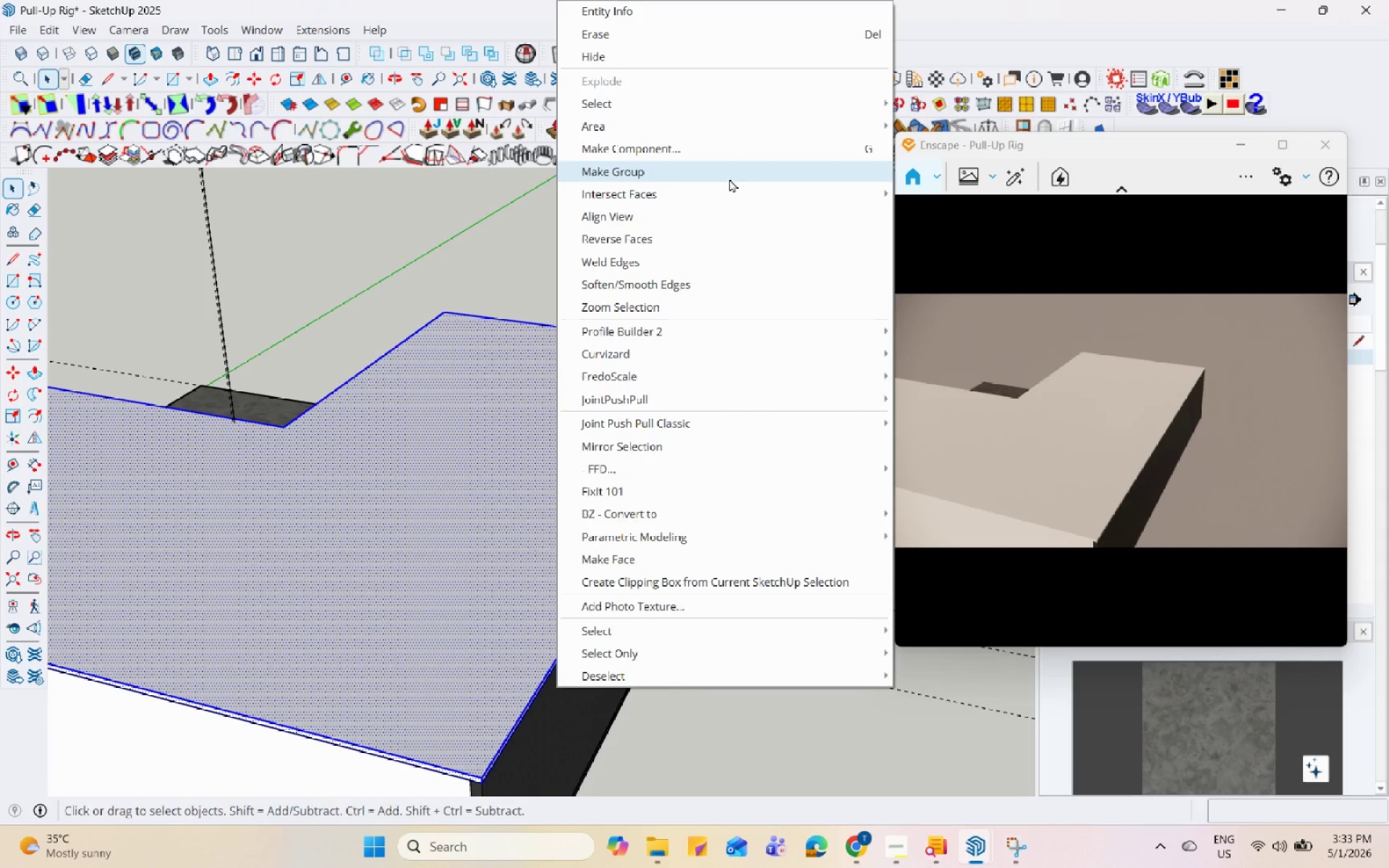 
left_click([737, 168])
 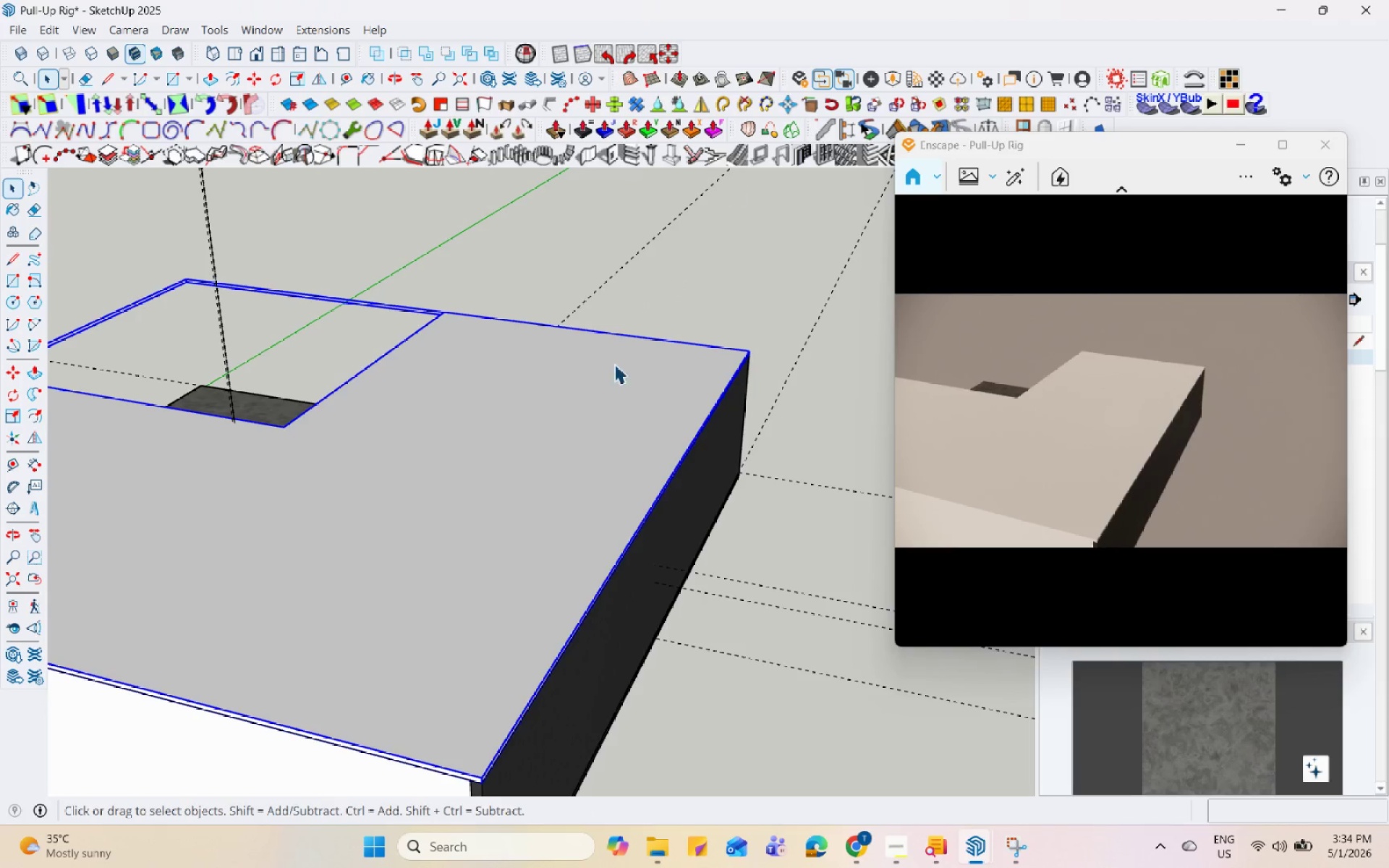 
scroll: coordinate [556, 480], scroll_direction: down, amount: 7.0
 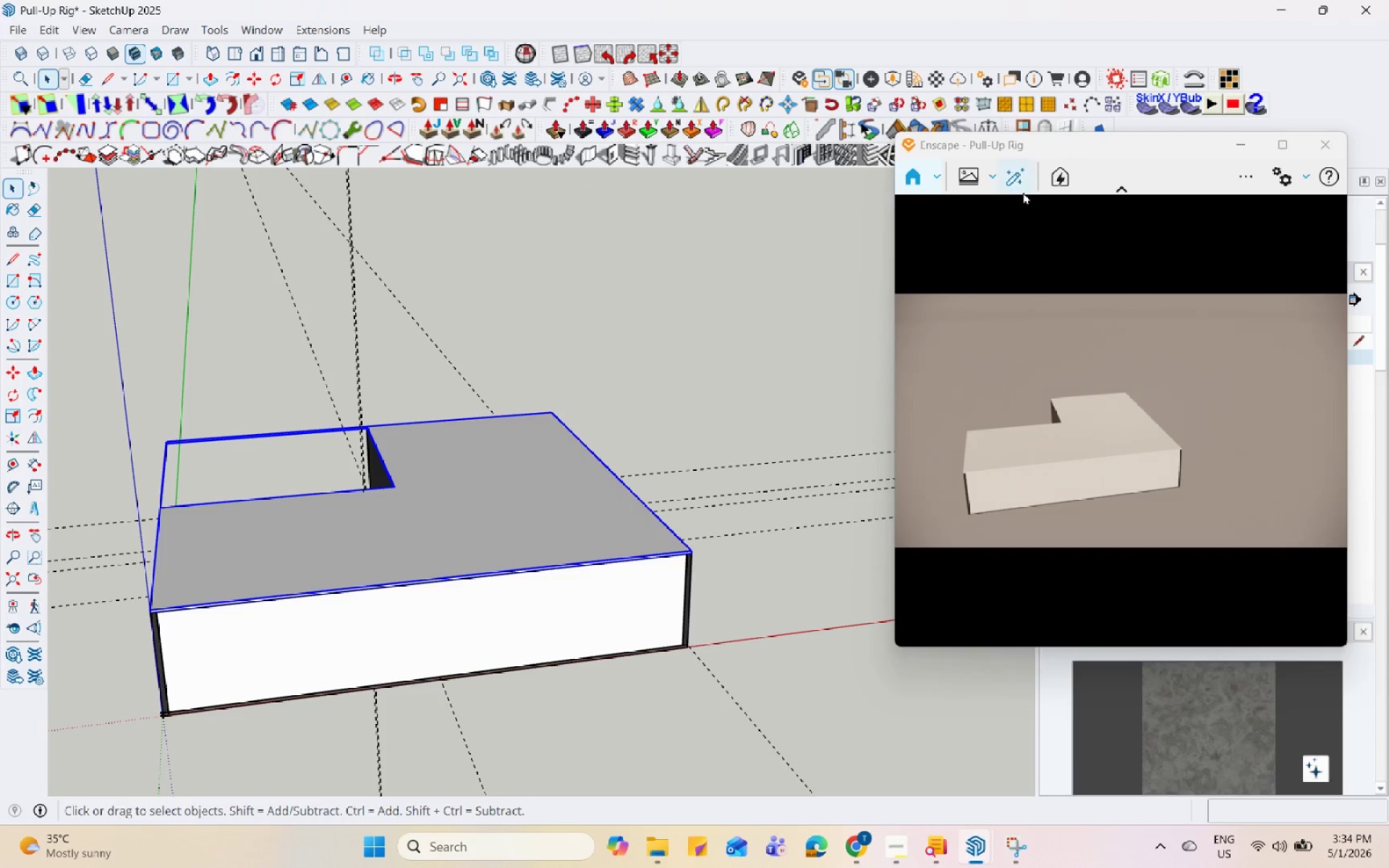 
left_click_drag(start_coordinate=[1066, 140], to_coordinate=[622, 152])
 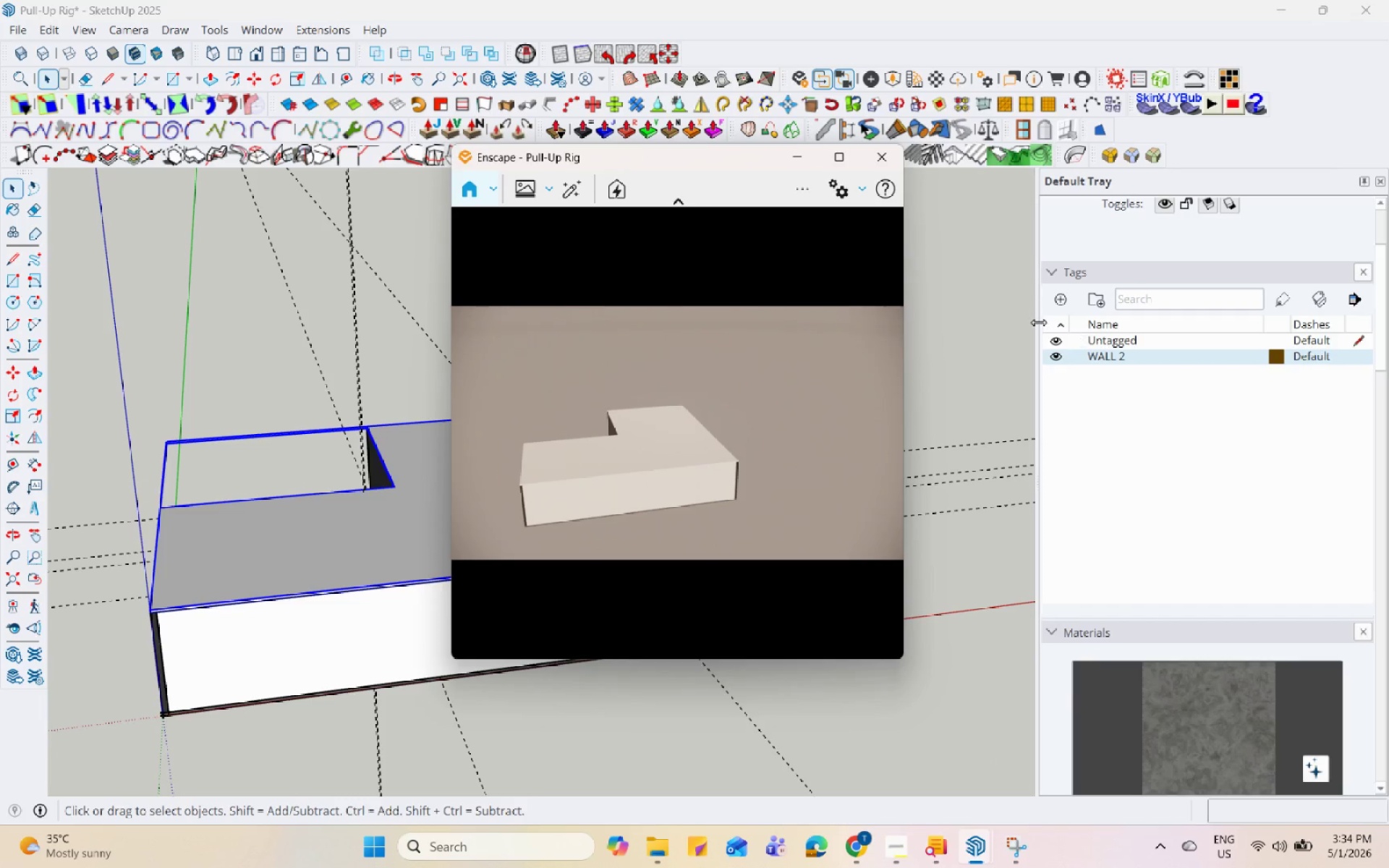 
left_click([1059, 302])
 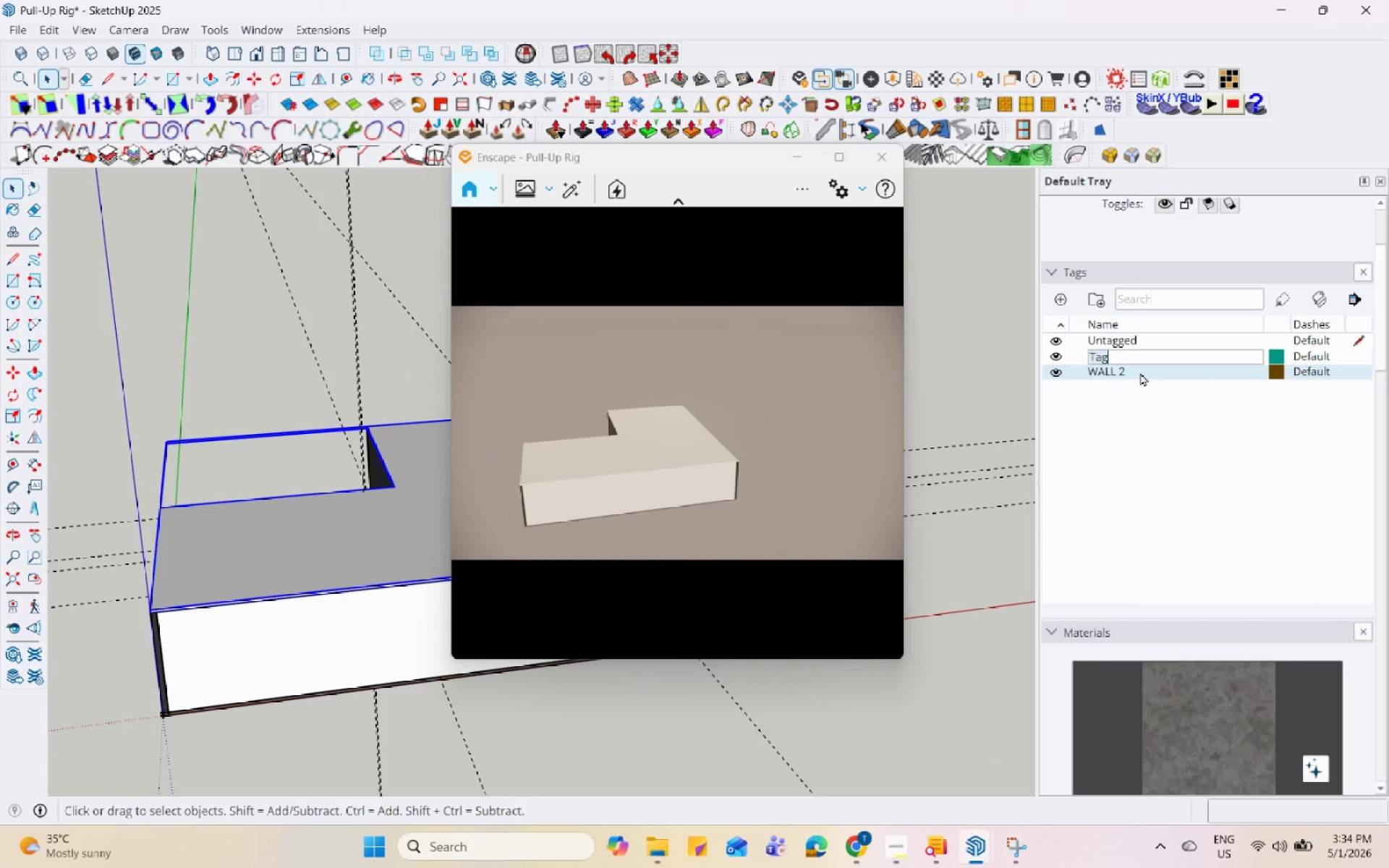 
type(ce)
key(Backspace)
key(Backspace)
type(CEILING)
 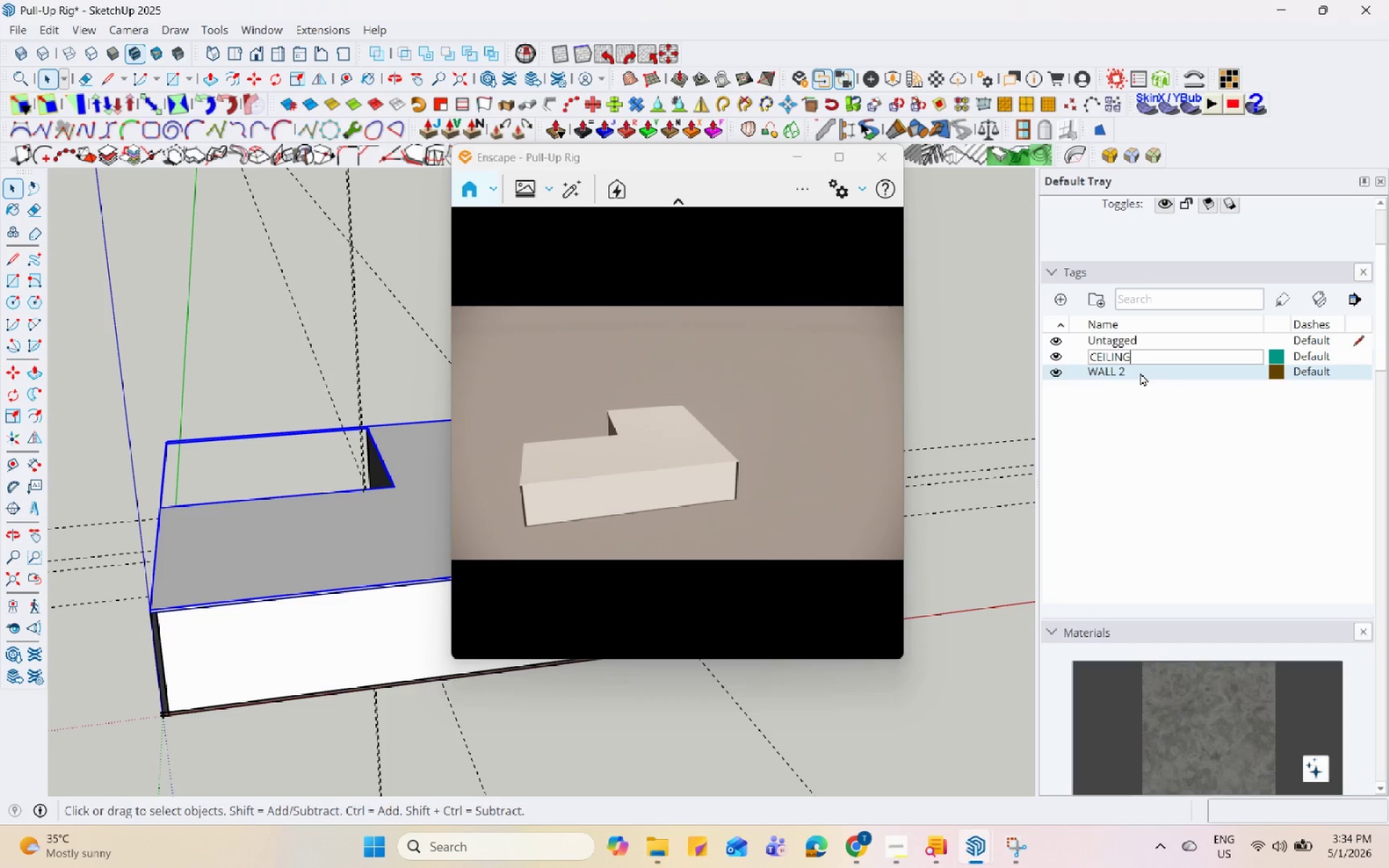 
key(Enter)
 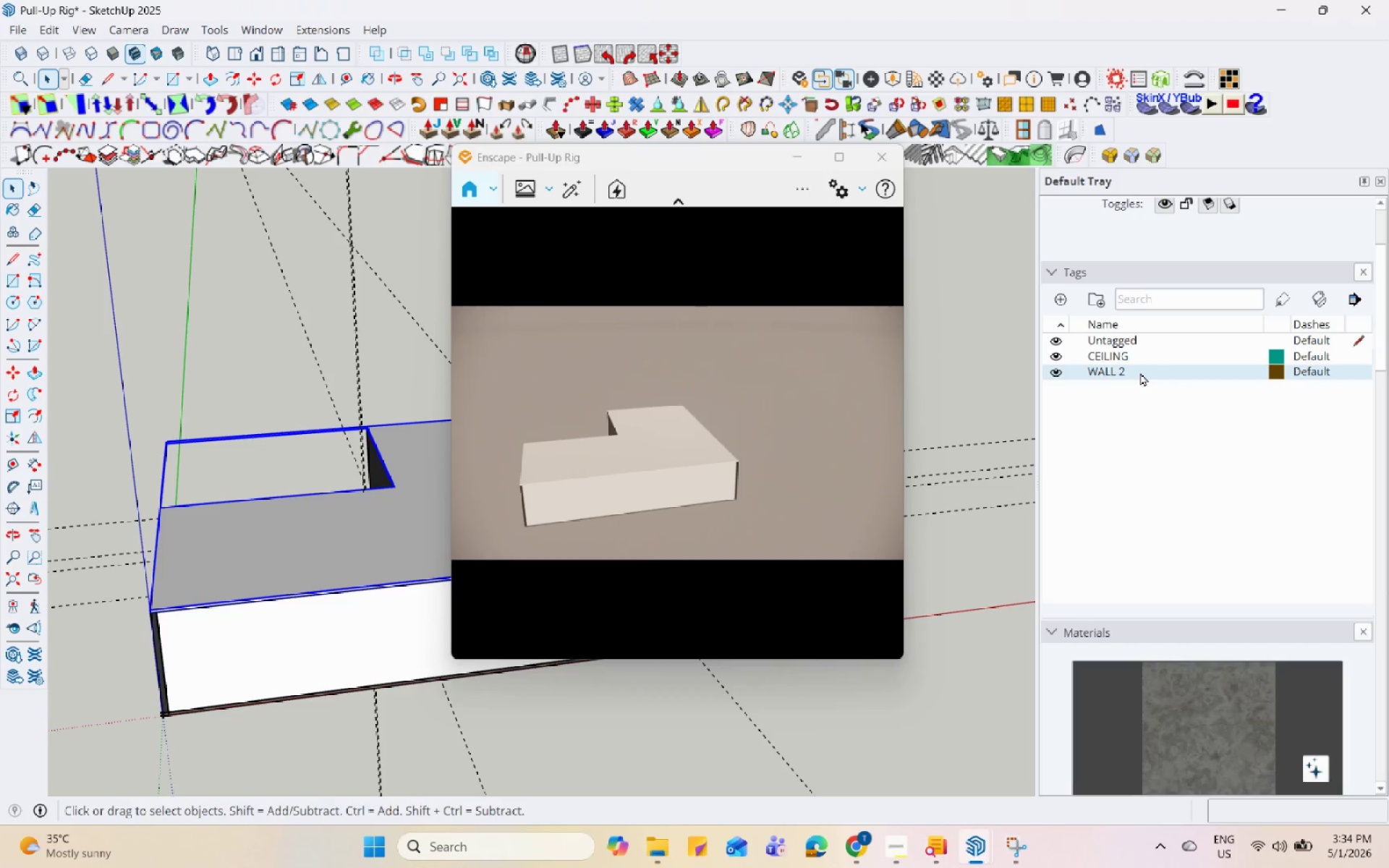 
left_click([1196, 267])
 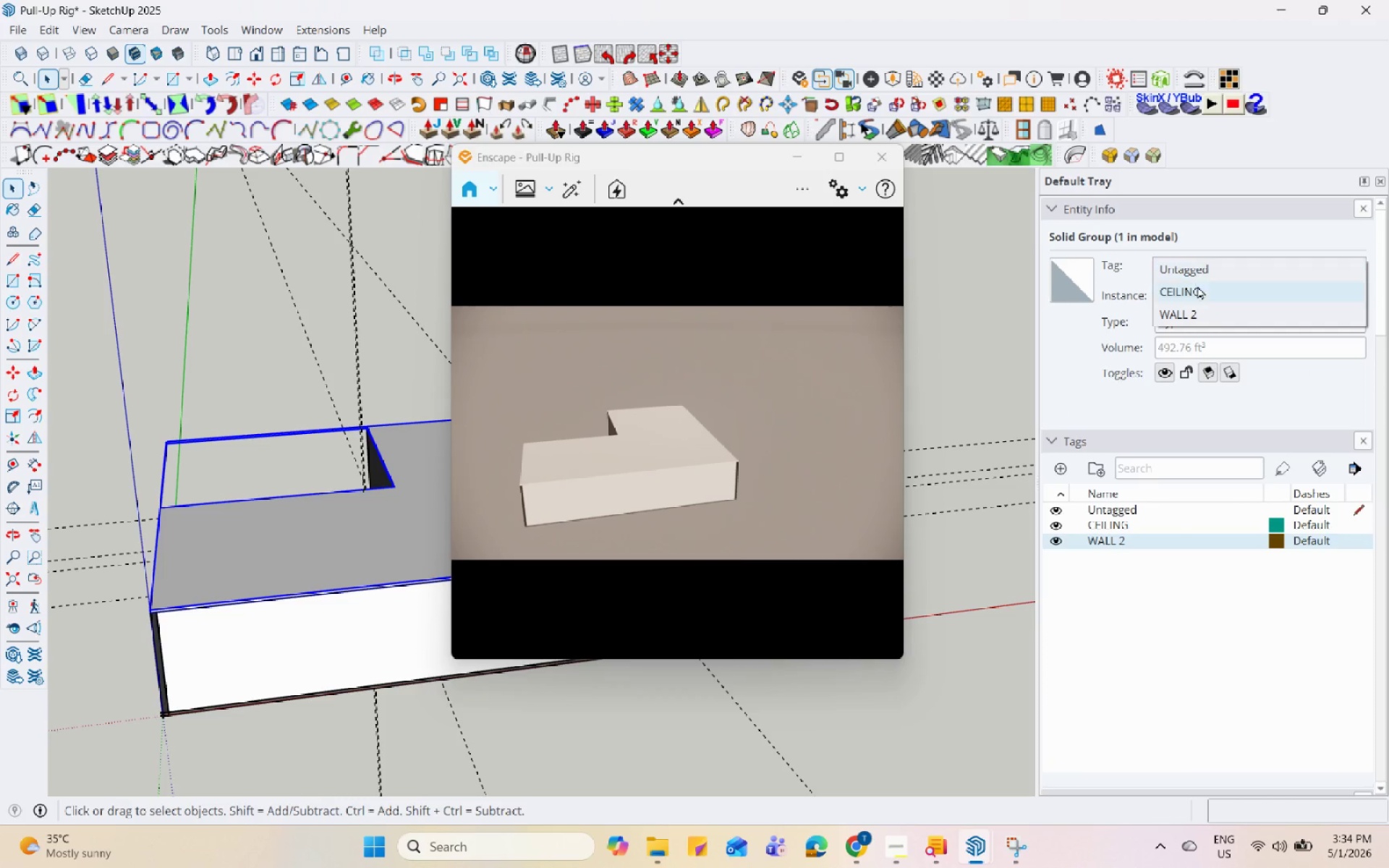 
scroll: coordinate [1098, 365], scroll_direction: up, amount: 6.0
 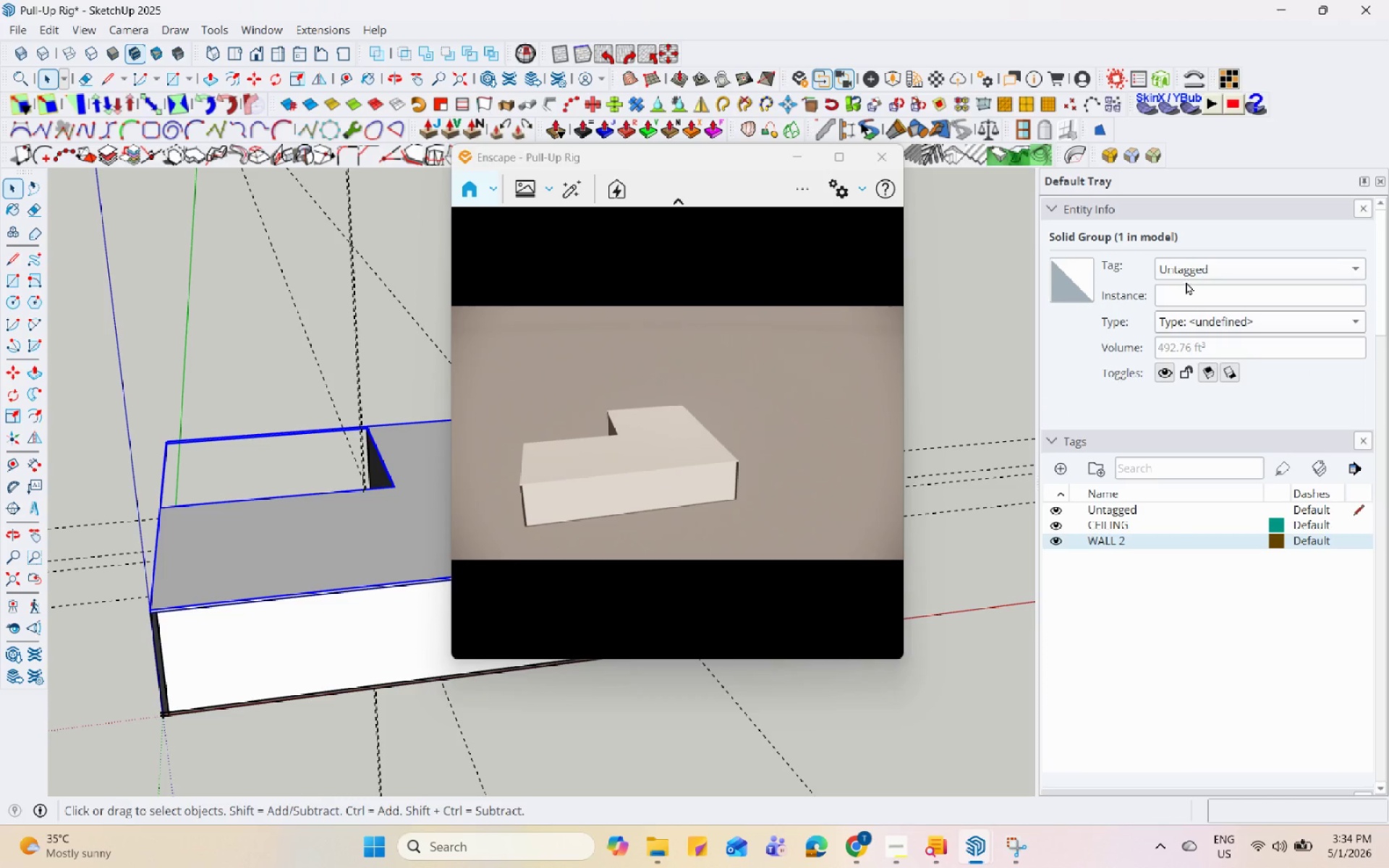 
double_click([1199, 292])
 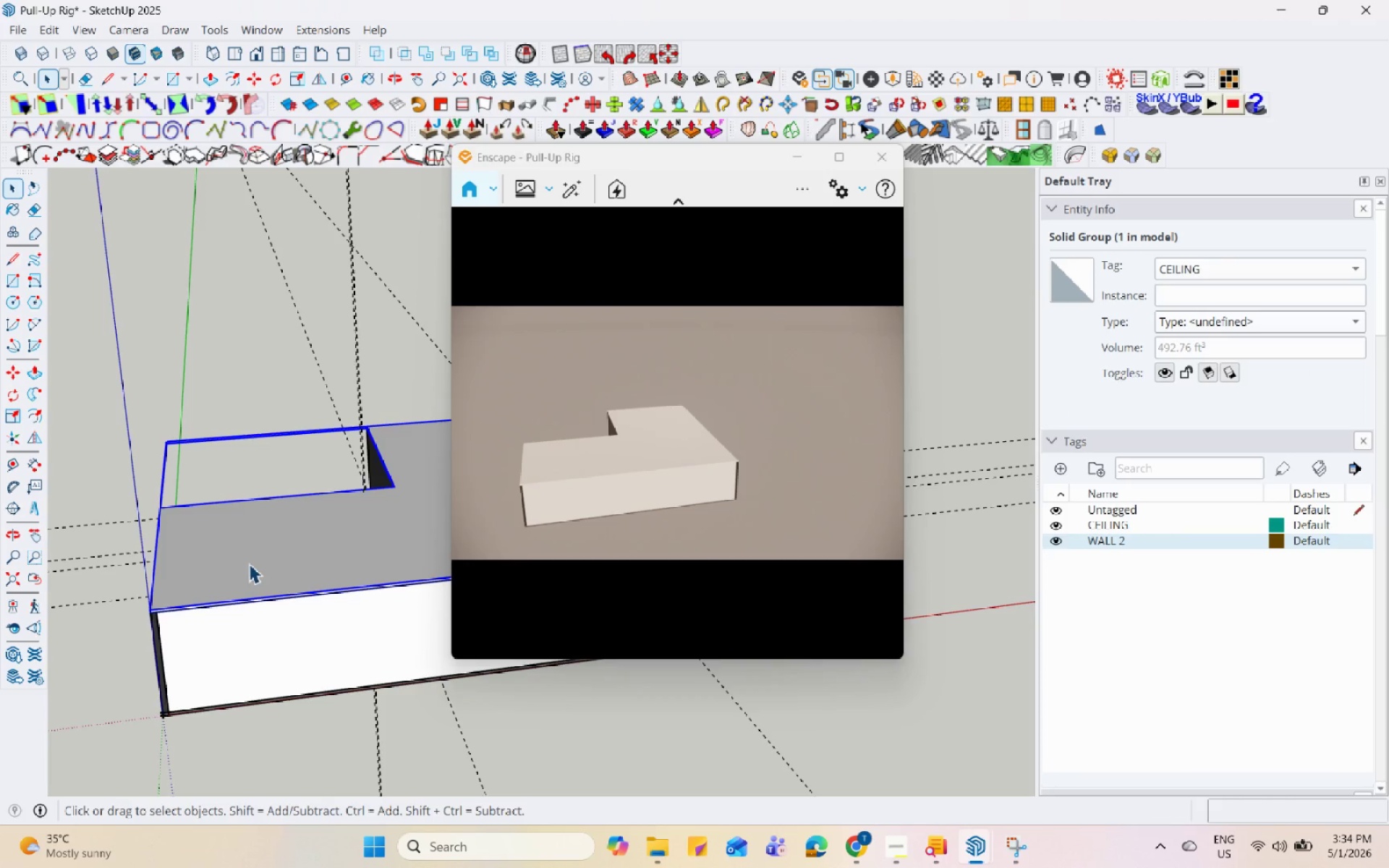 
scroll: coordinate [201, 684], scroll_direction: up, amount: 7.0
 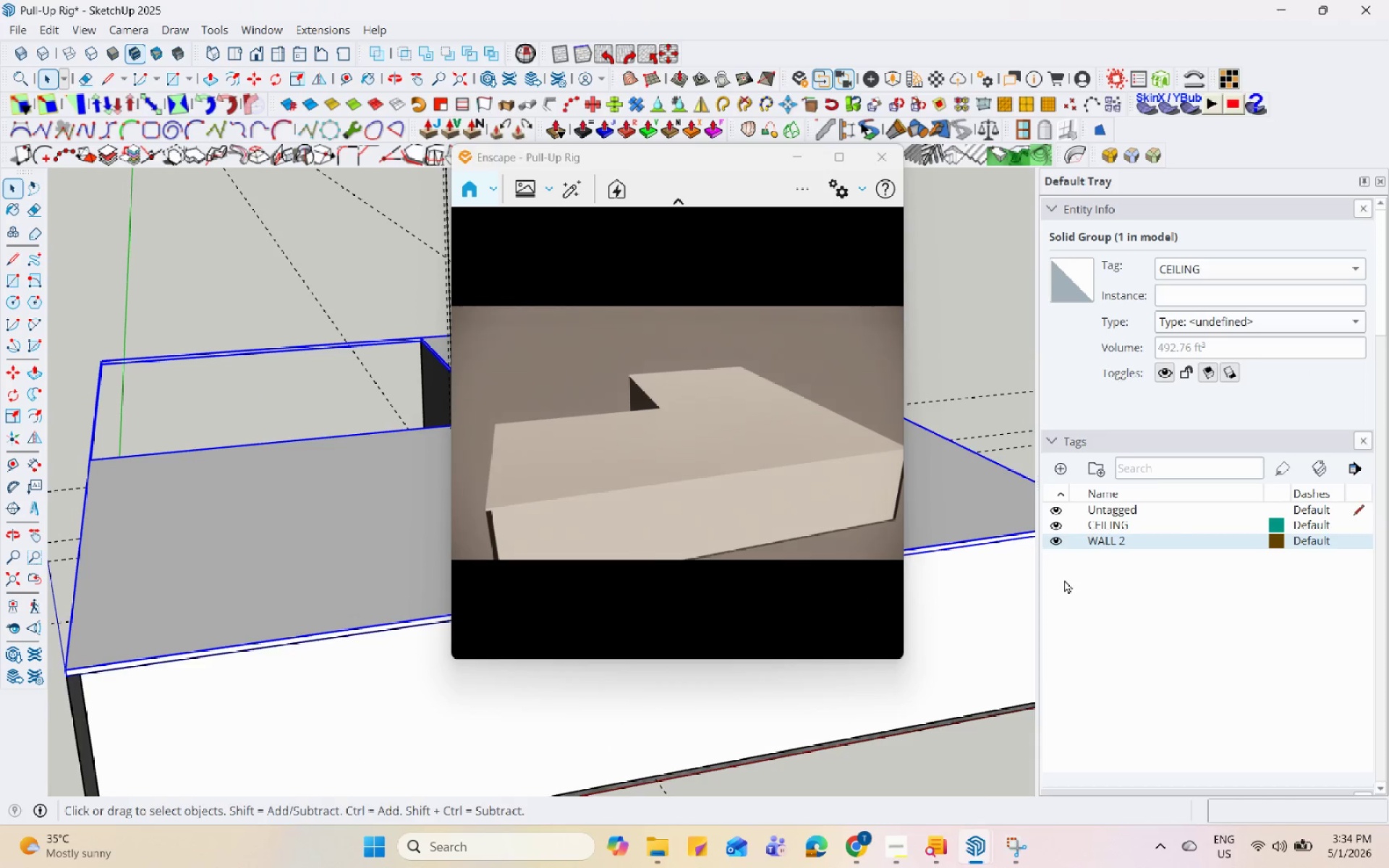 
left_click([1054, 520])
 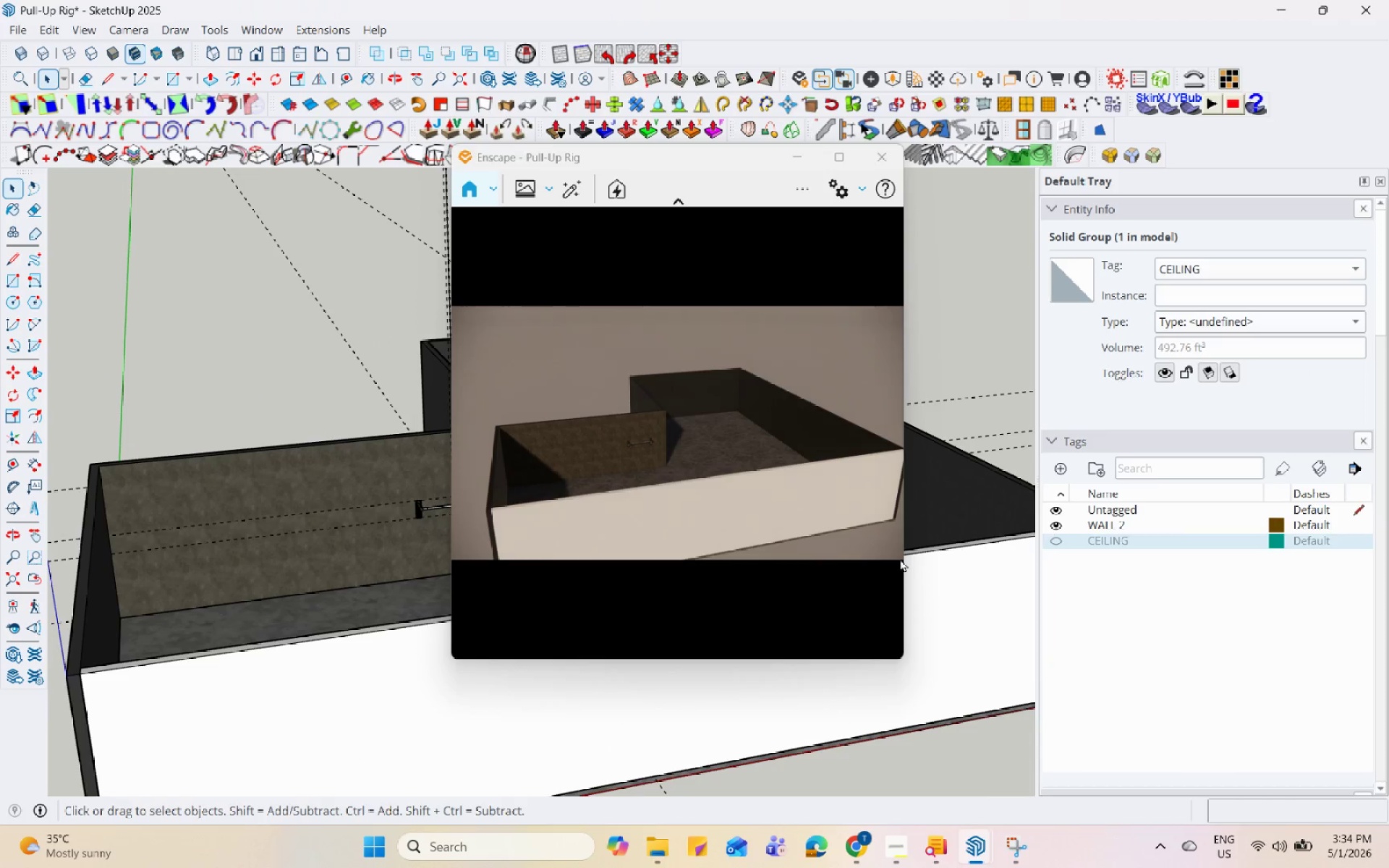 
scroll: coordinate [277, 483], scroll_direction: up, amount: 19.0
 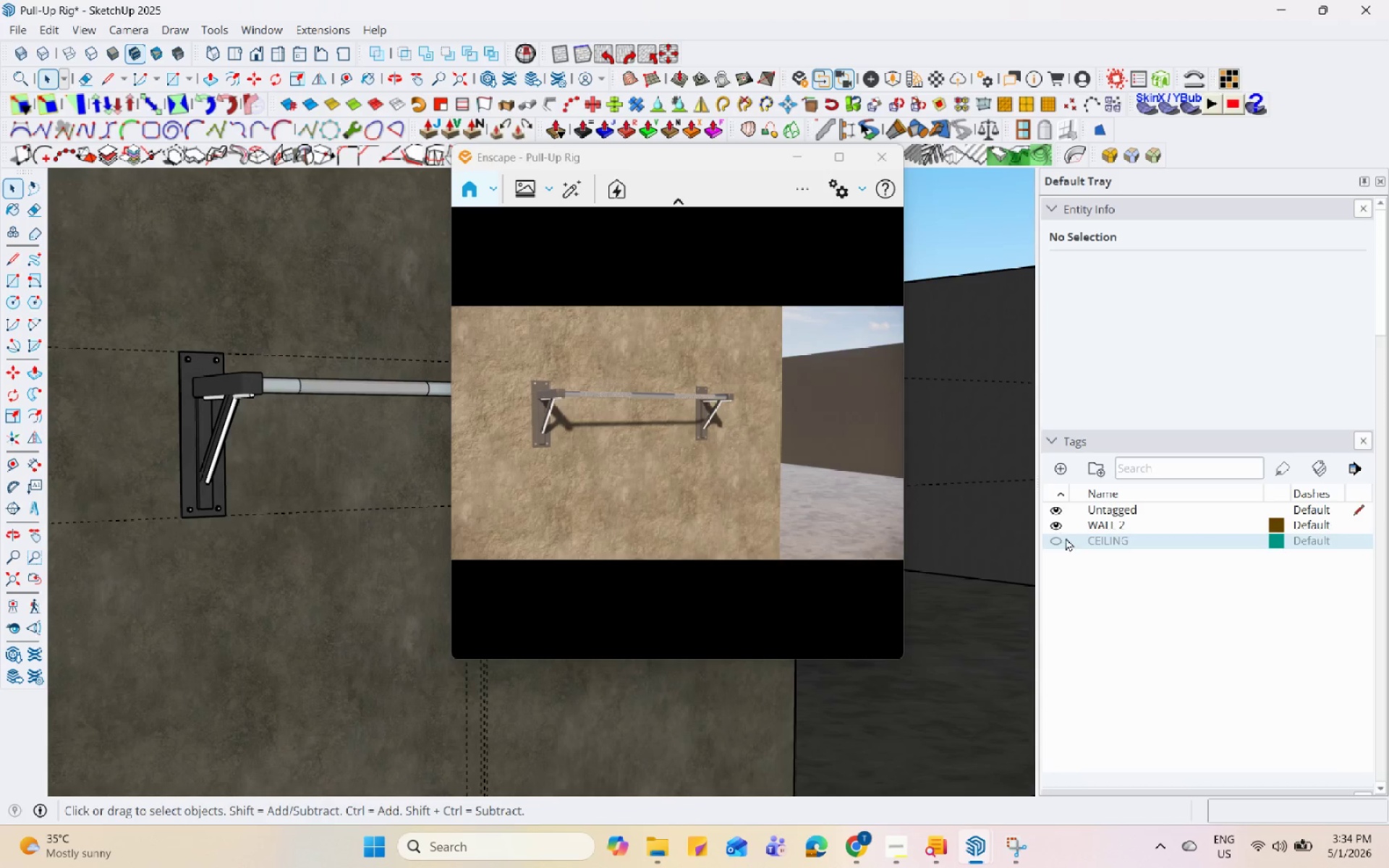 
left_click([1055, 540])
 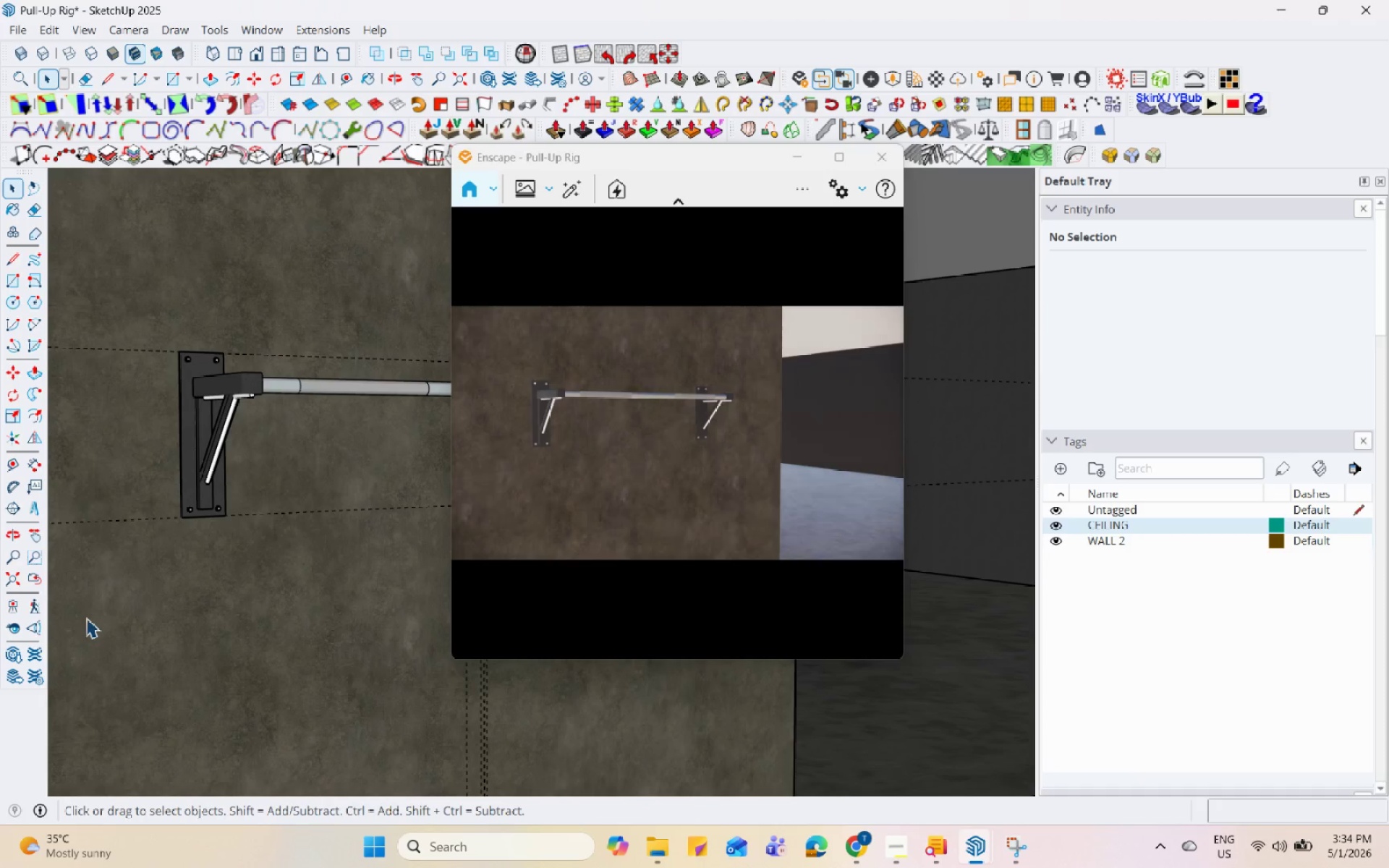 
scroll: coordinate [171, 511], scroll_direction: down, amount: 2.0
 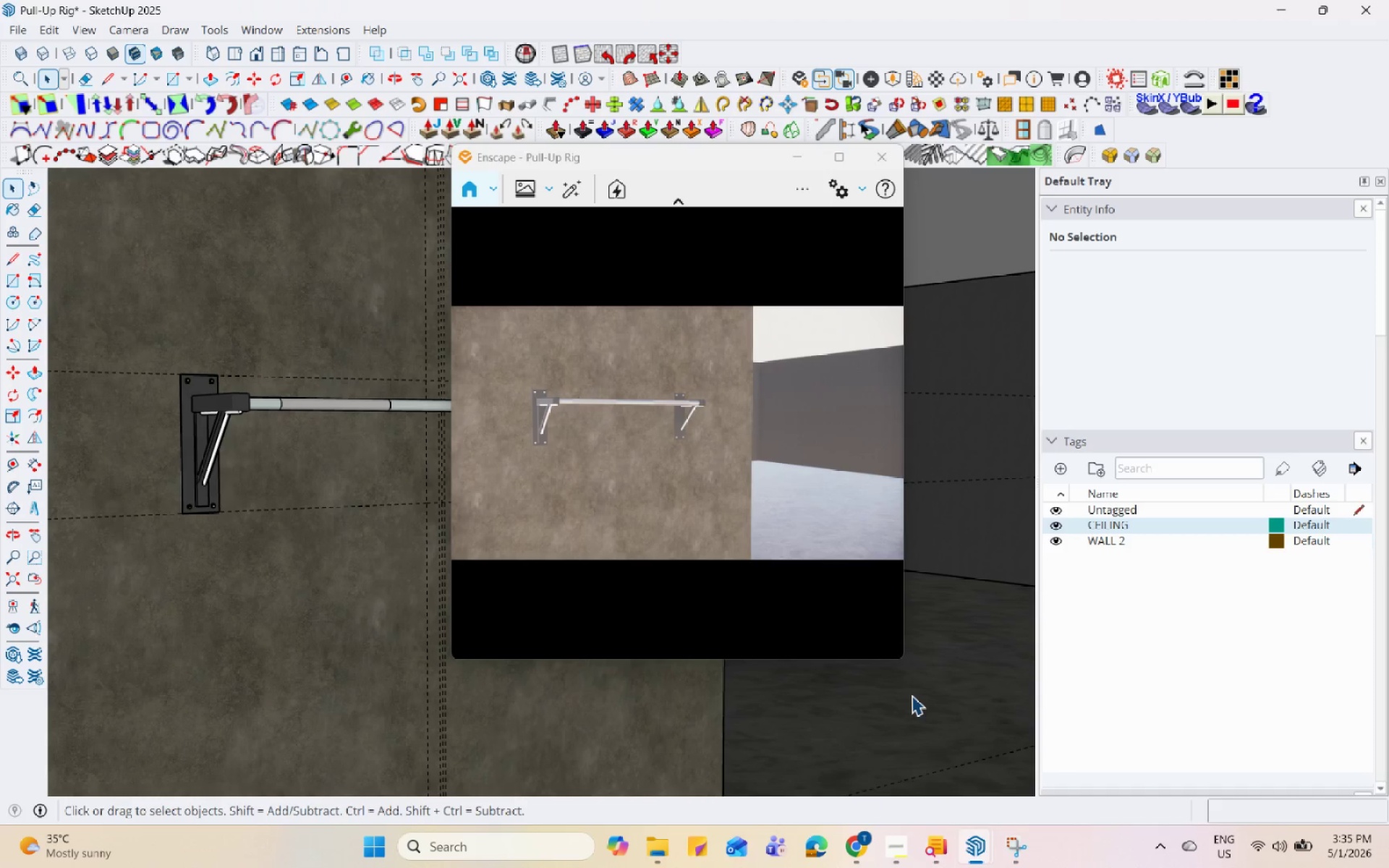 
wait(46.79)
 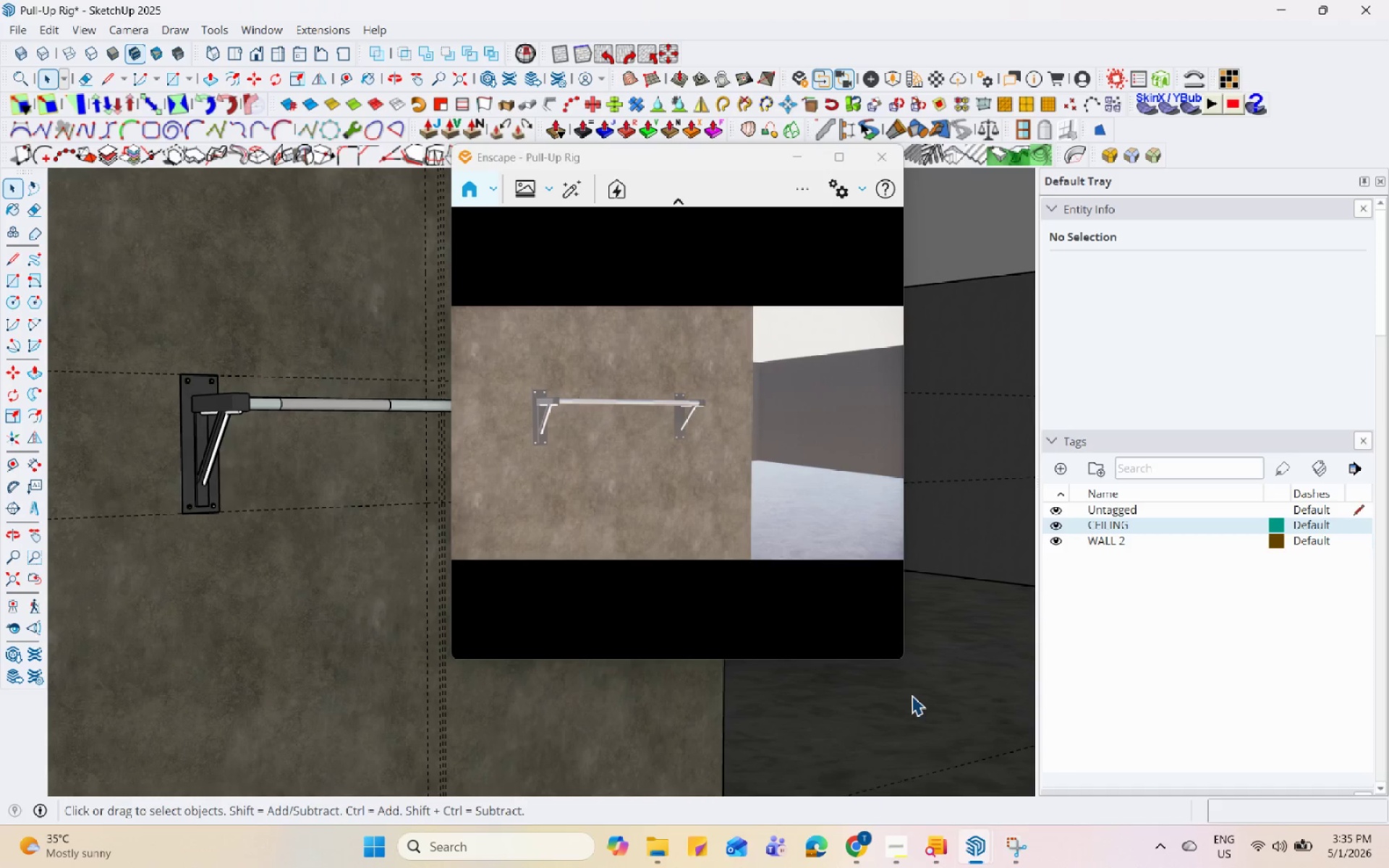 
scroll: coordinate [1173, 709], scroll_direction: down, amount: 7.0
 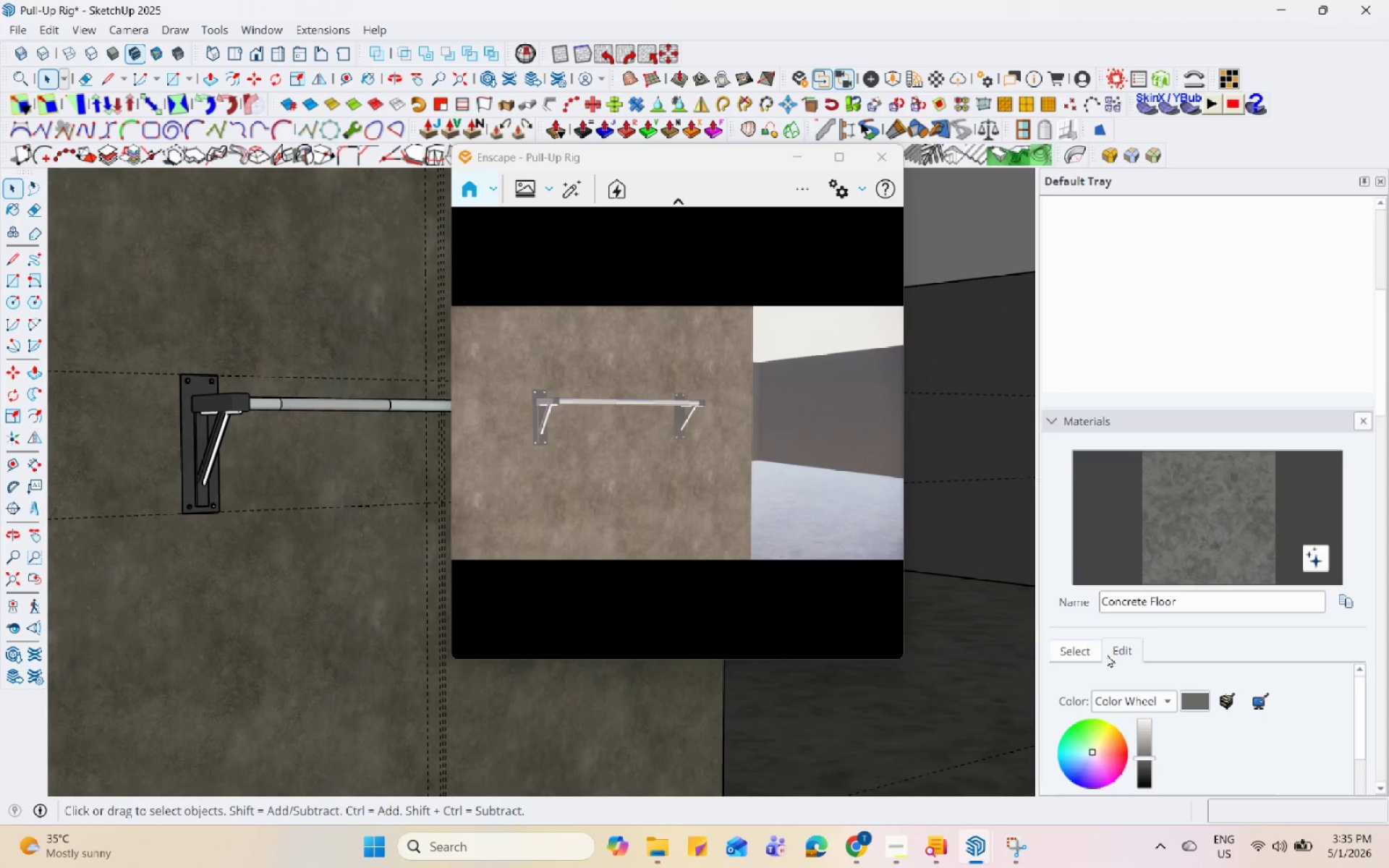 
left_click([1084, 644])
 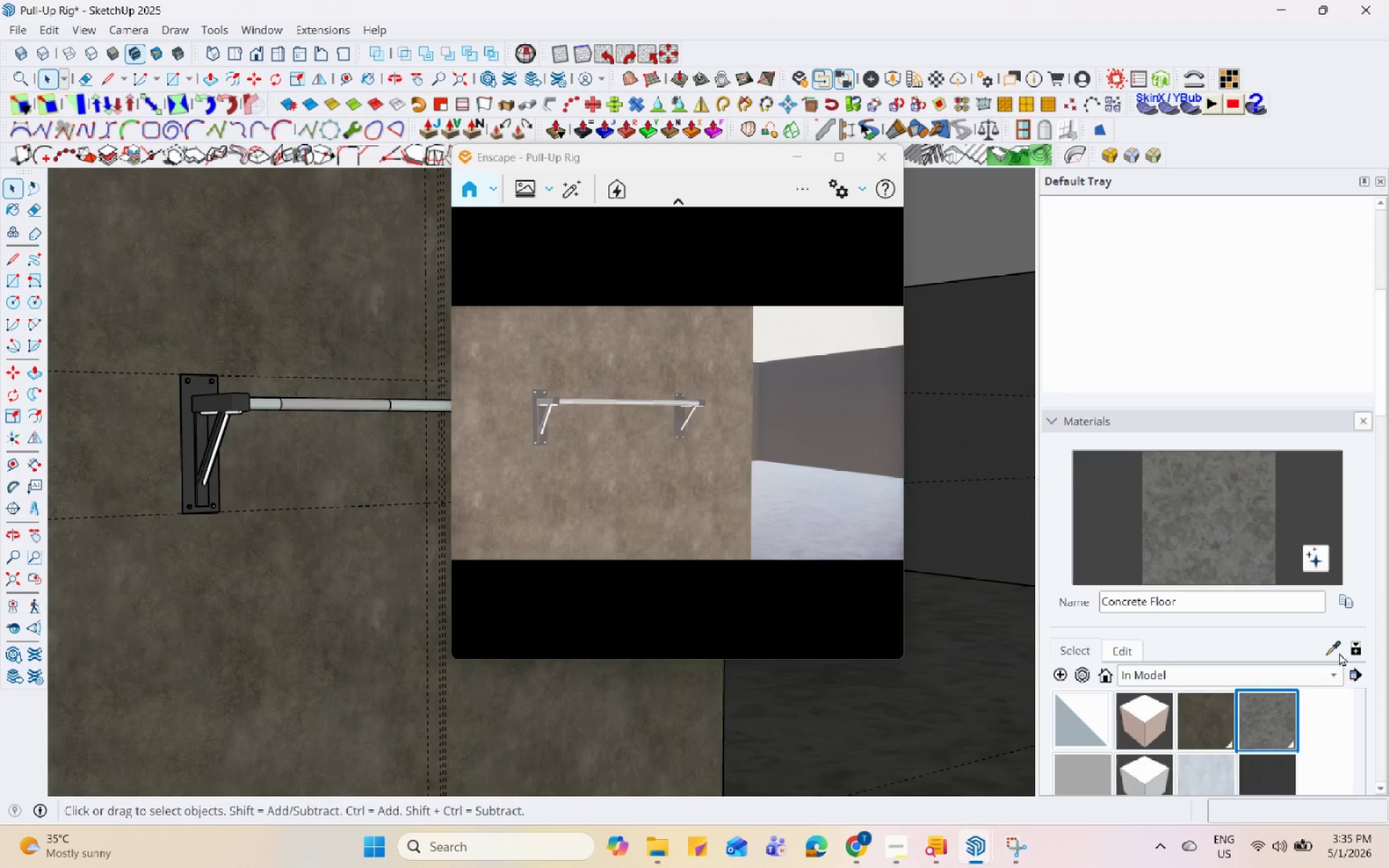 
left_click_drag(start_coordinate=[1334, 651], to_coordinate=[1330, 649])
 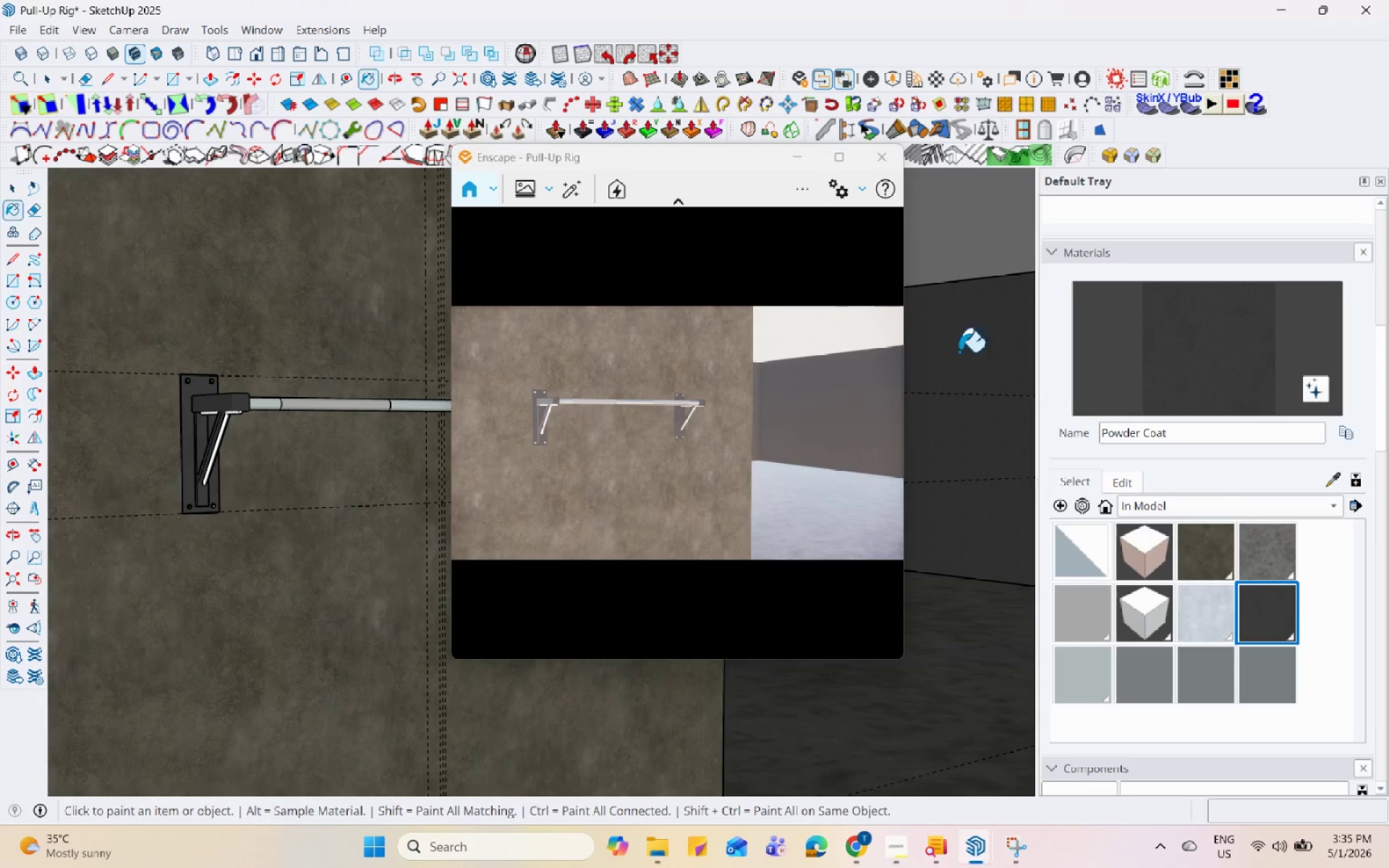 
double_click([964, 224])
 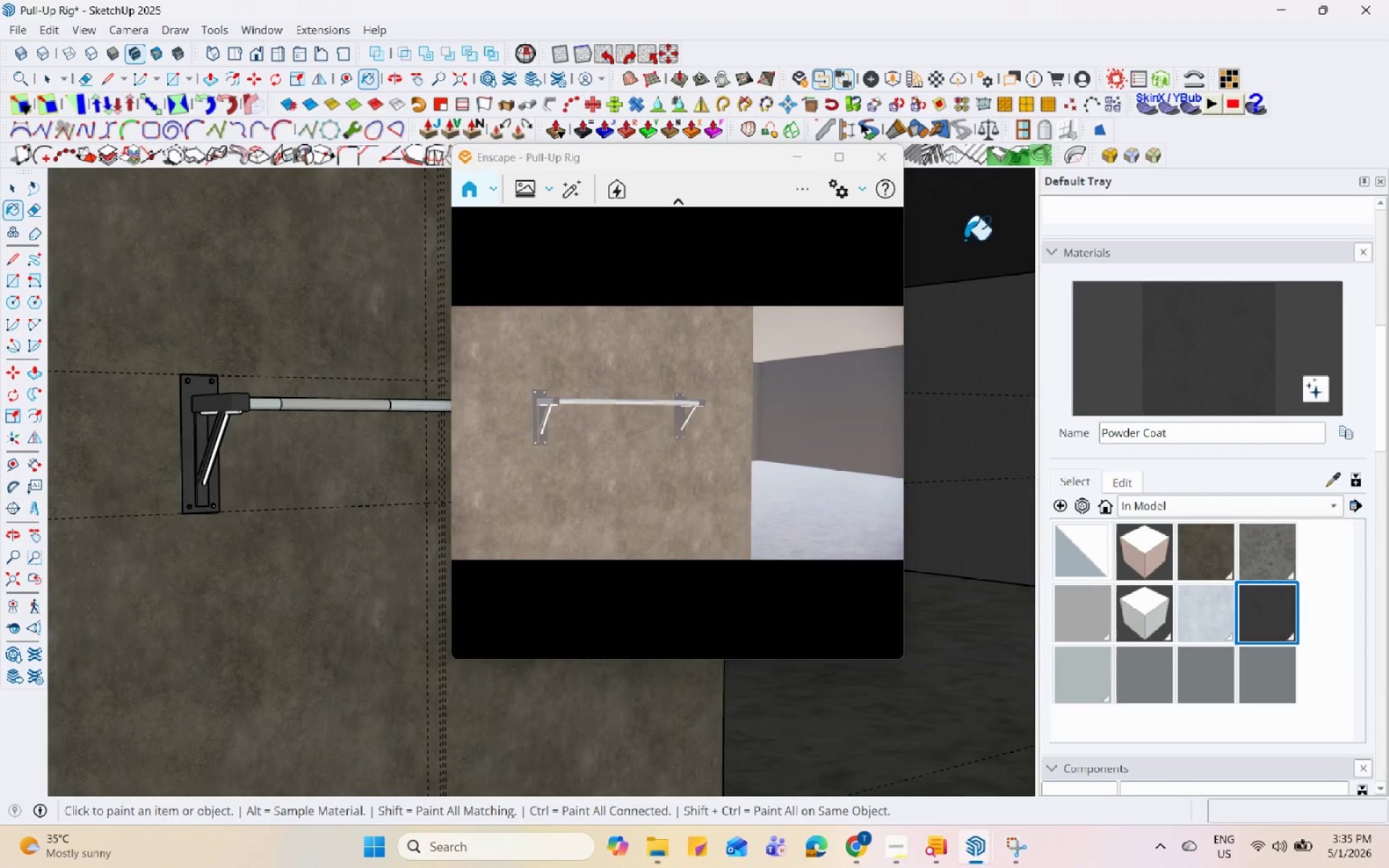 
scroll: coordinate [937, 481], scroll_direction: down, amount: 2.0
 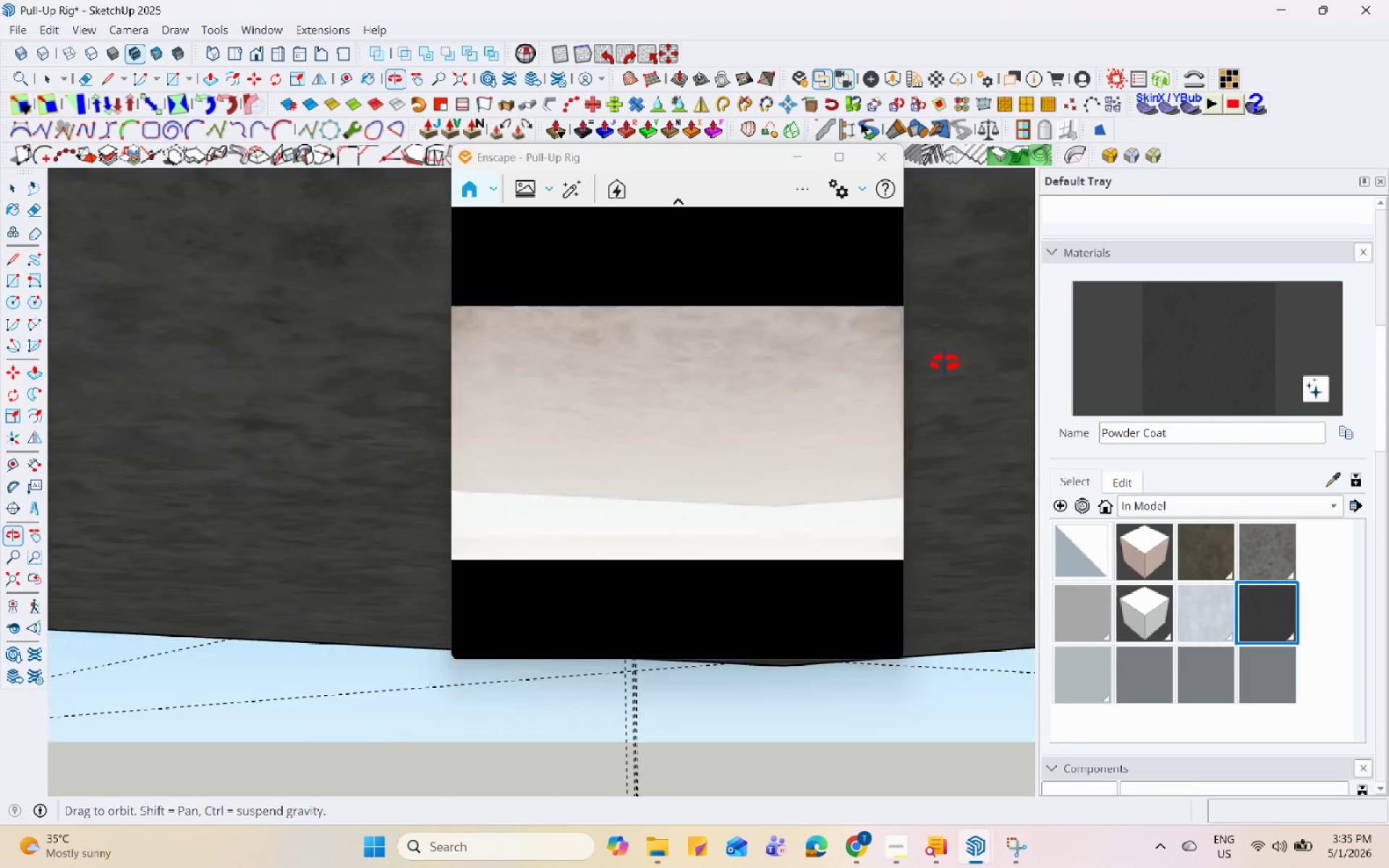 
middle_click([909, 495])
 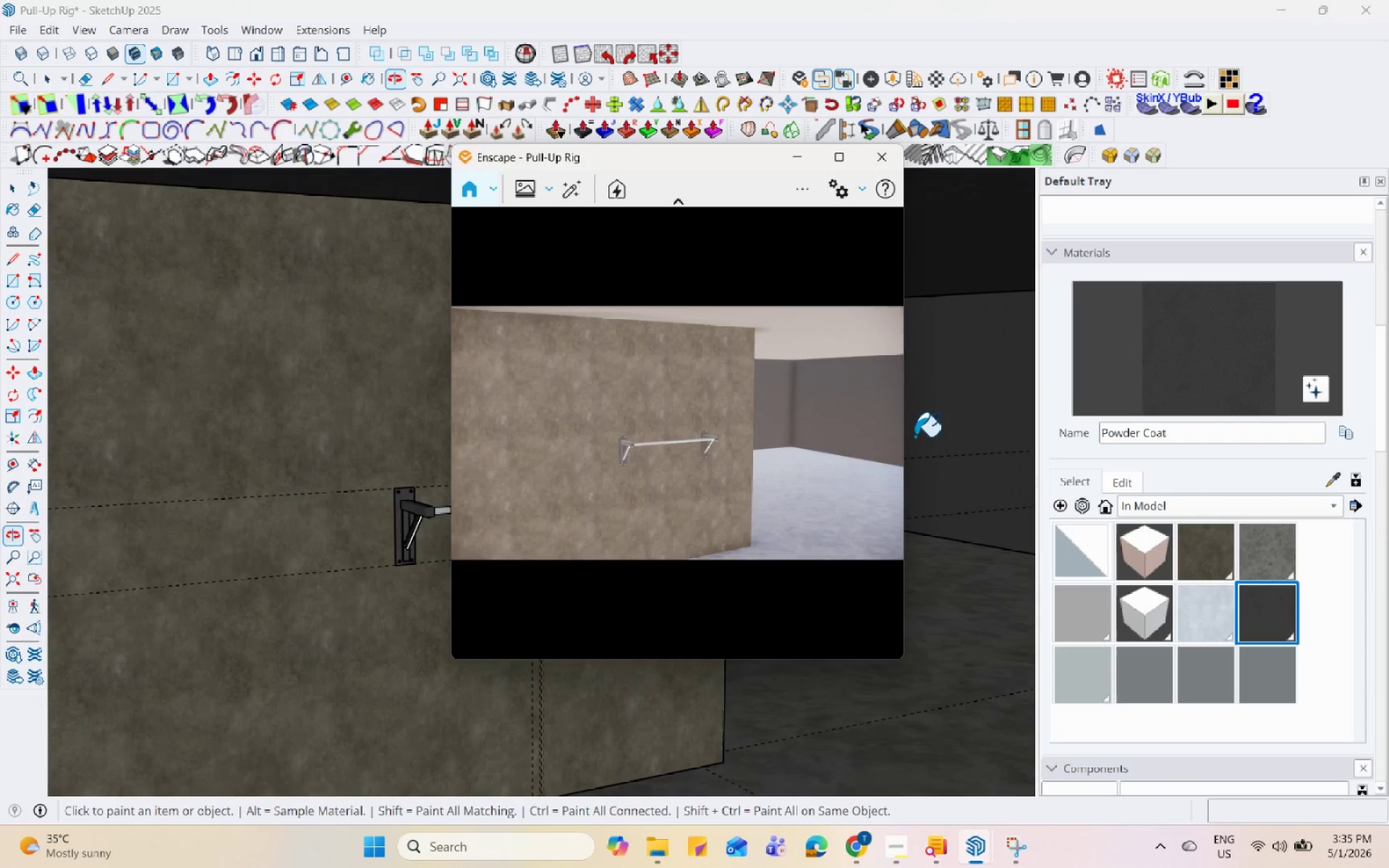 
key(Space)
 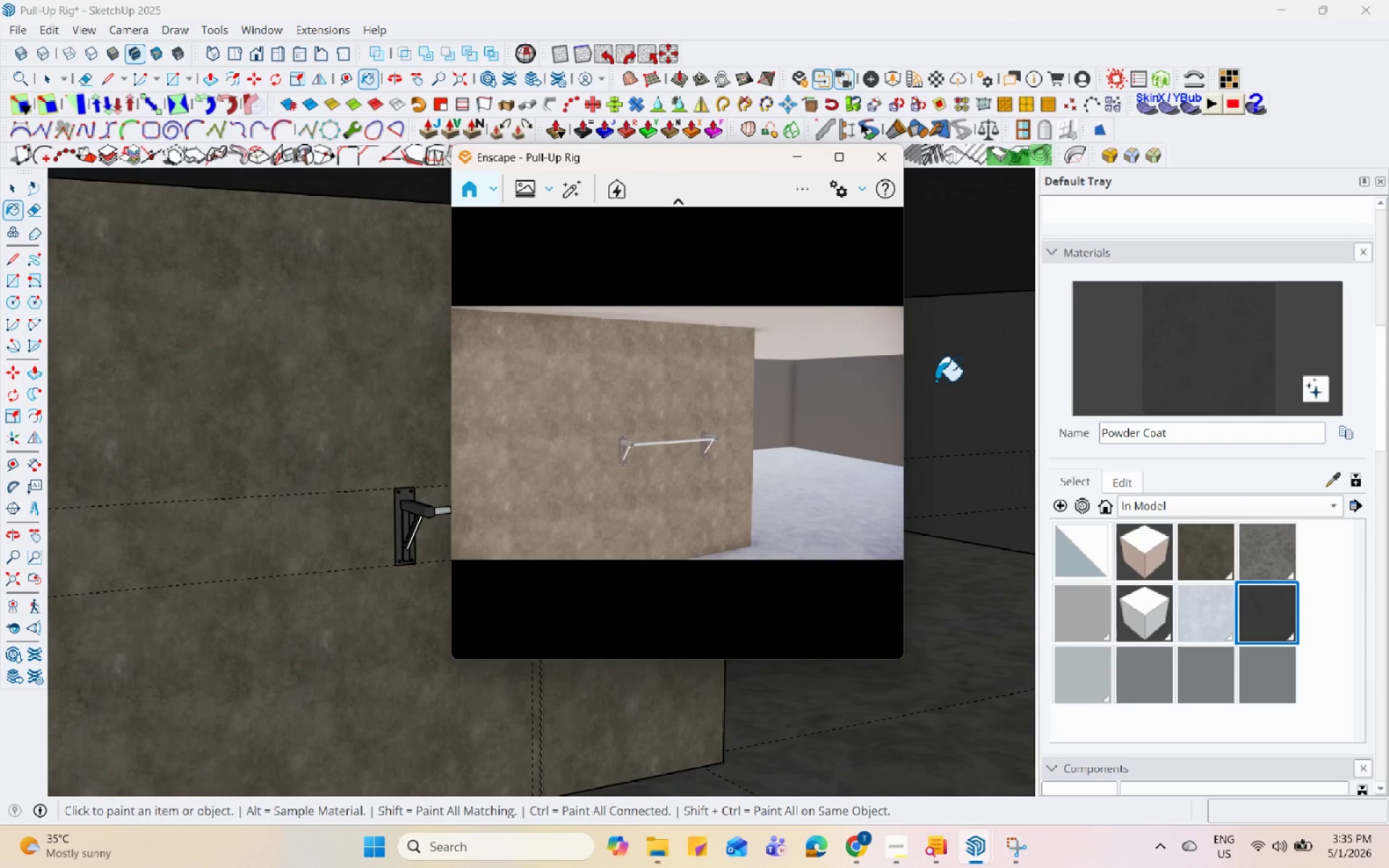 
left_click([957, 378])
 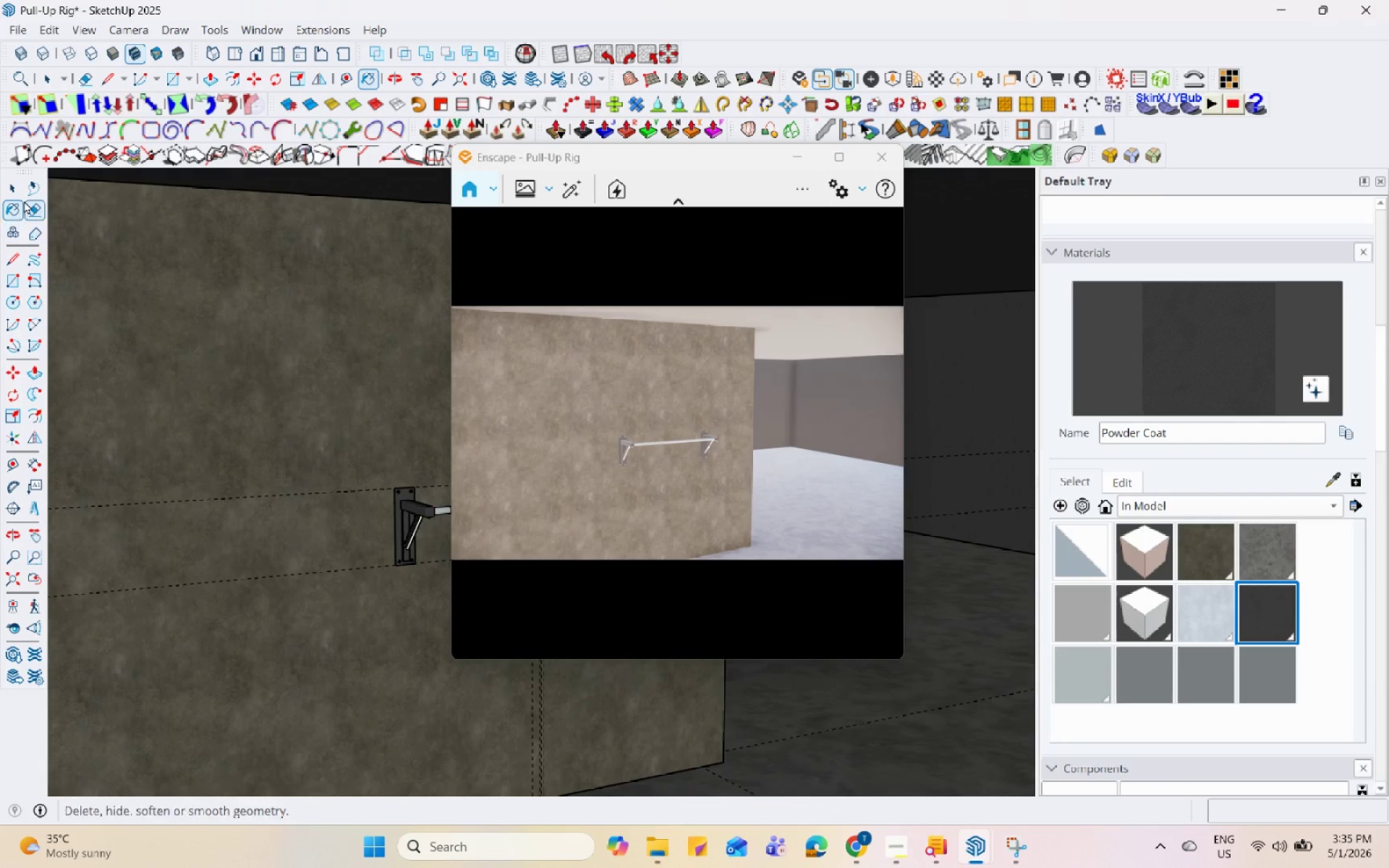 
double_click([281, 362])
 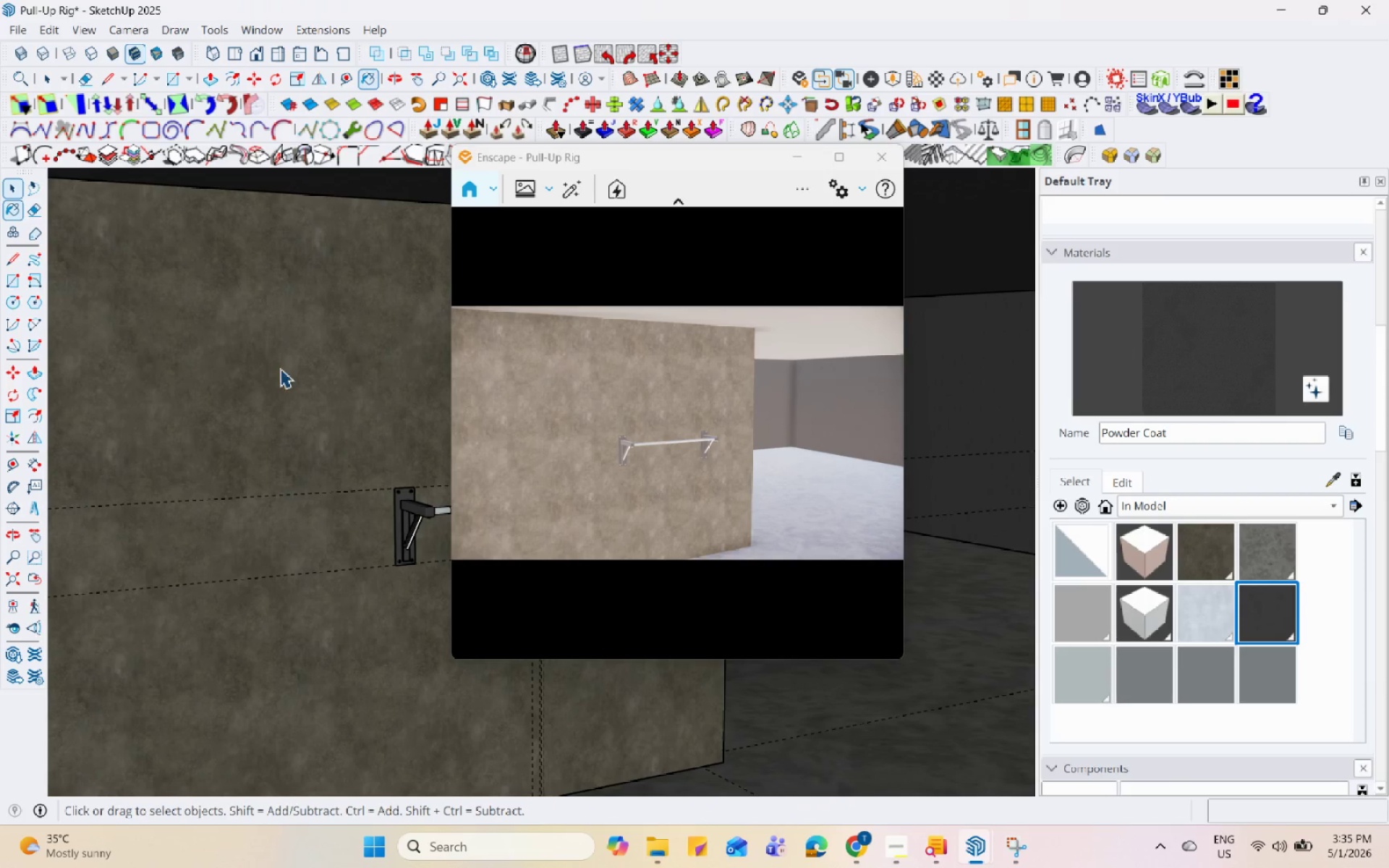 
scroll: coordinate [286, 398], scroll_direction: up, amount: 3.0
 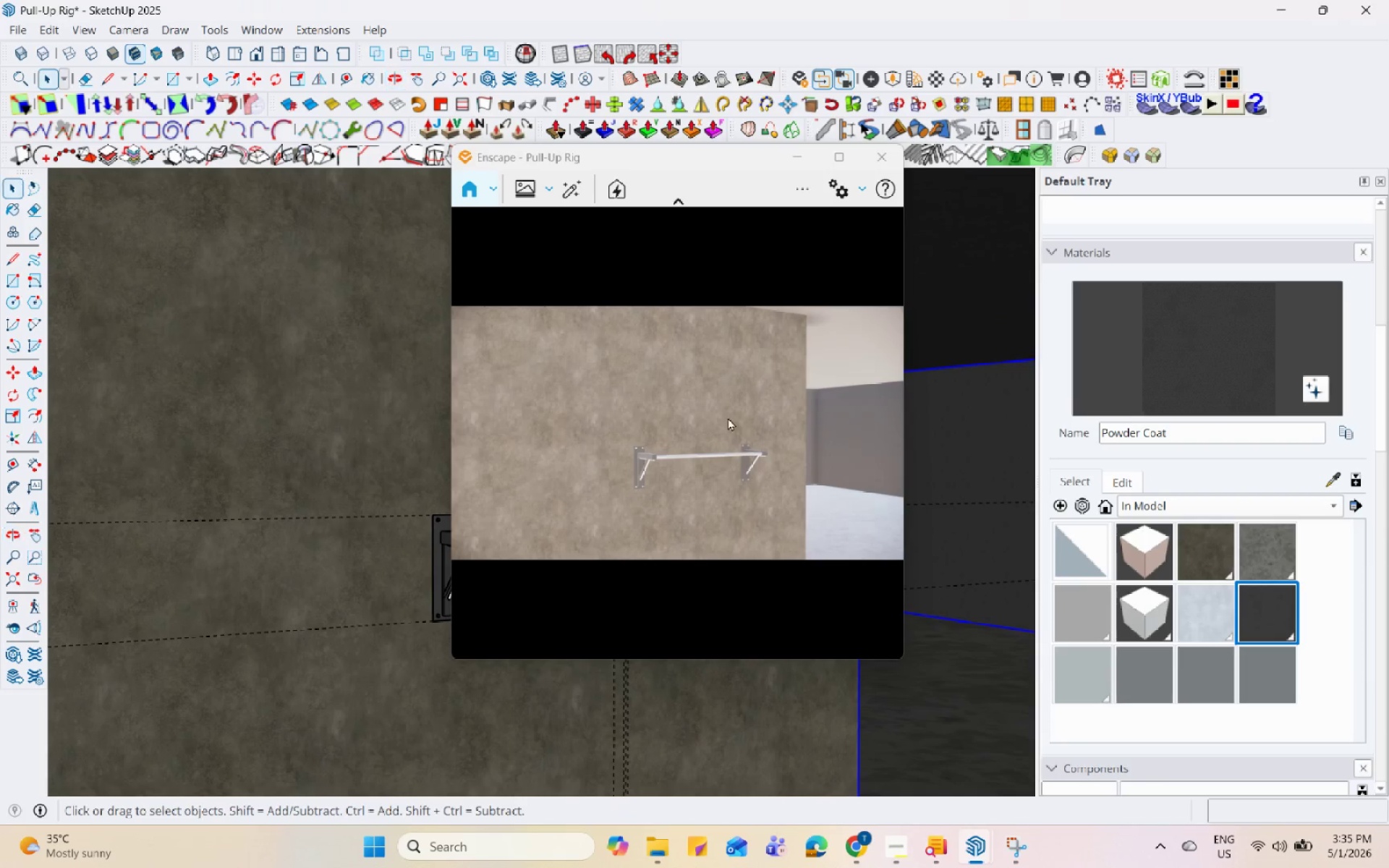 
scroll: coordinate [698, 496], scroll_direction: down, amount: 5.0
 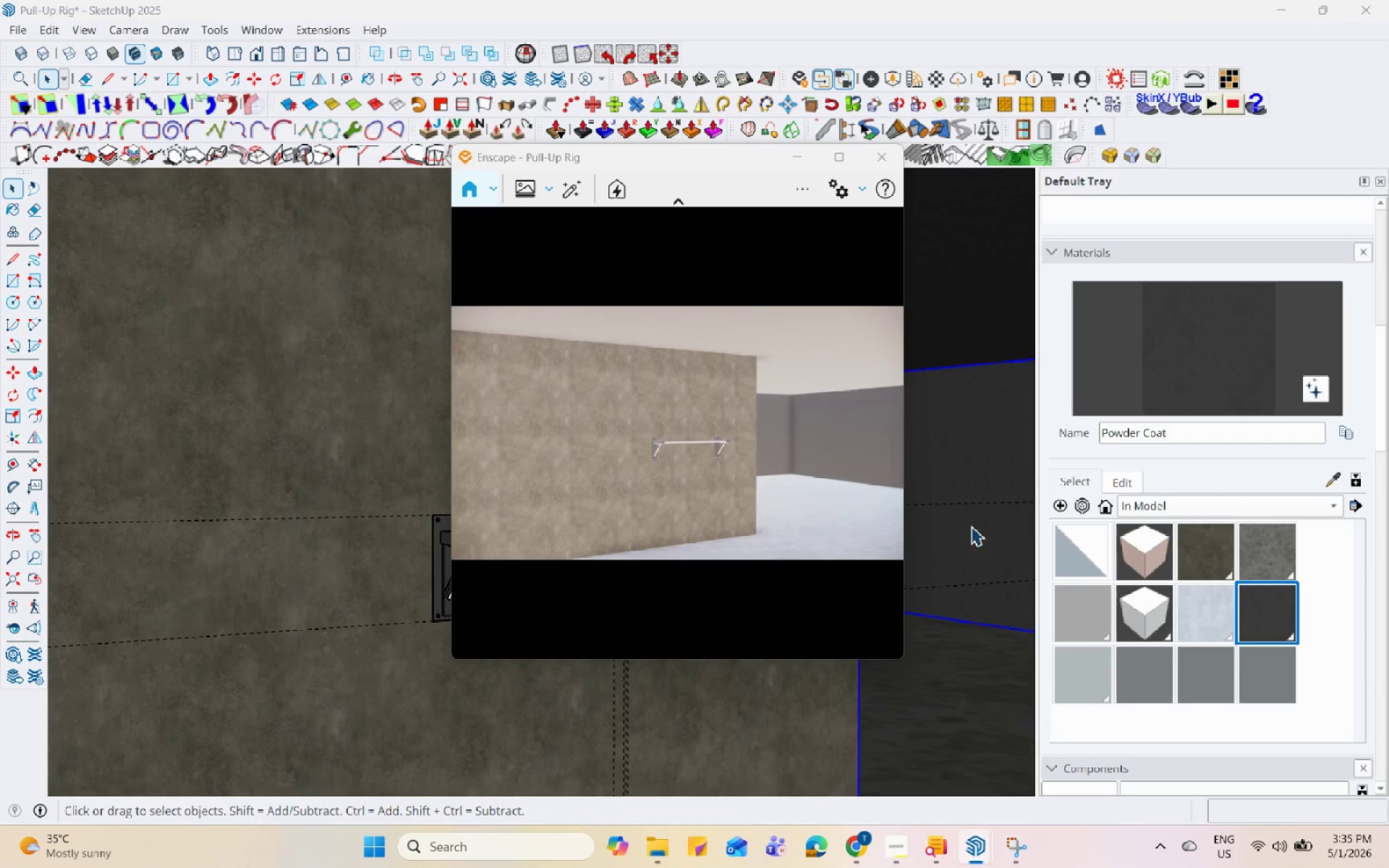 
left_click([974, 506])
 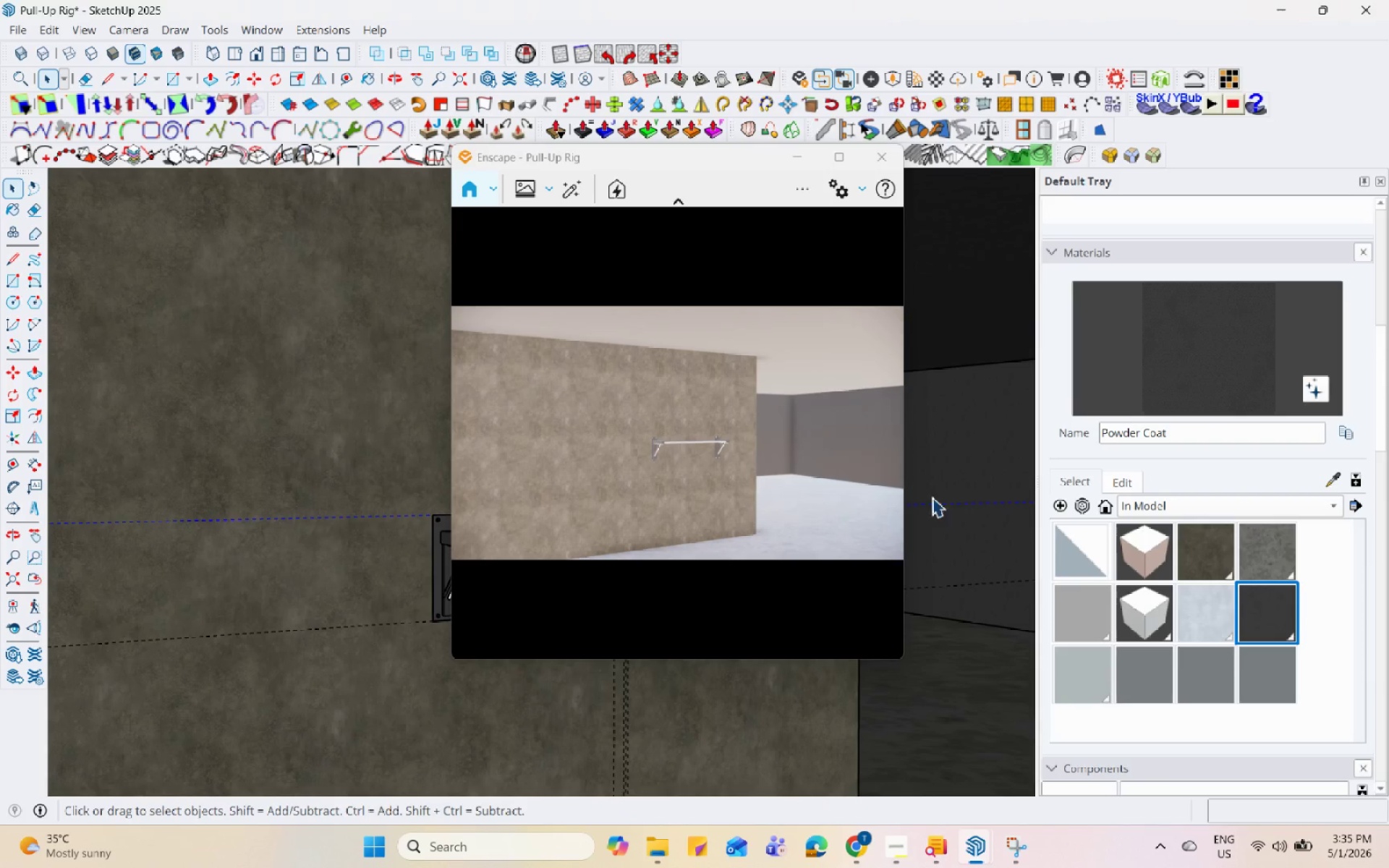 
scroll: coordinate [681, 504], scroll_direction: up, amount: 8.0
 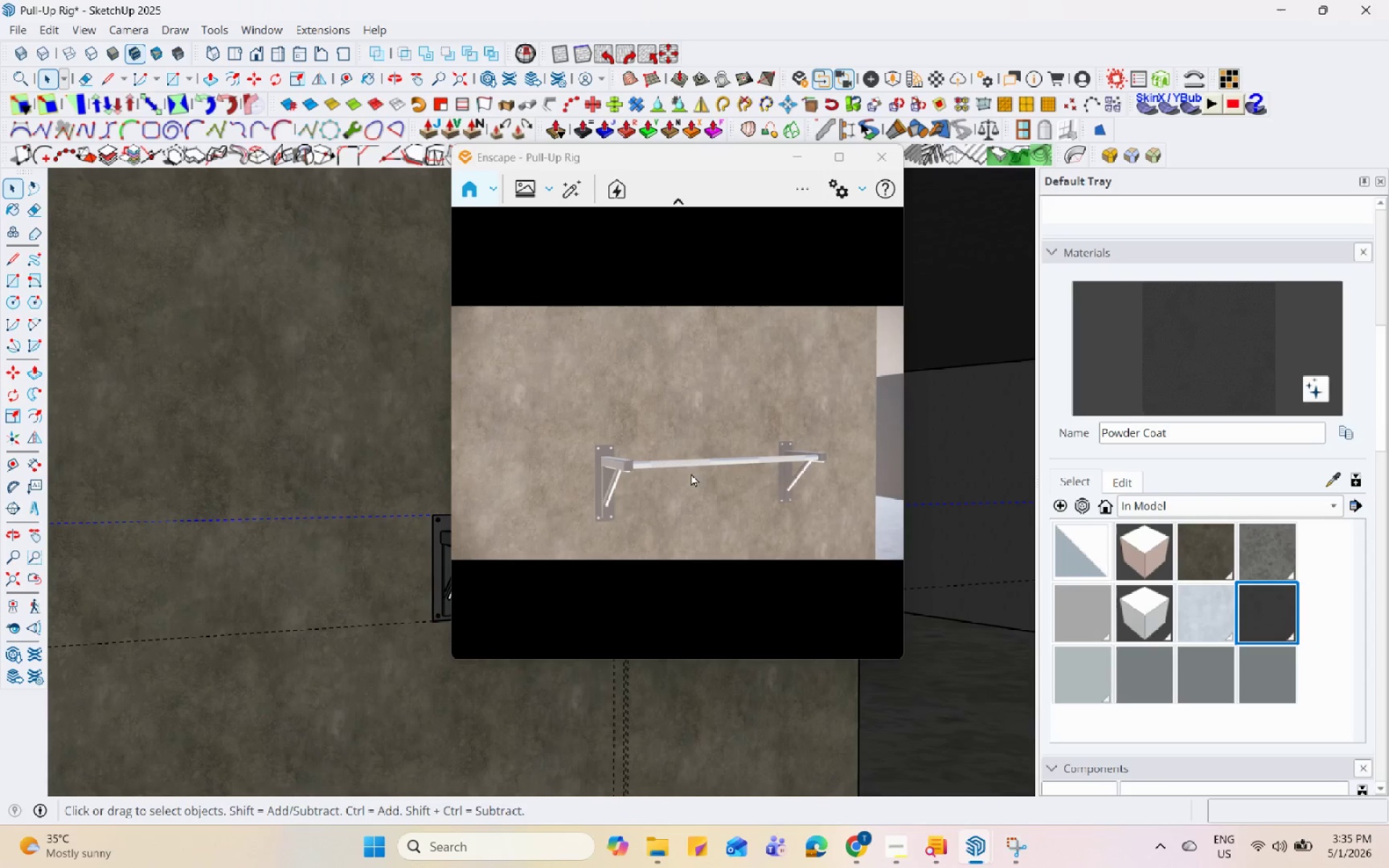 
scroll: coordinate [681, 354], scroll_direction: down, amount: 3.0
 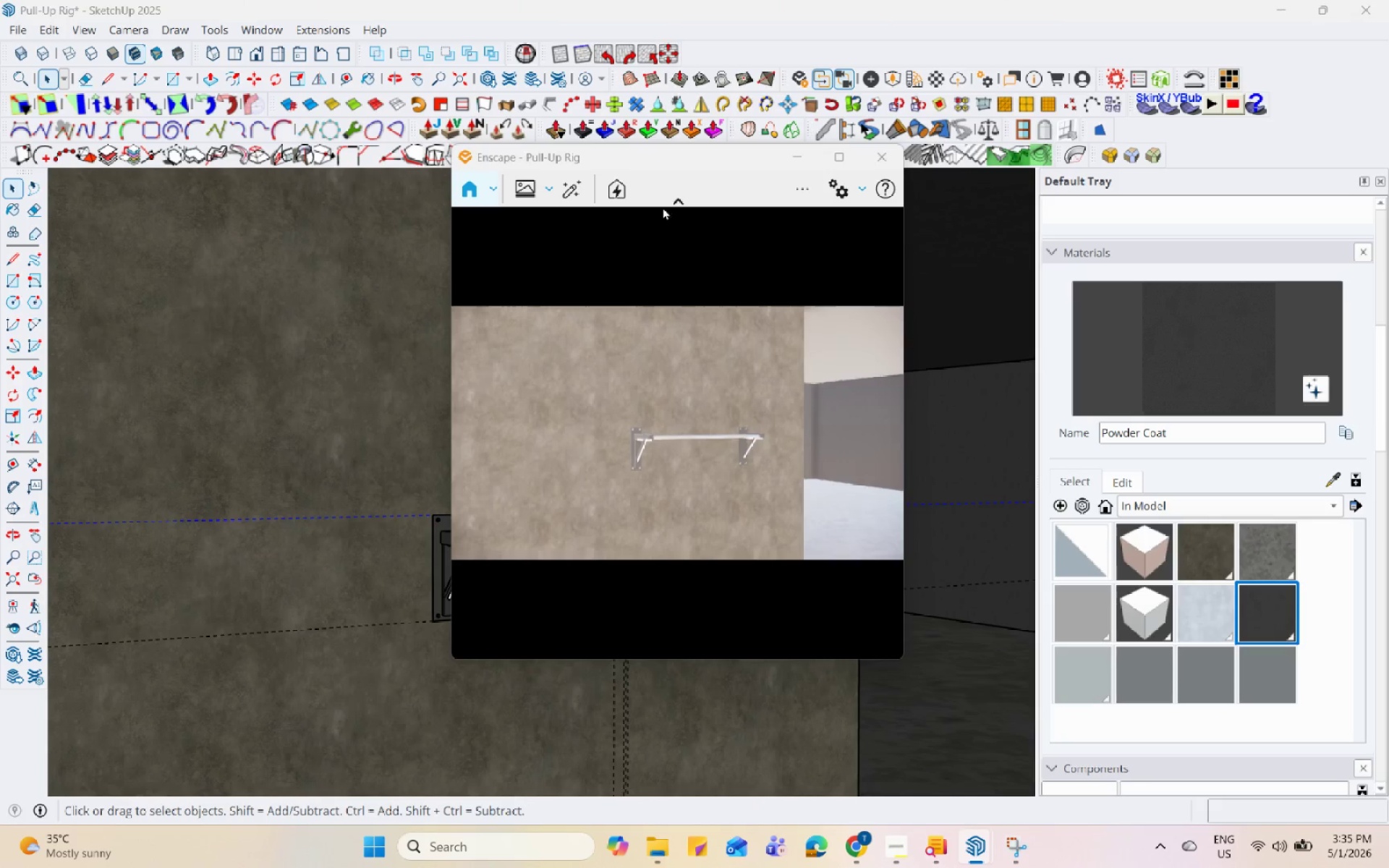 
scroll: coordinate [662, 433], scroll_direction: up, amount: 4.0
 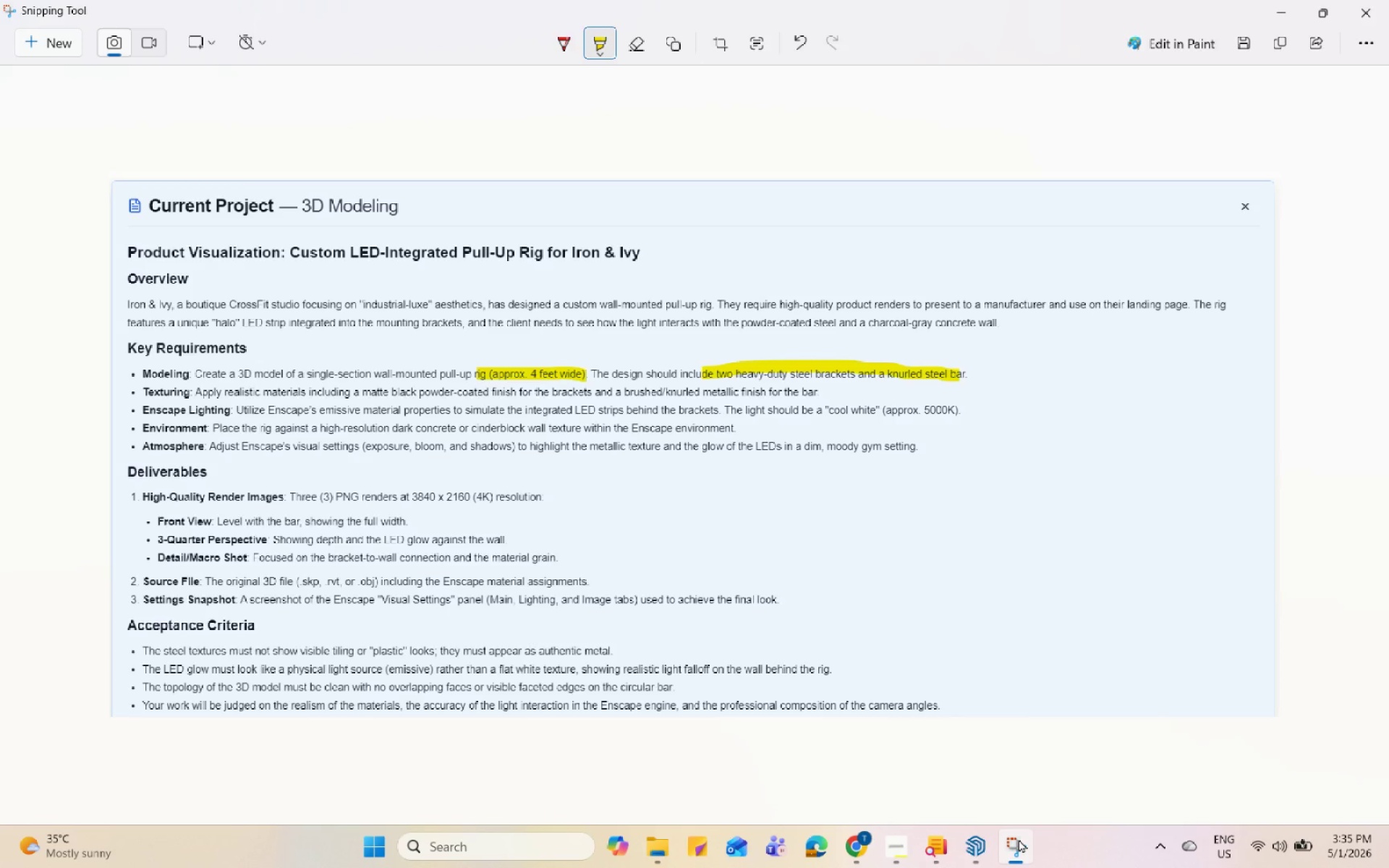 
wait(18.47)
 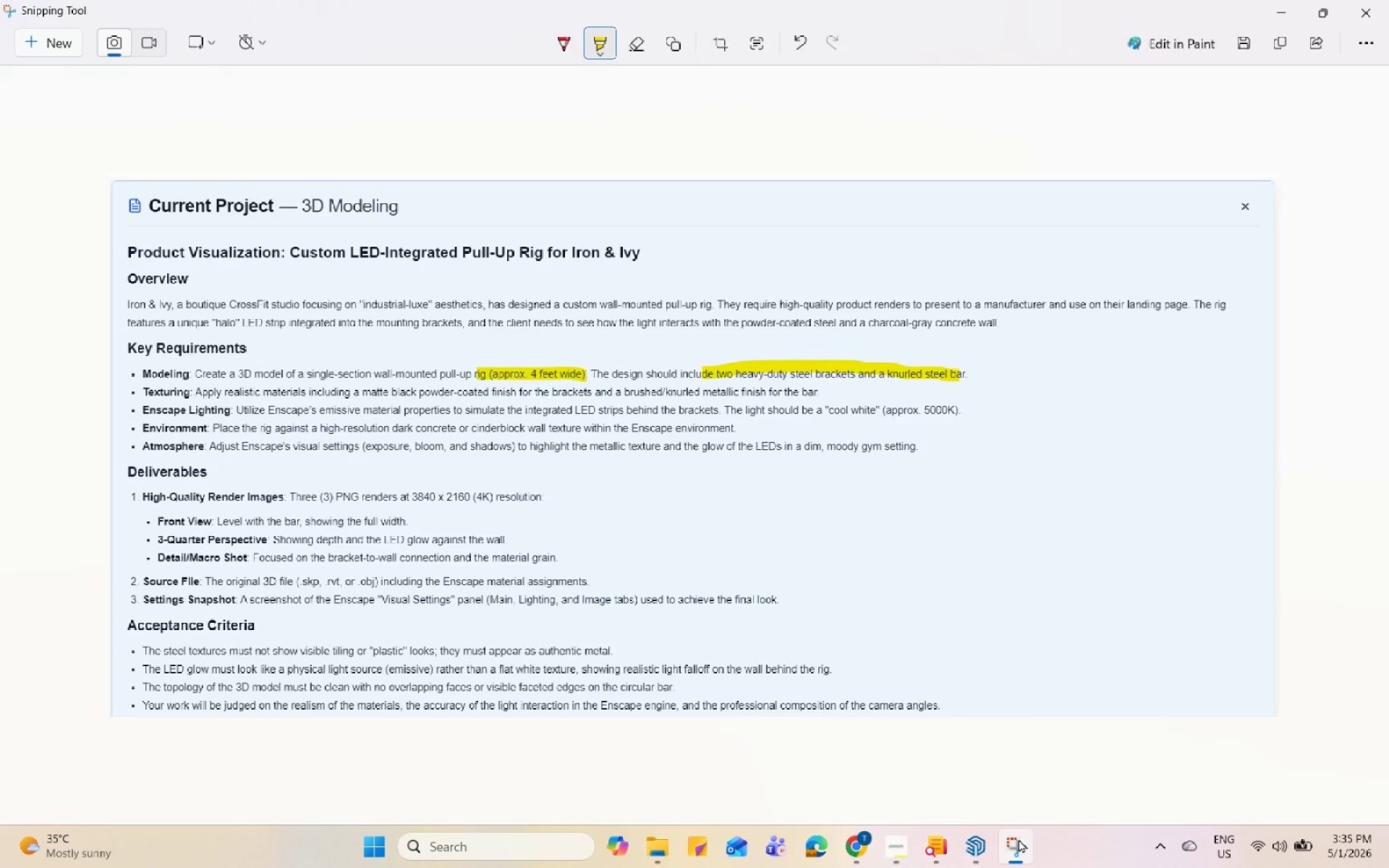 
left_click([1276, 0])
 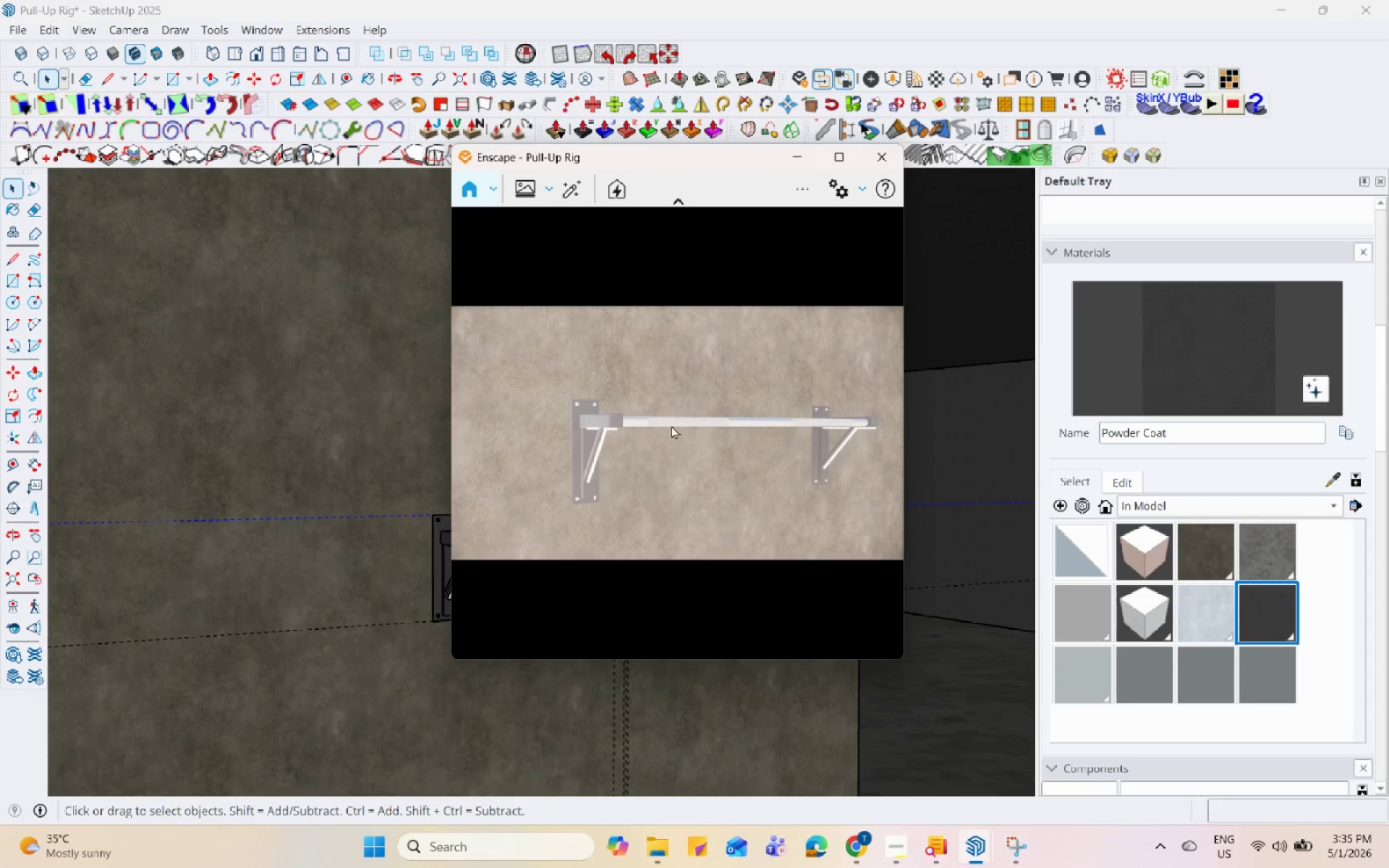 
scroll: coordinate [677, 445], scroll_direction: down, amount: 3.0
 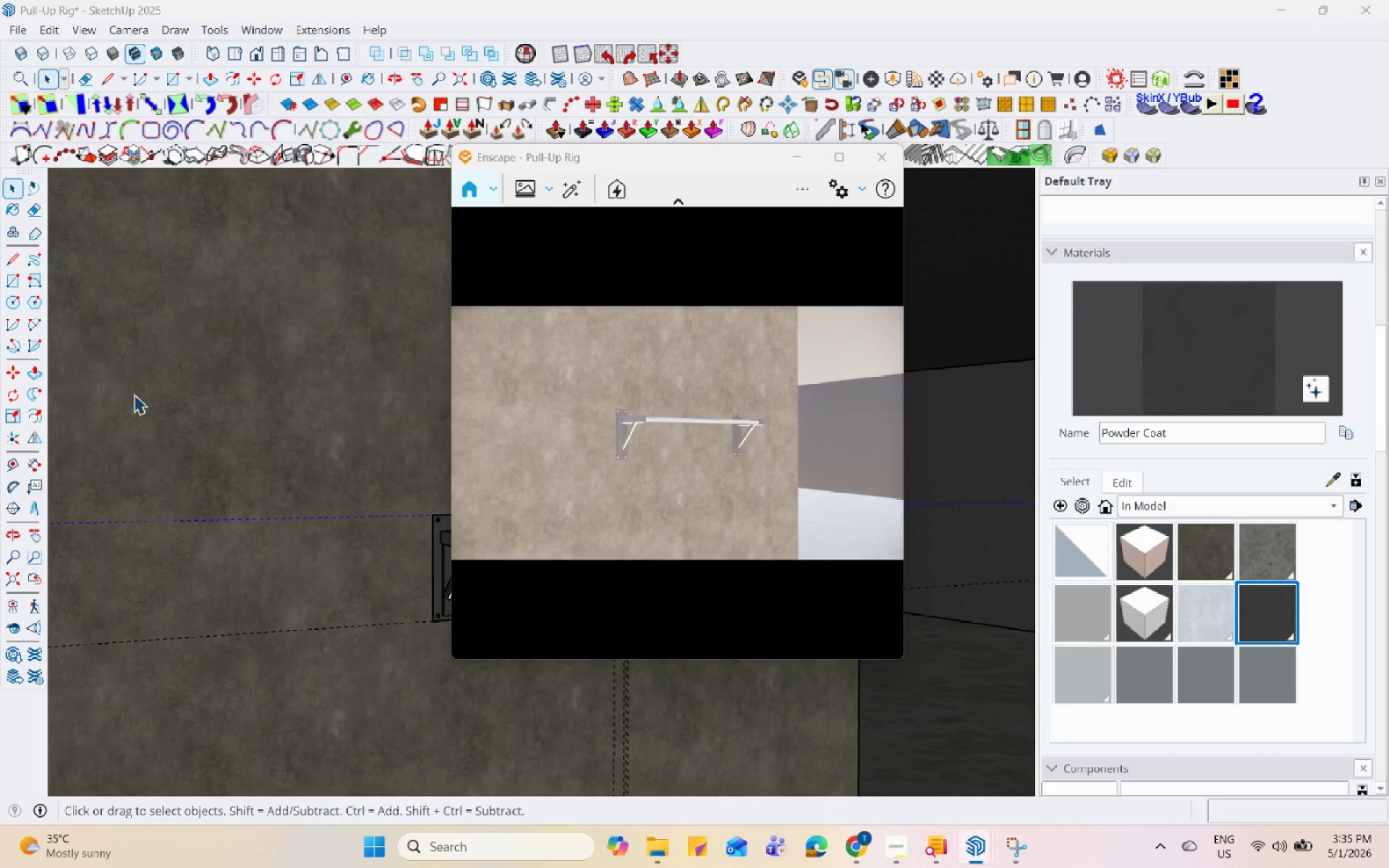 
left_click([344, 394])
 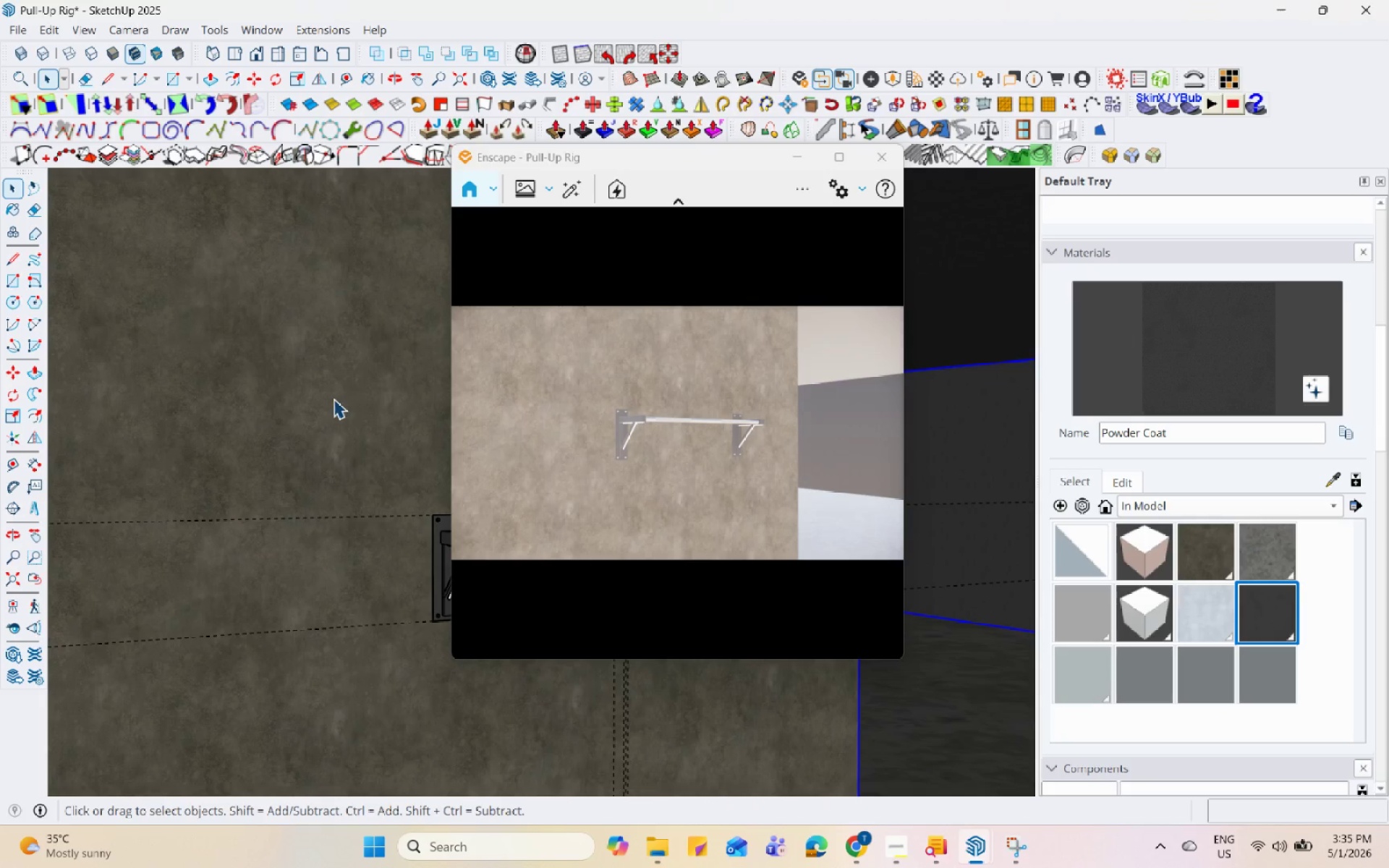 
scroll: coordinate [293, 550], scroll_direction: down, amount: 52.0
 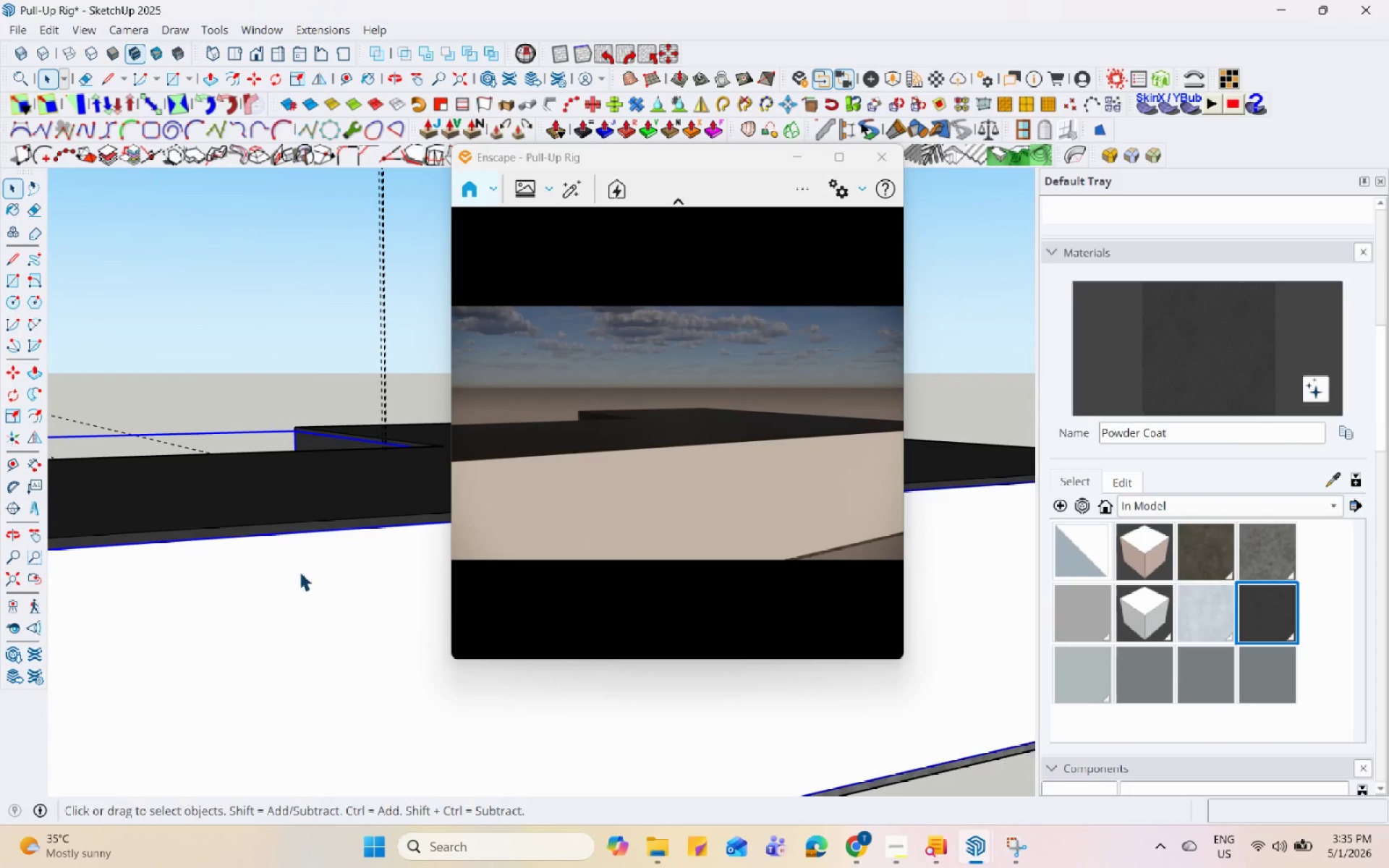 
left_click([262, 349])
 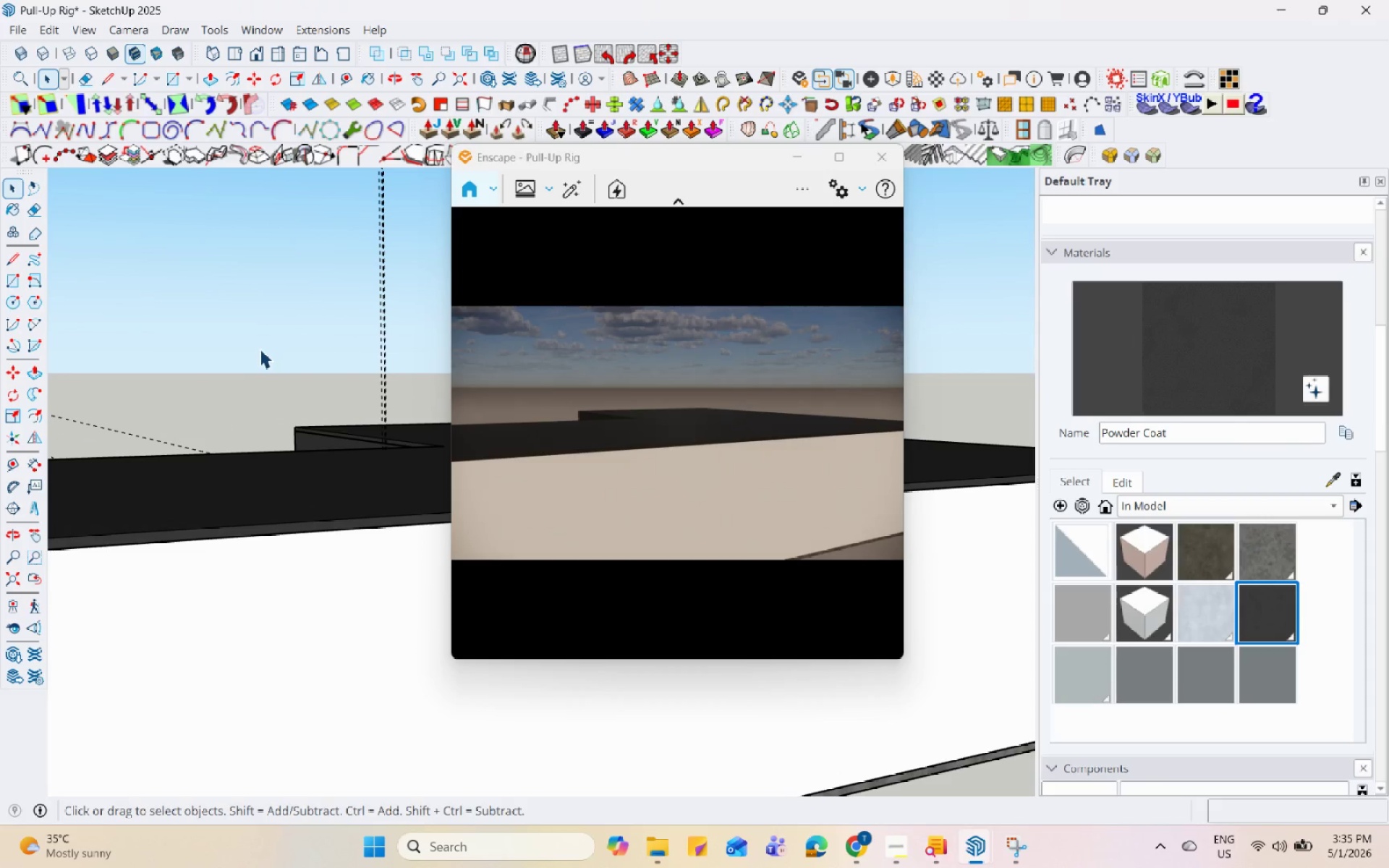 
key(Control+S)
 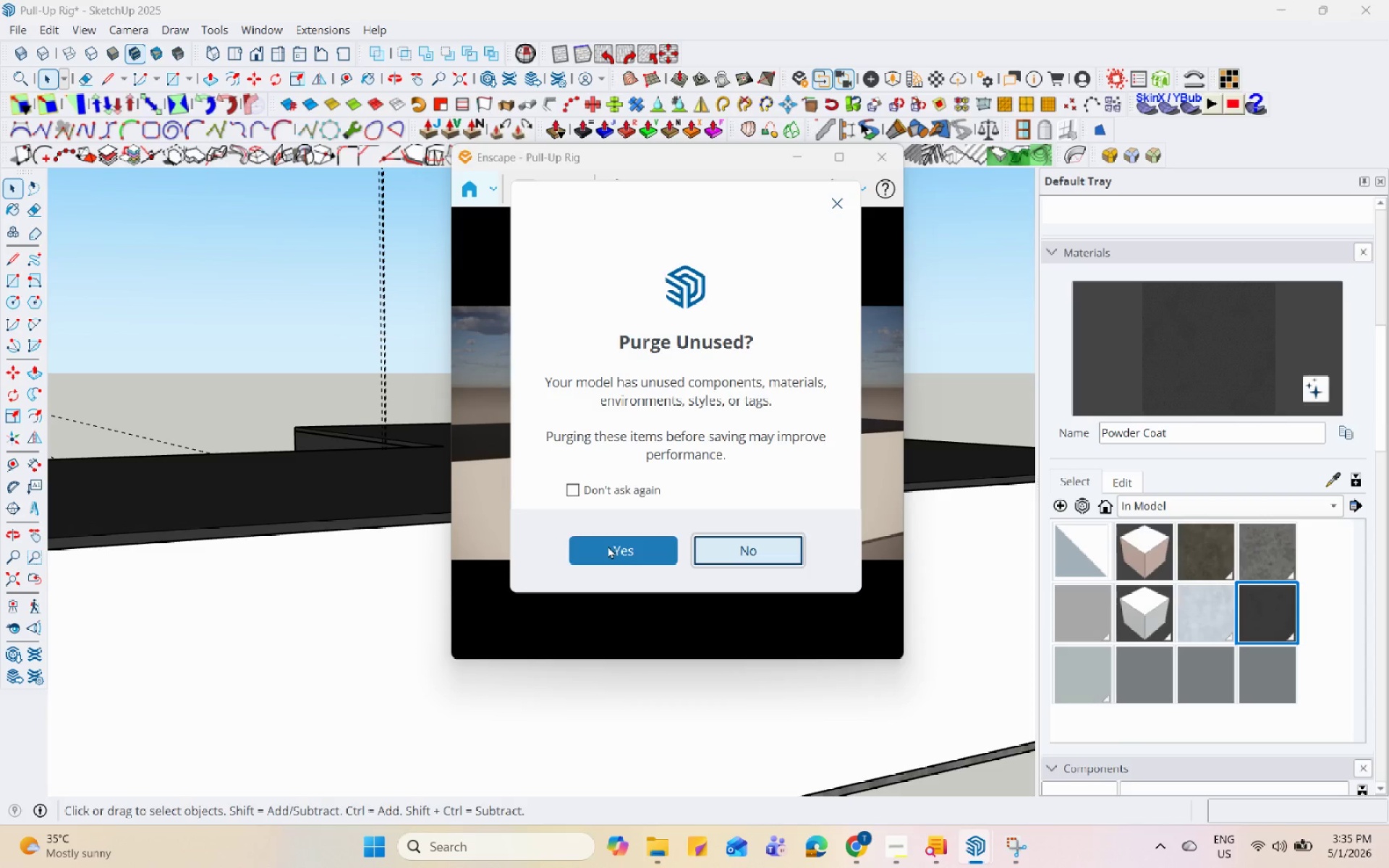 
left_click([770, 547])
 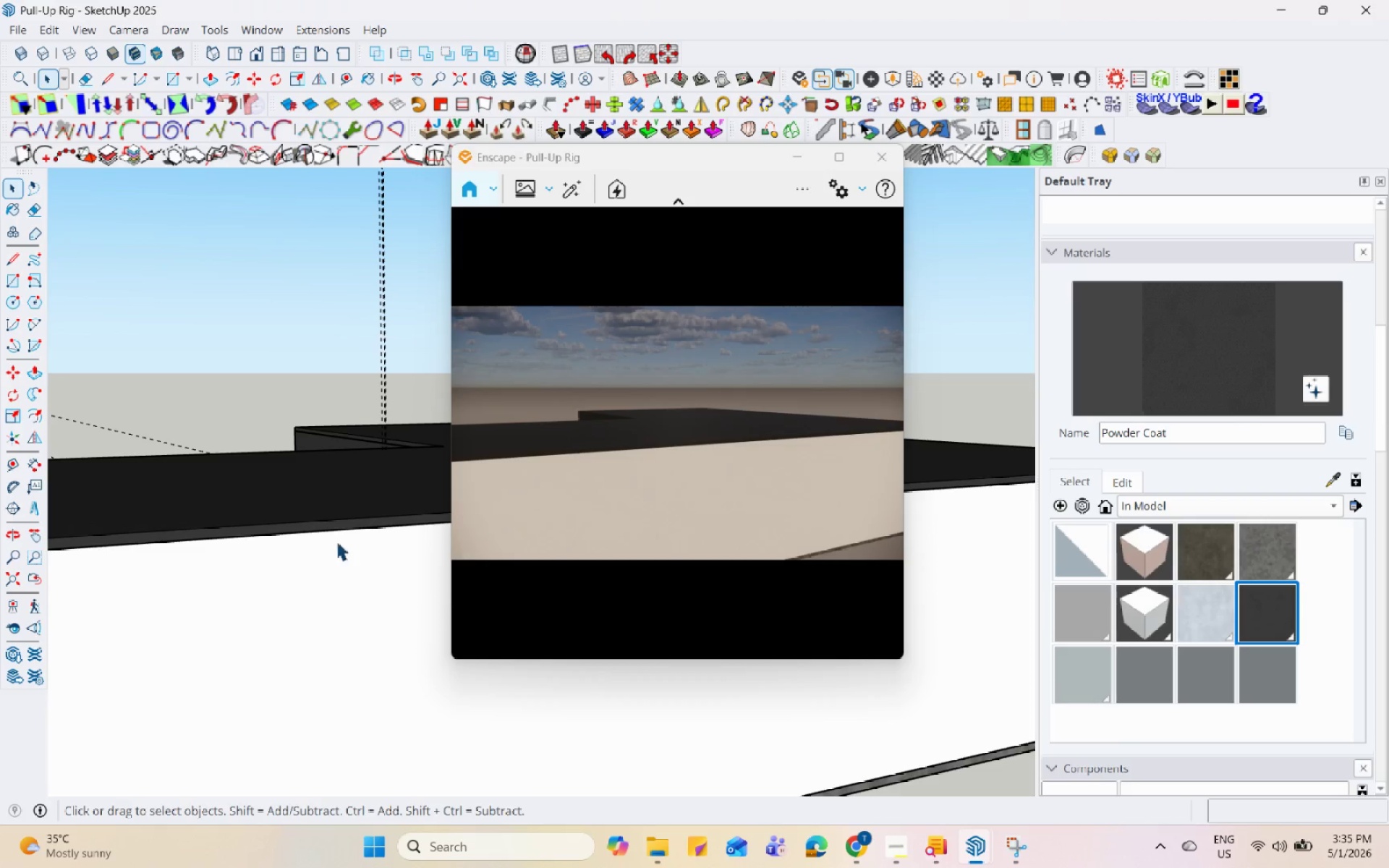 
scroll: coordinate [324, 541], scroll_direction: down, amount: 2.0
 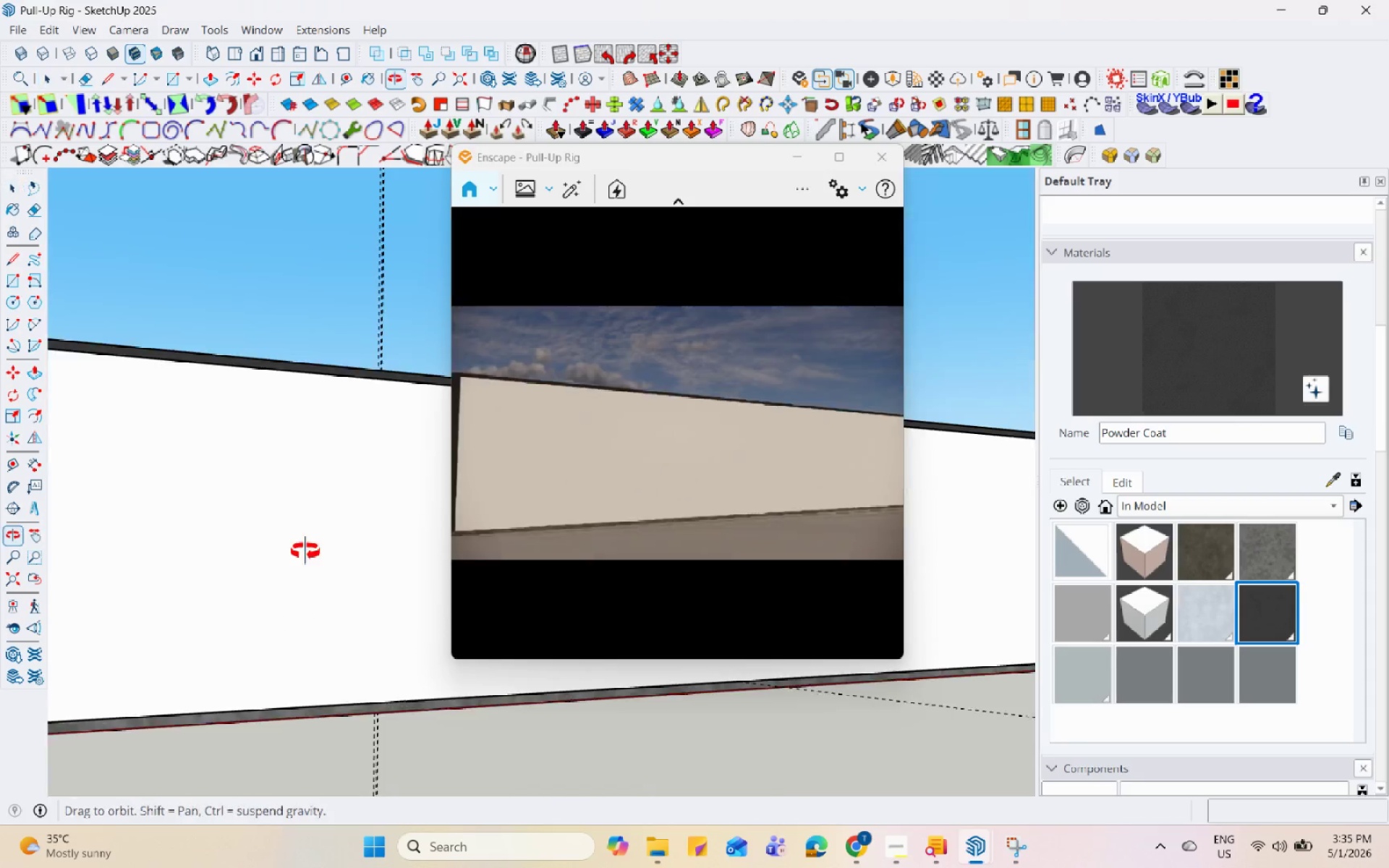 
scroll: coordinate [345, 470], scroll_direction: up, amount: 107.0
 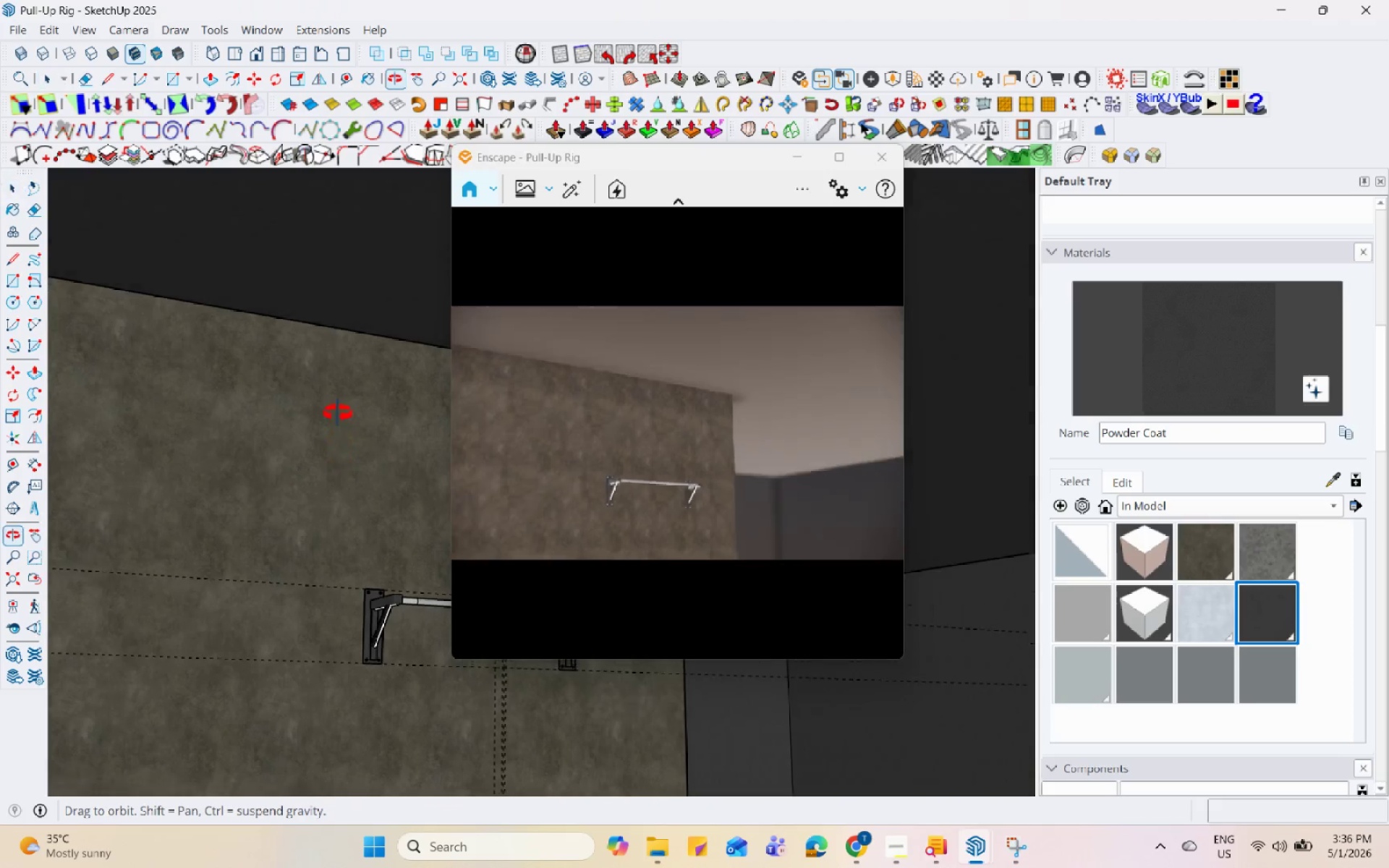 
left_click([335, 237])
 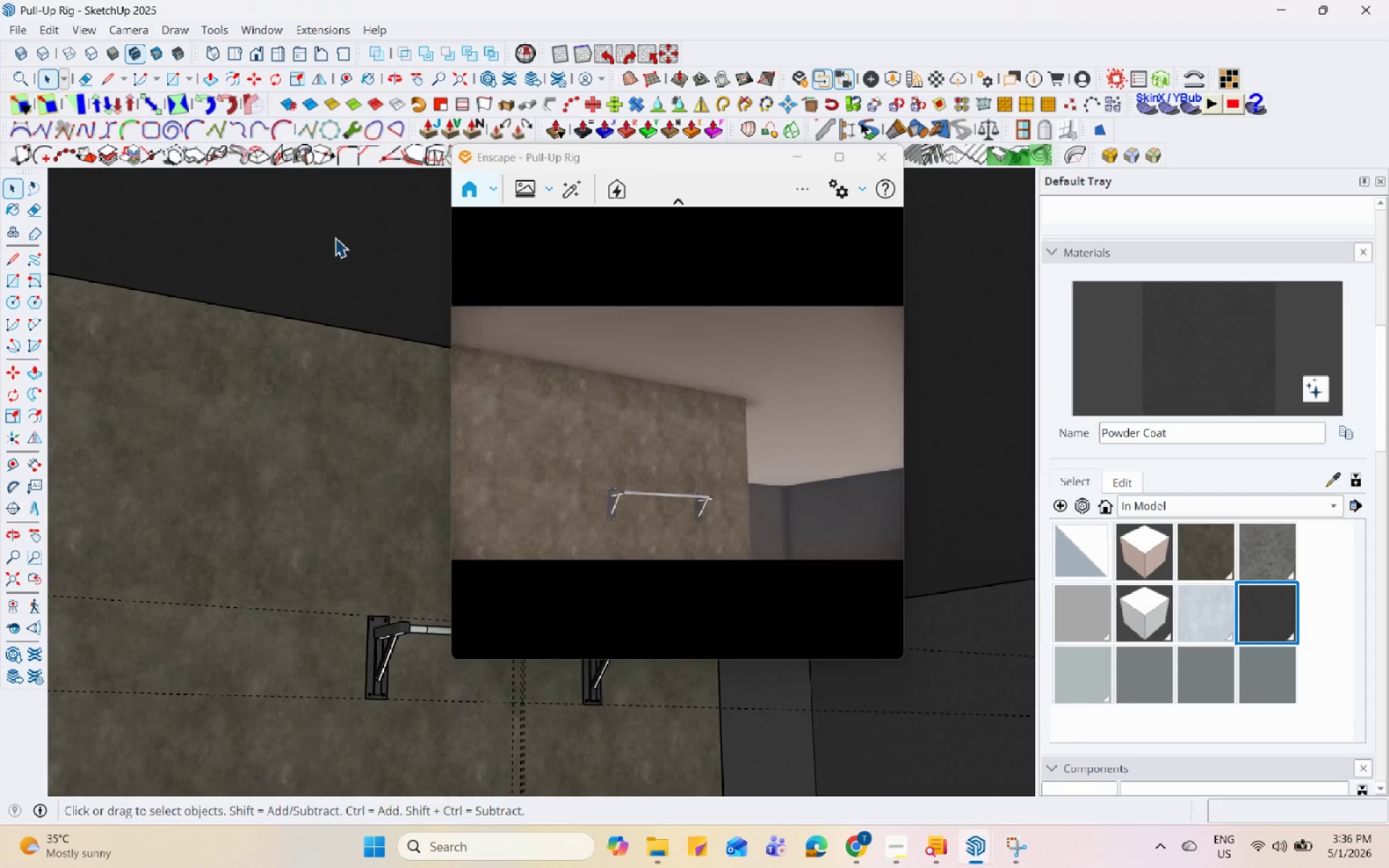 
triple_click([335, 236])
 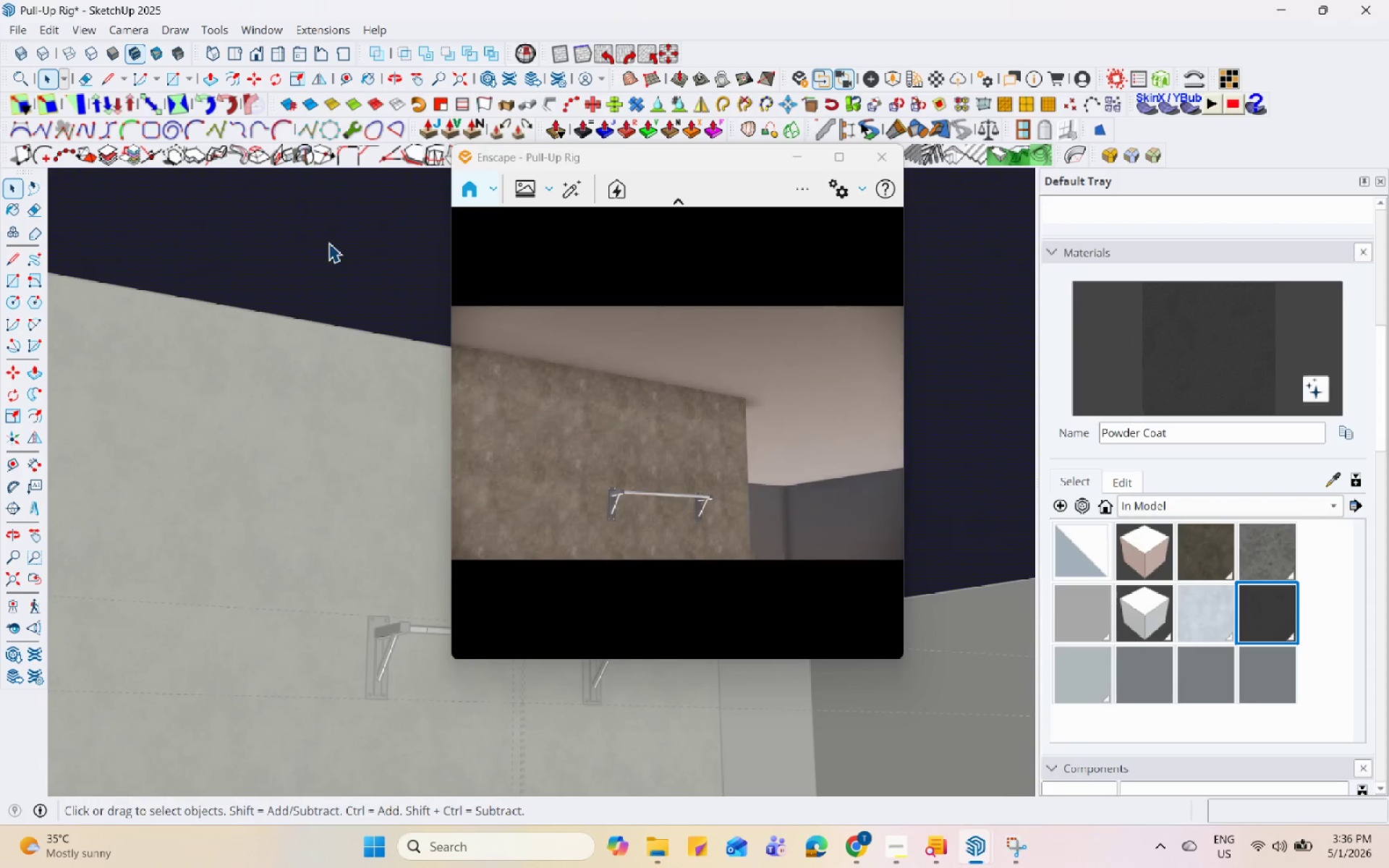 
scroll: coordinate [333, 347], scroll_direction: up, amount: 1.0
 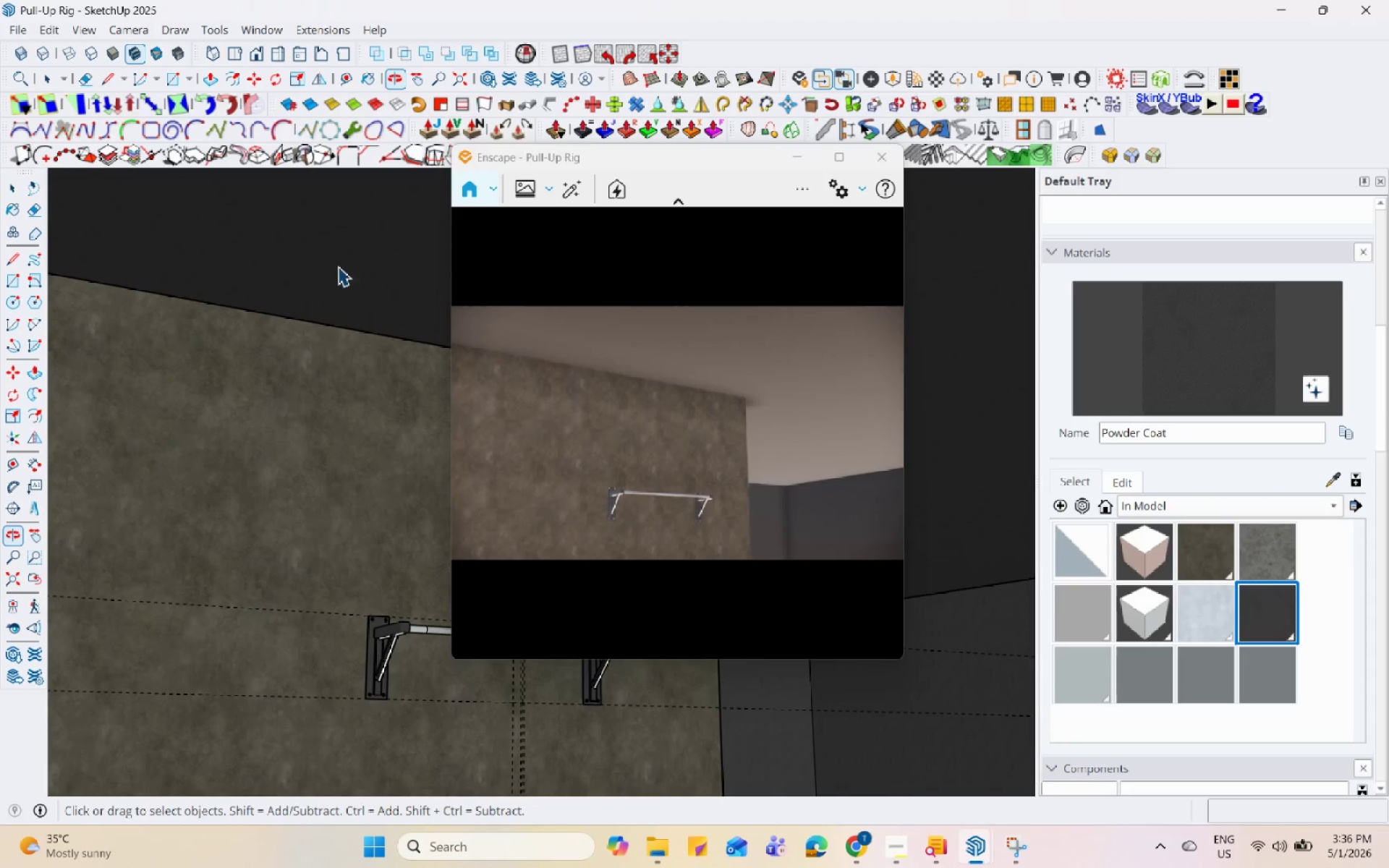 
triple_click([327, 245])
 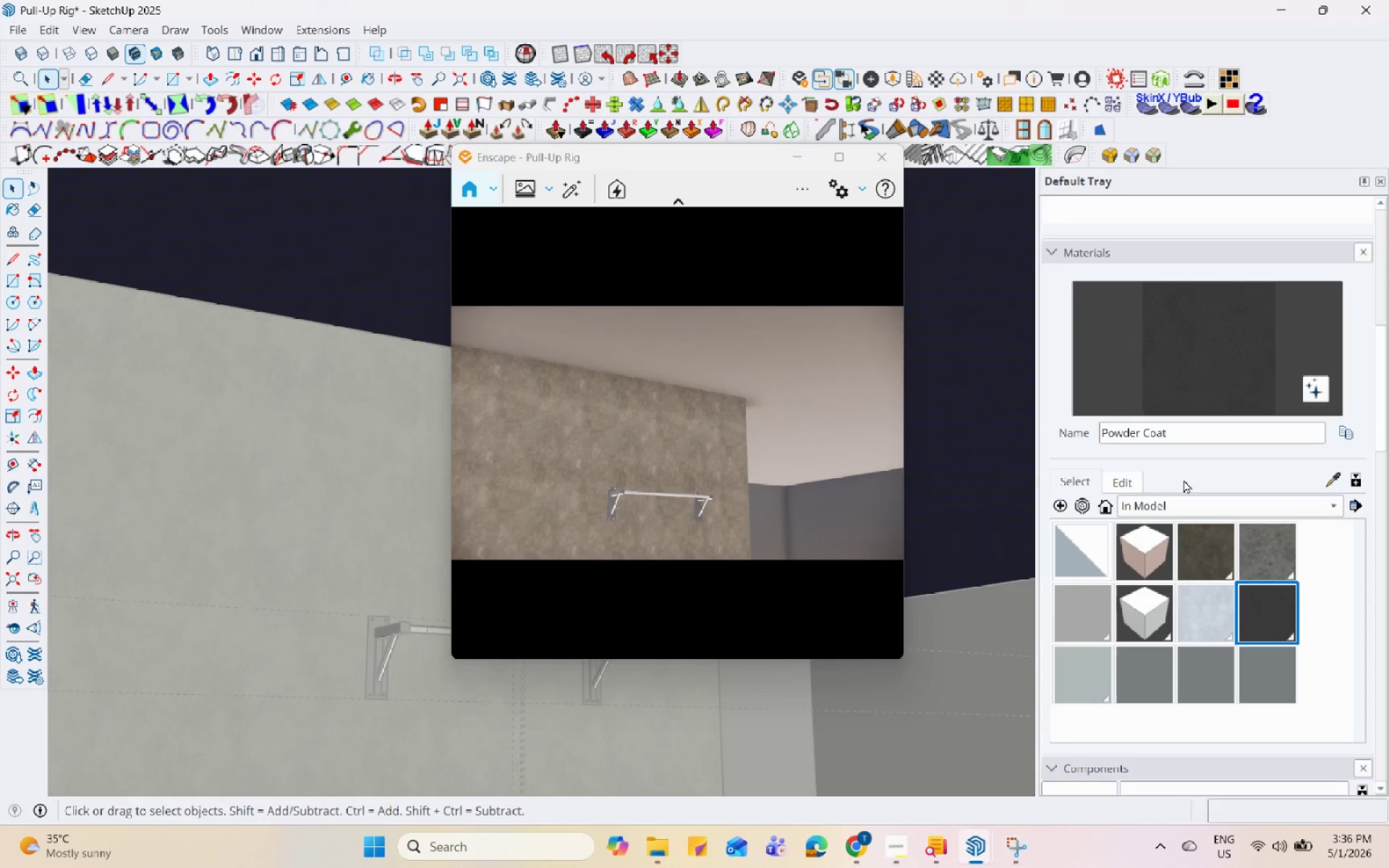 
left_click([1194, 362])
 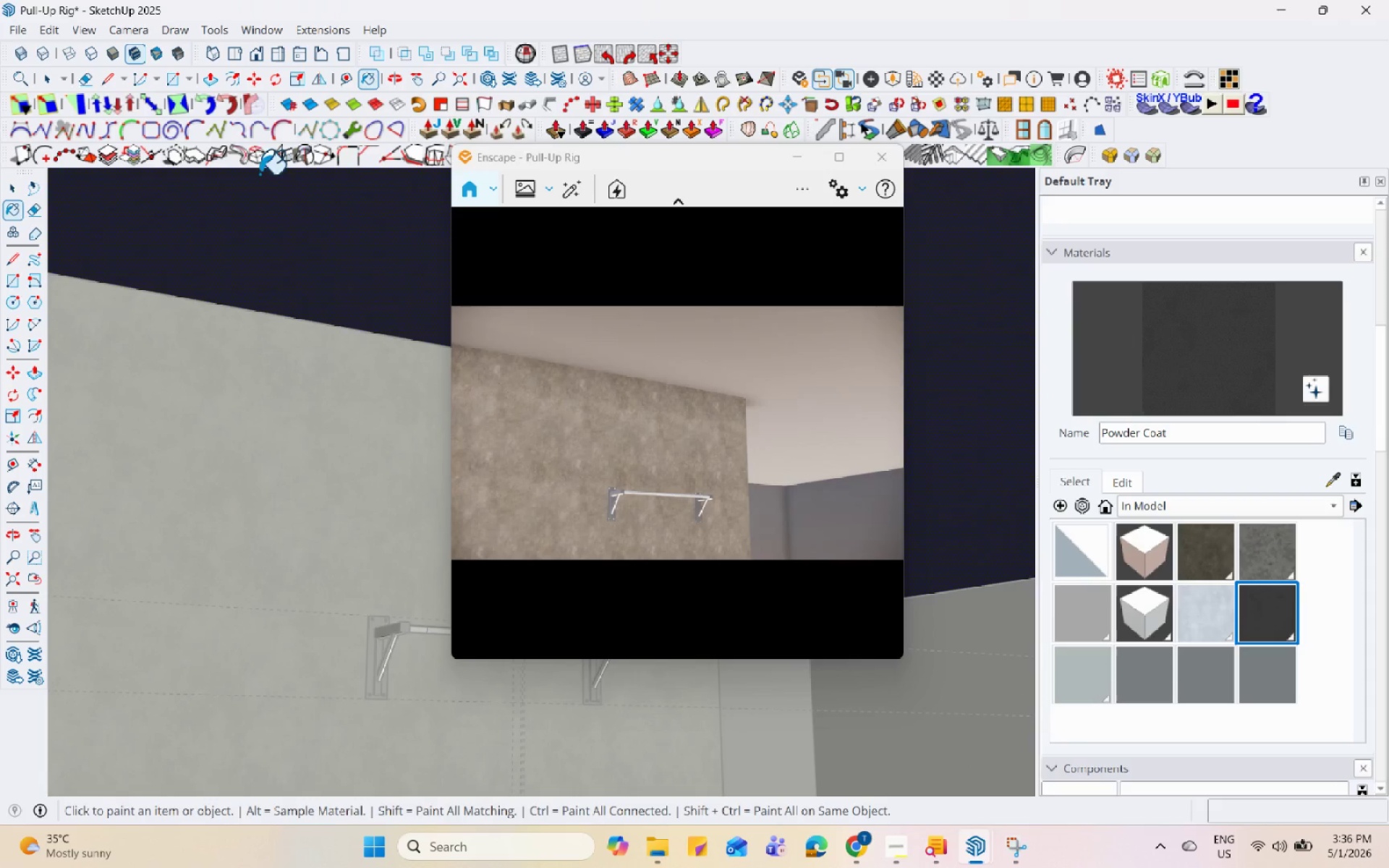 
left_click([259, 255])
 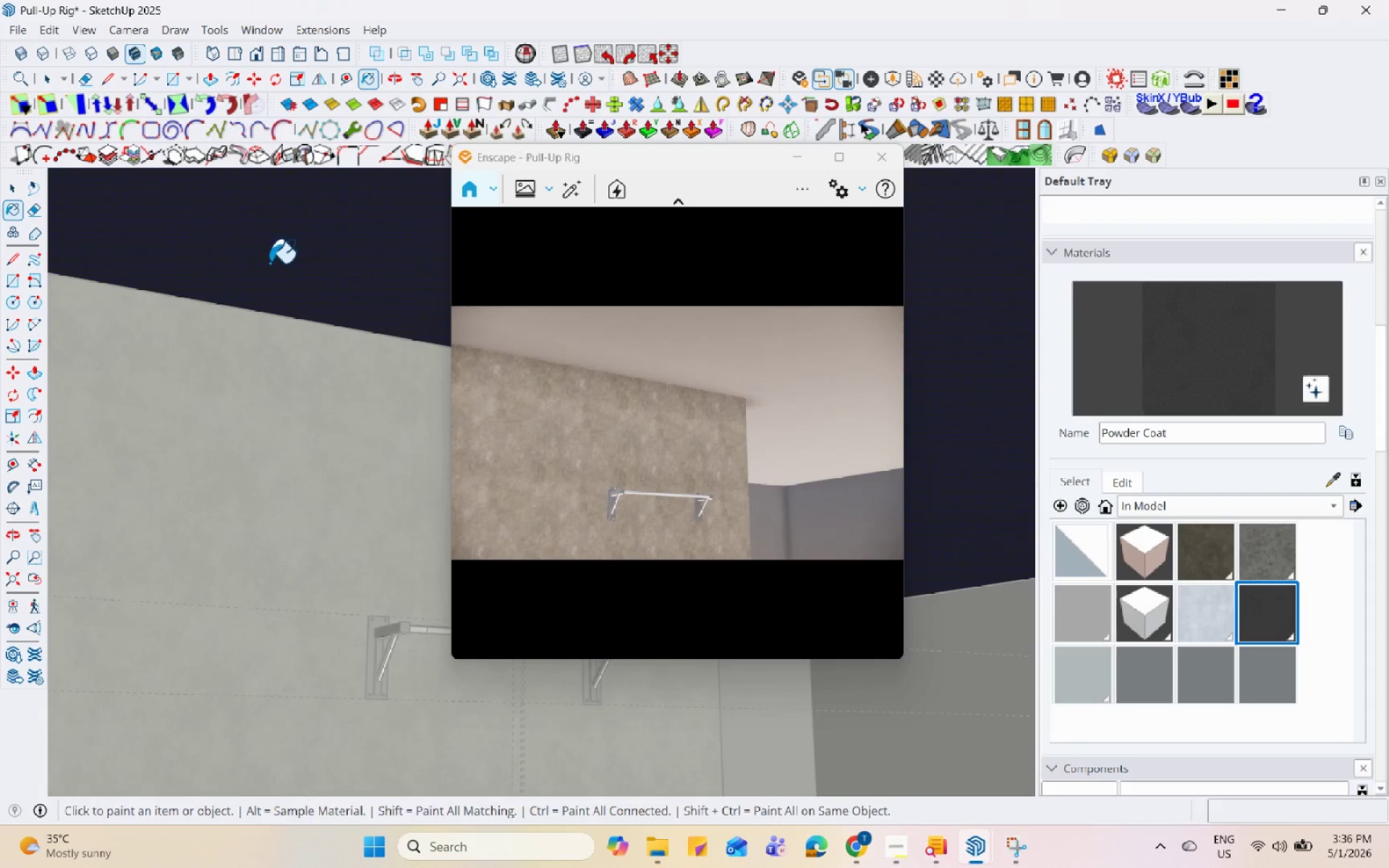 
key(Space)
 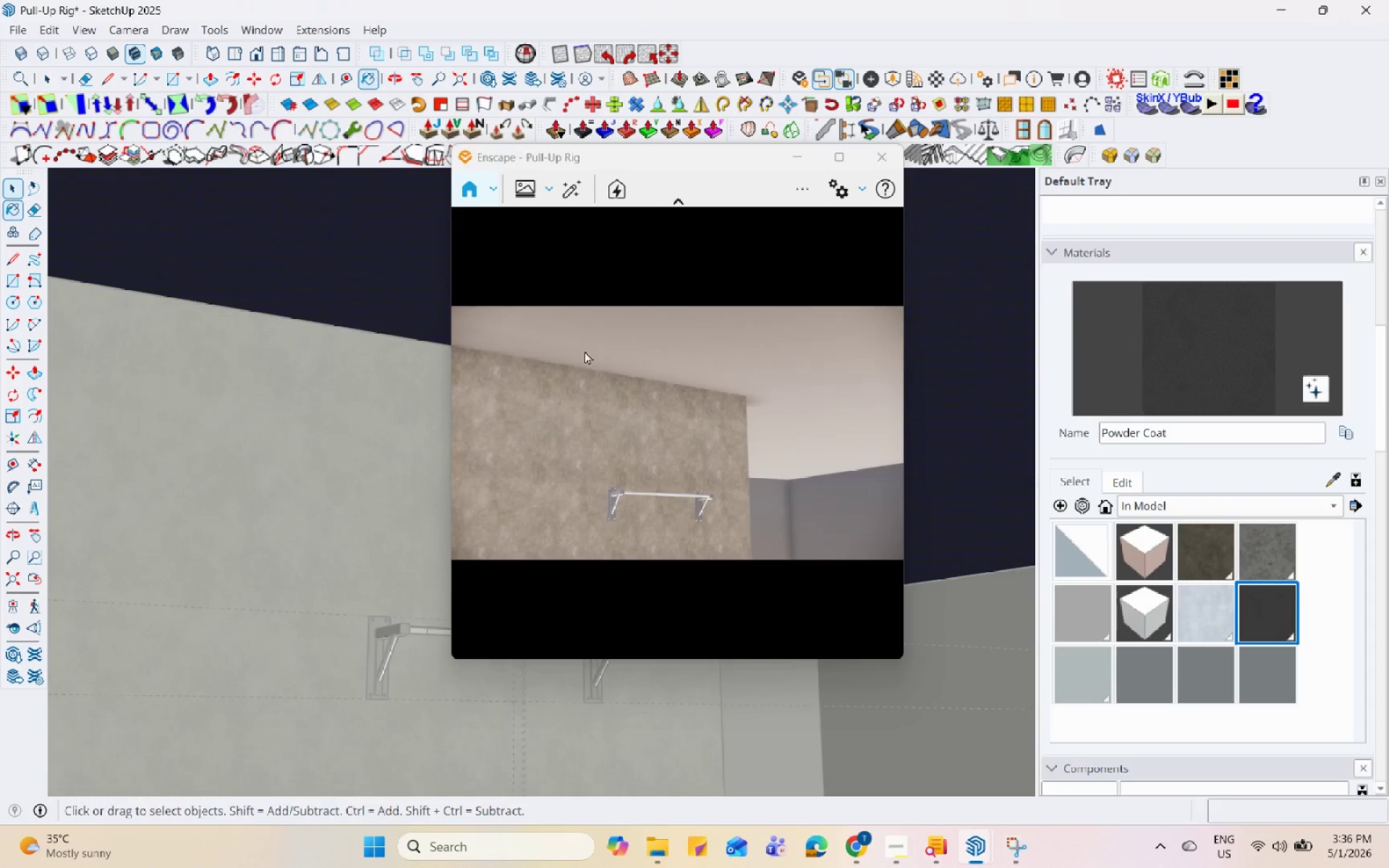 
left_click([676, 378])
 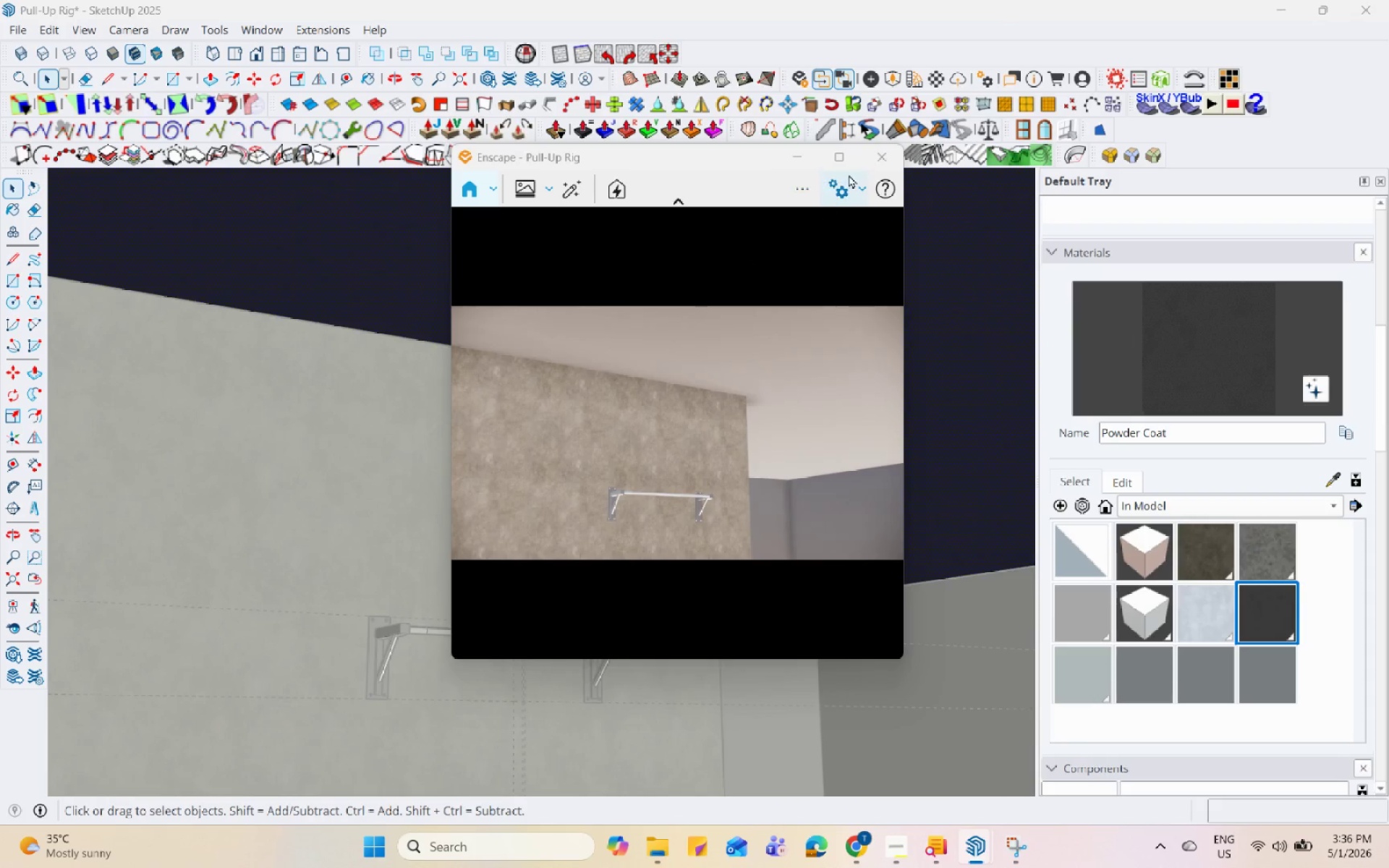 
left_click([867, 156])
 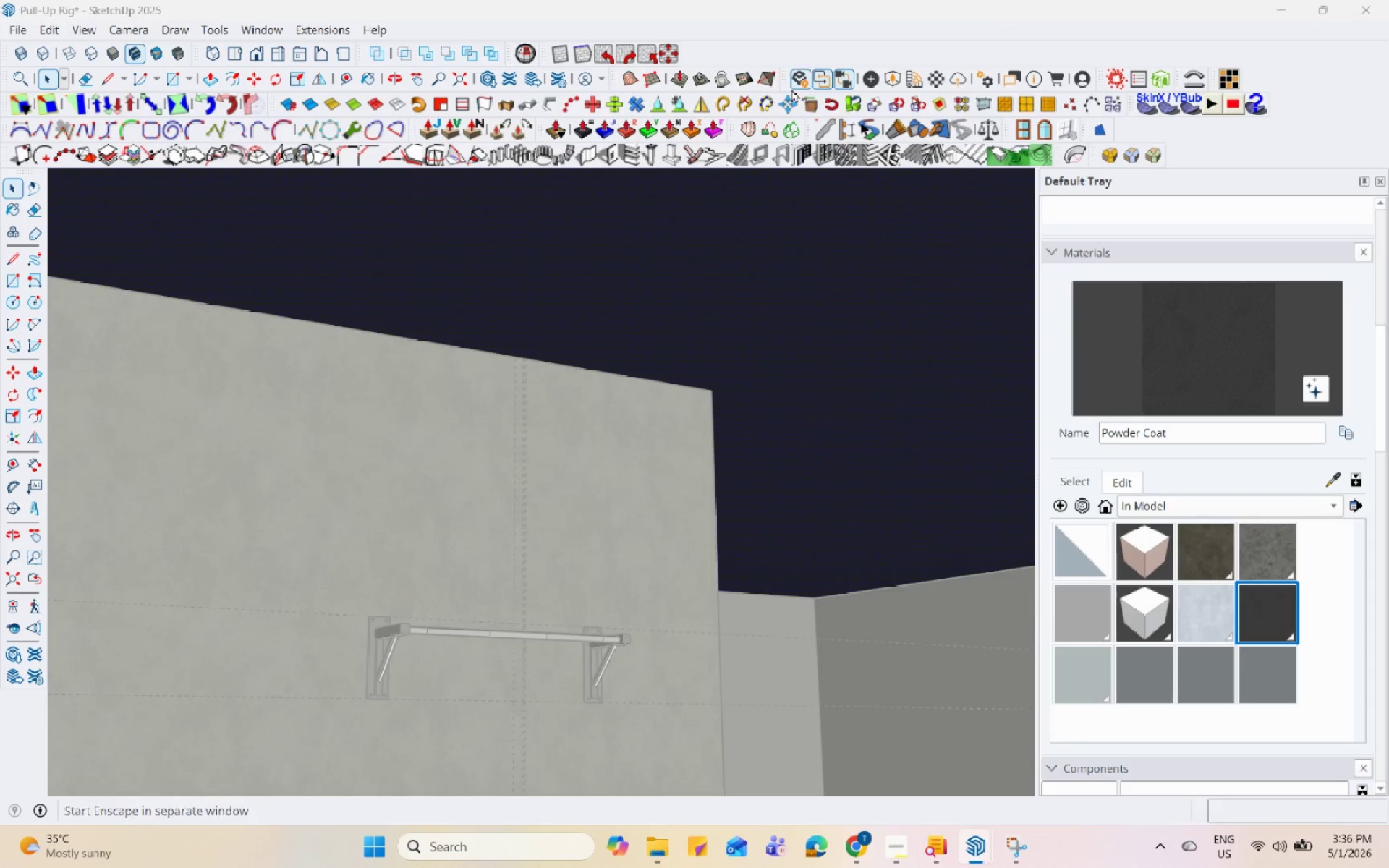 
left_click([791, 88])
 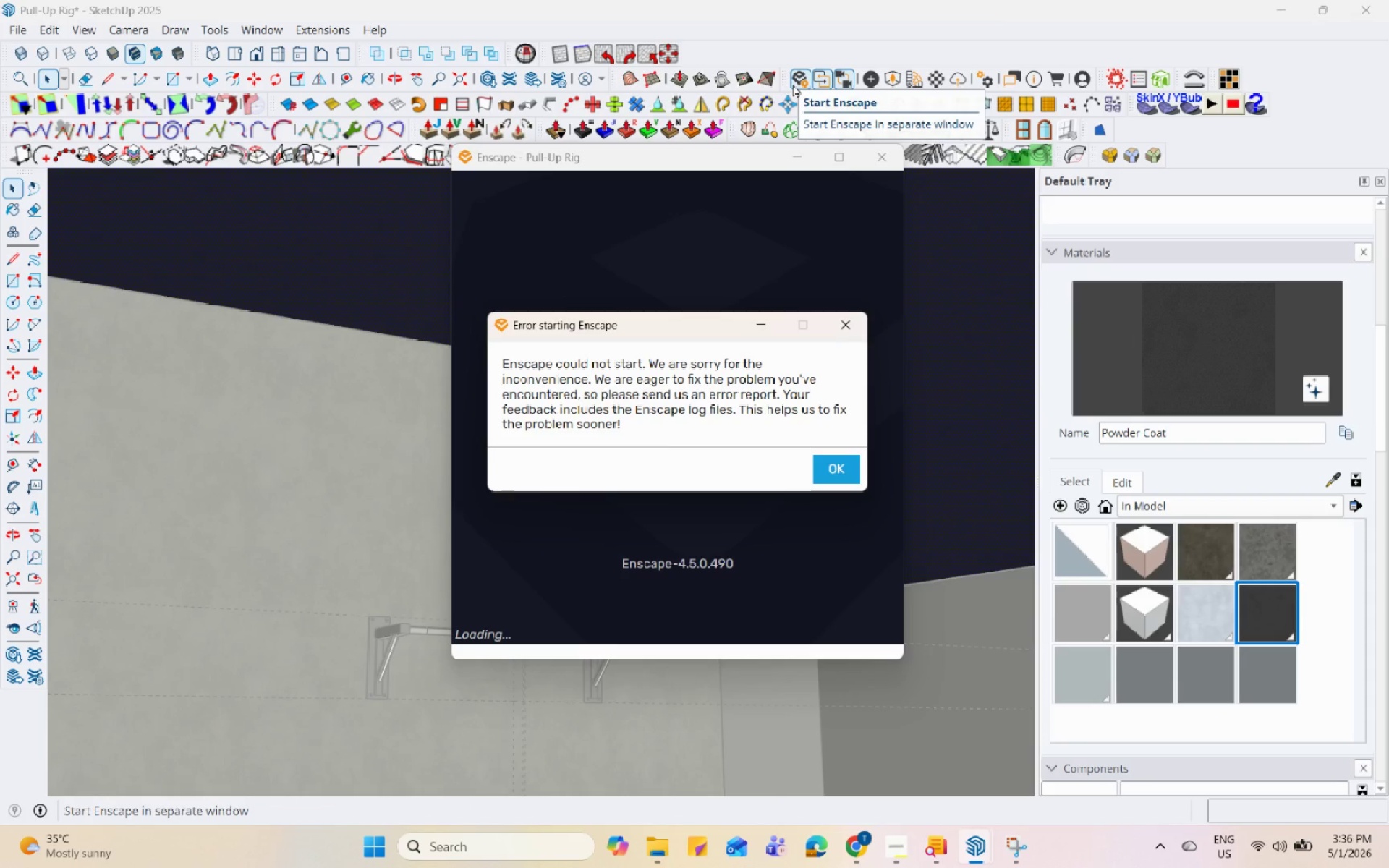 
wait(5.56)
 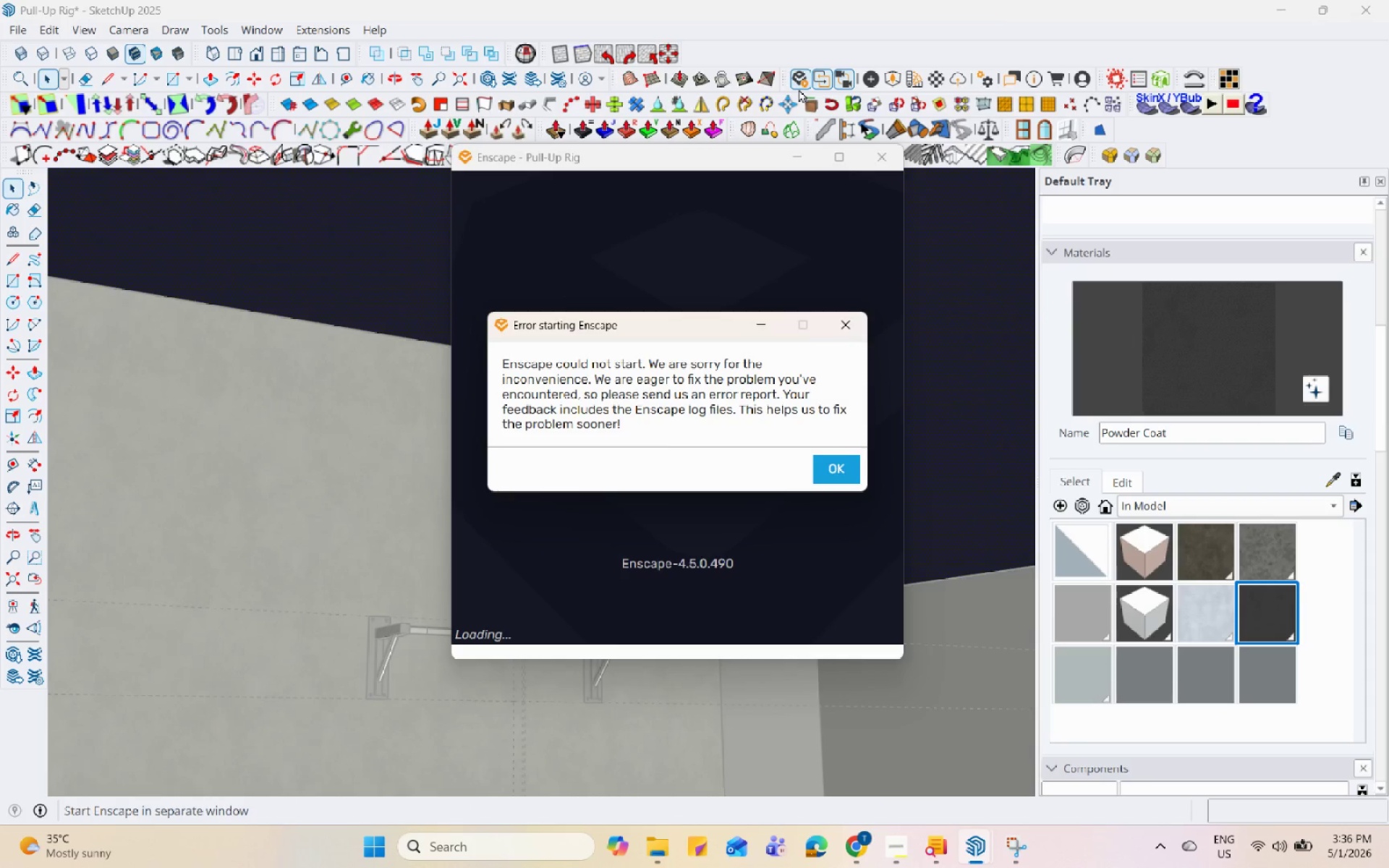 
left_click([841, 472])
 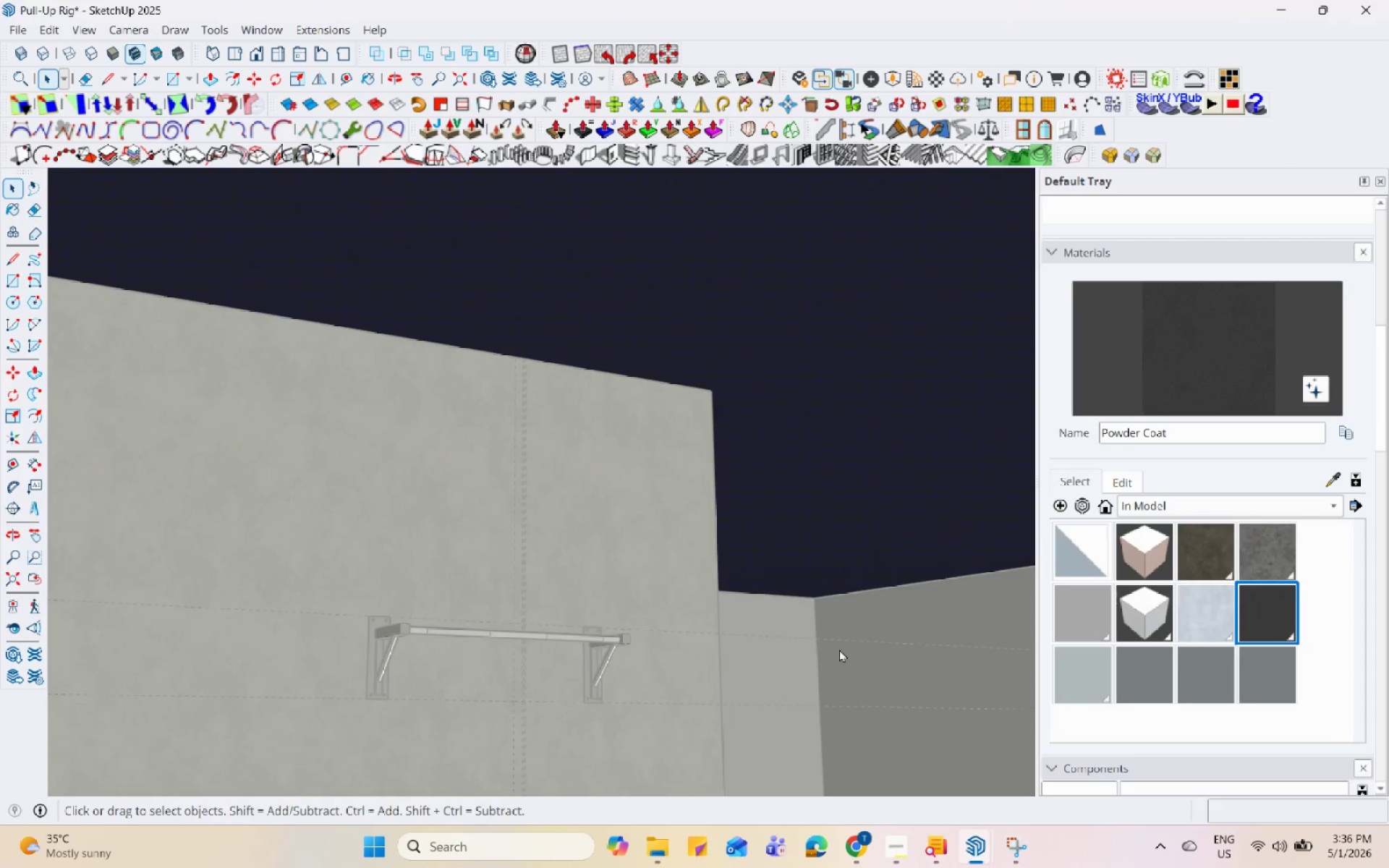 
key(Escape)
 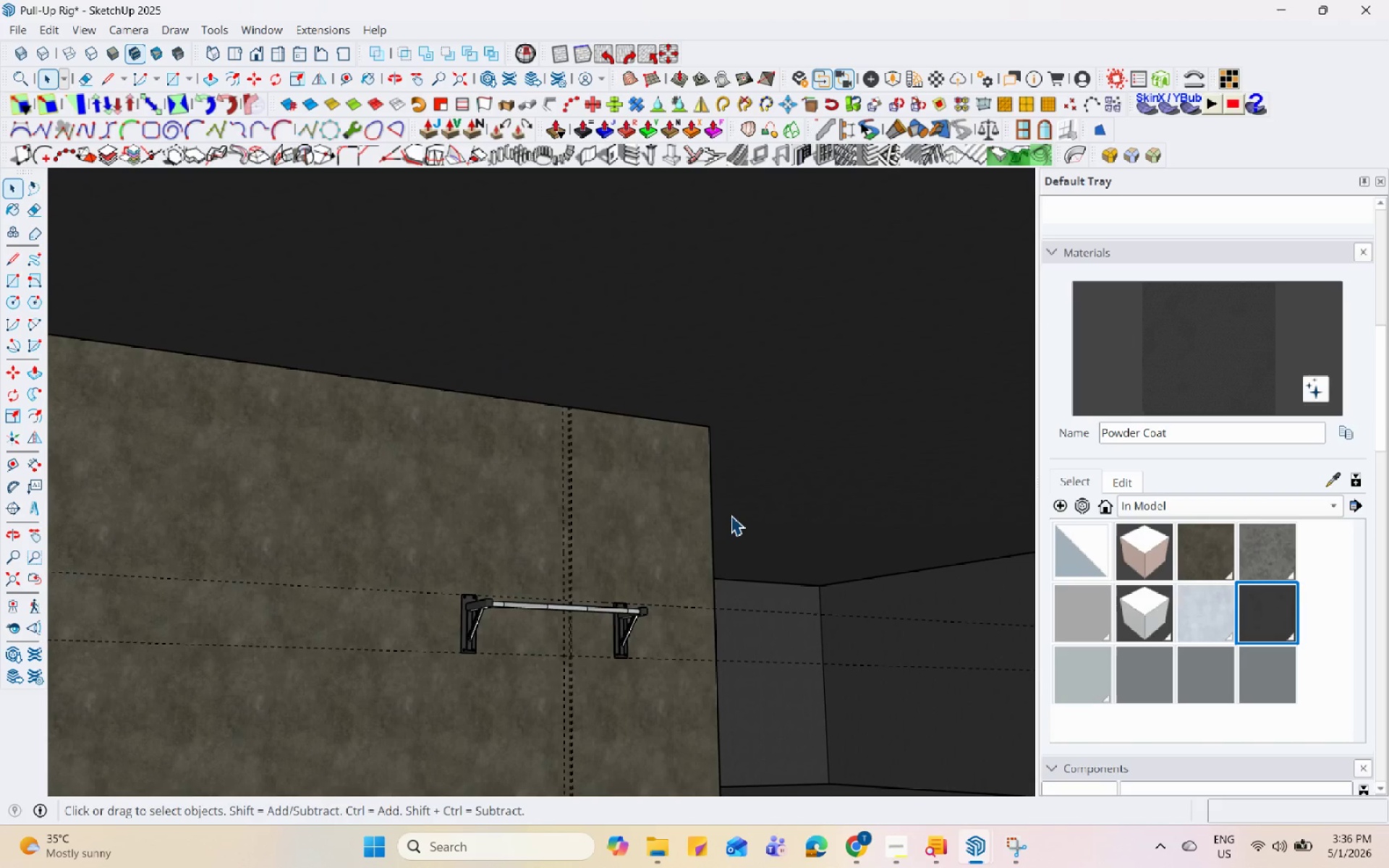 
scroll: coordinate [744, 512], scroll_direction: down, amount: 2.0
 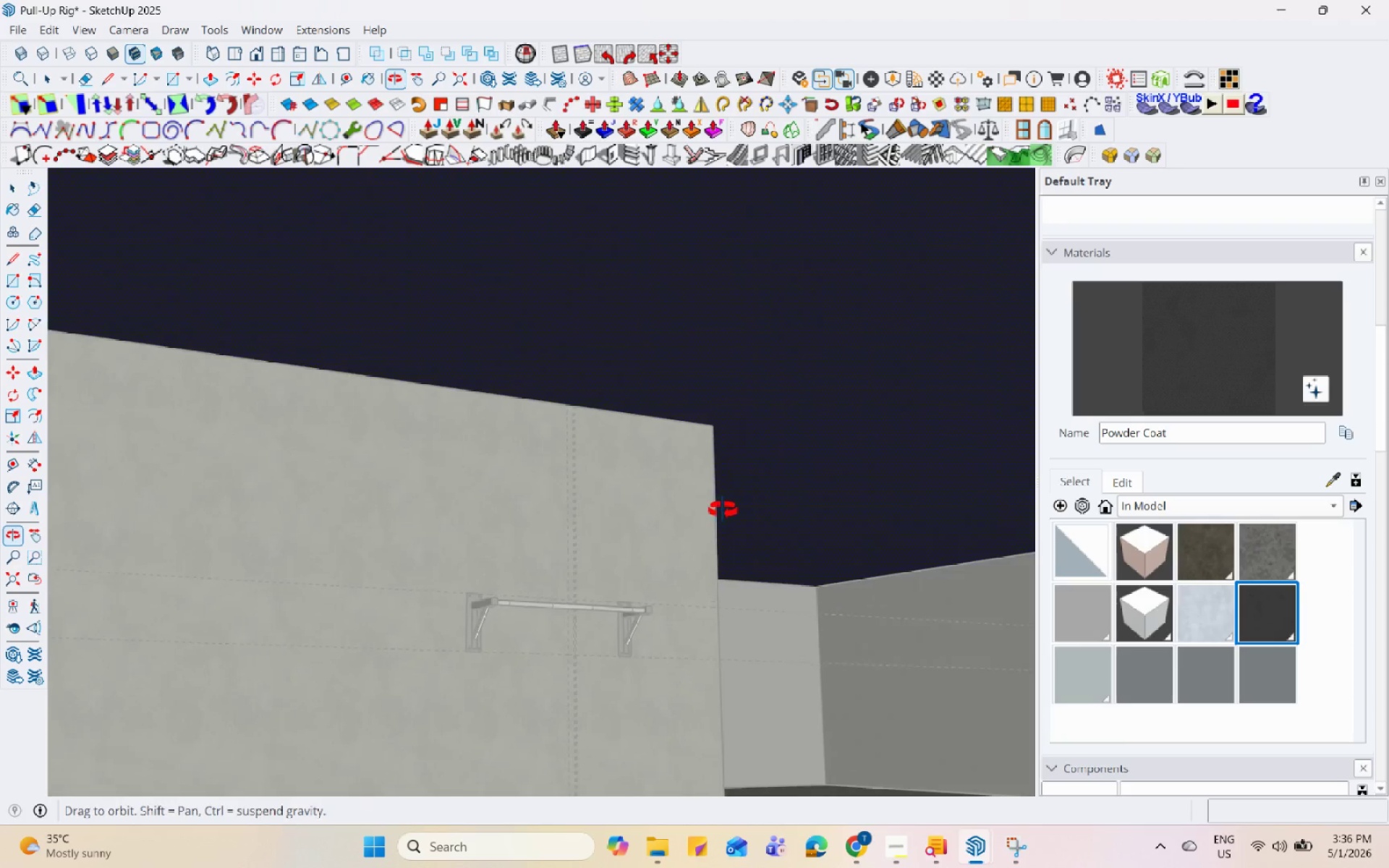 
key(Escape)
 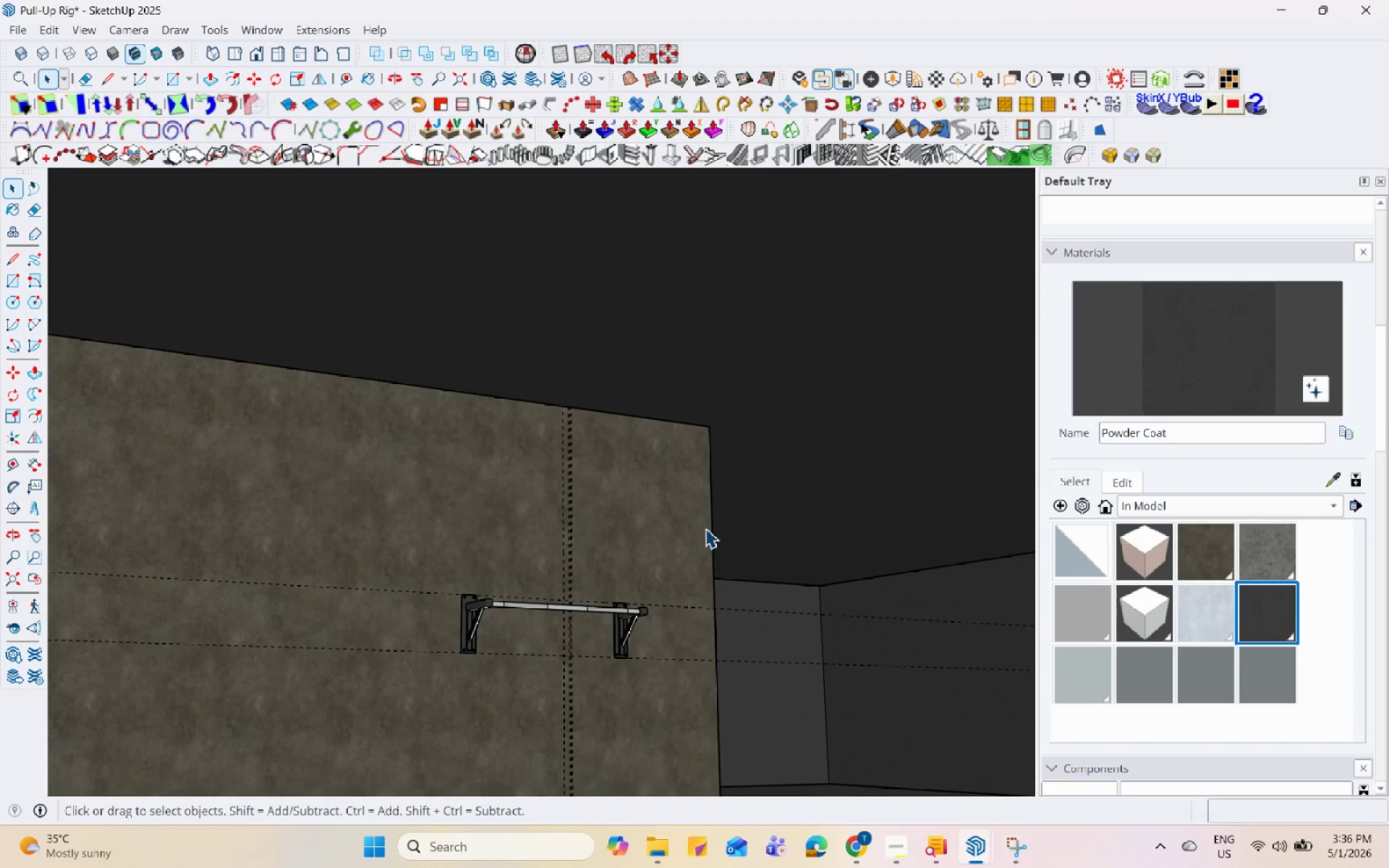 
key(Control+S)
 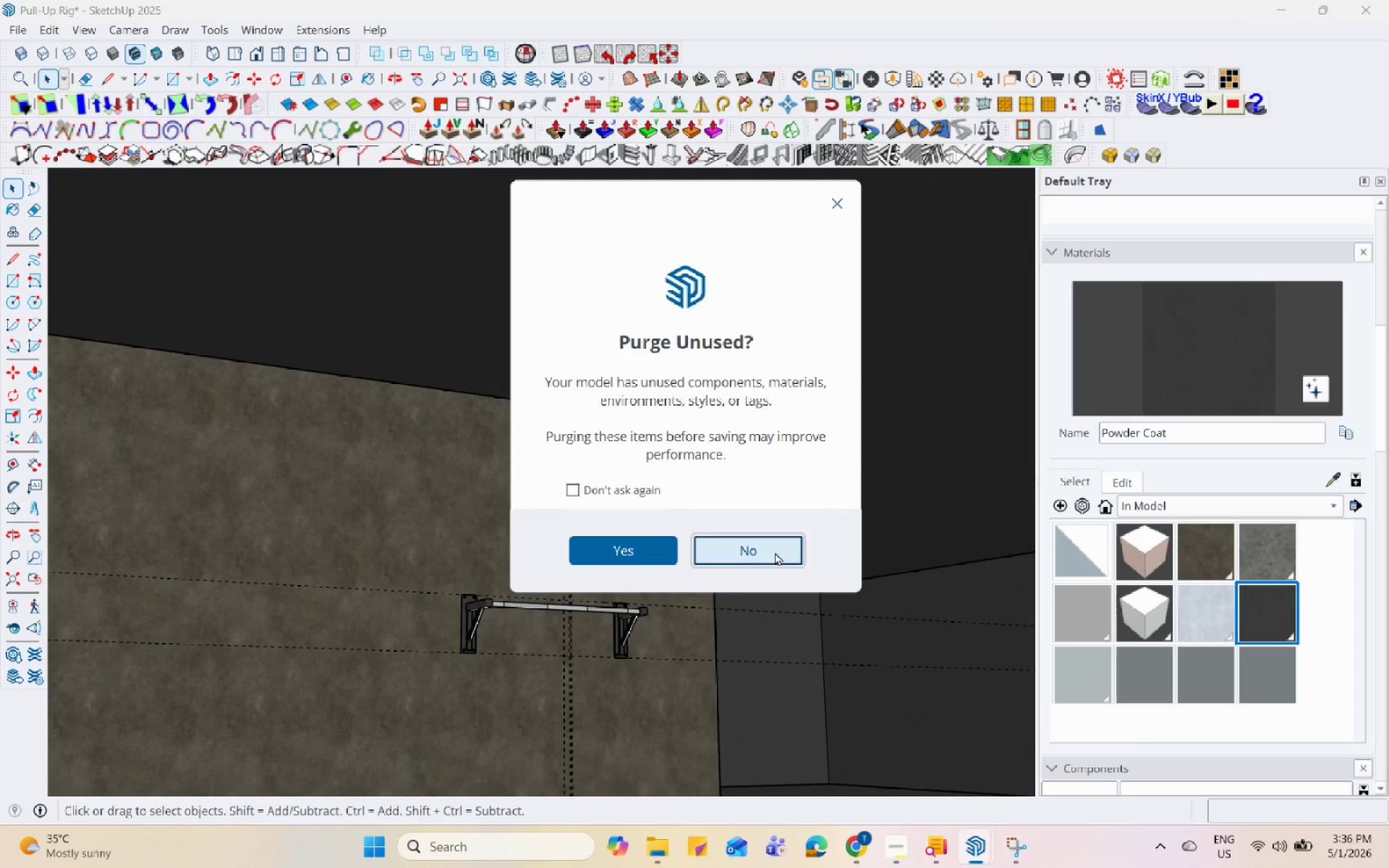 
left_click([771, 545])
 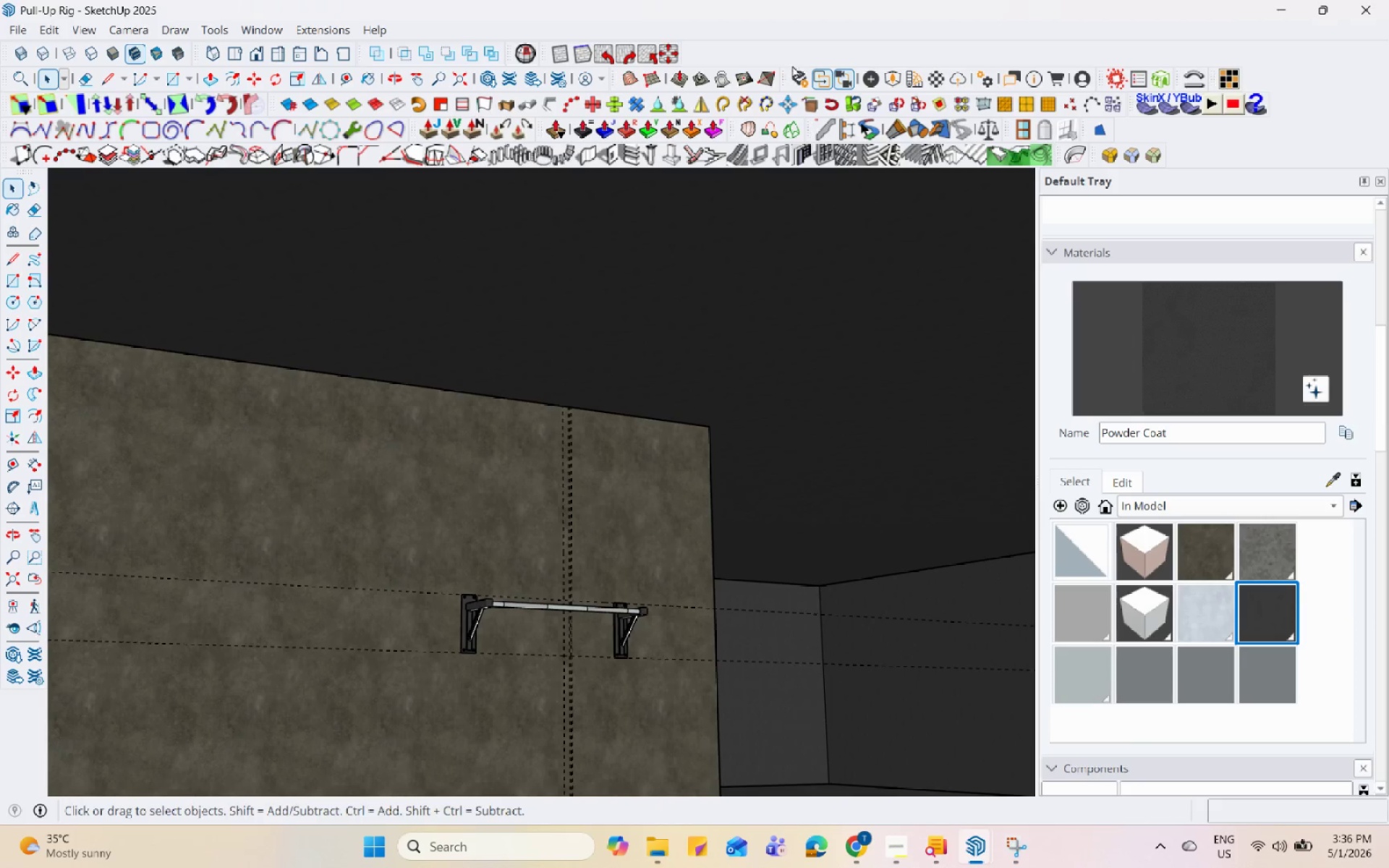 
left_click([799, 70])
 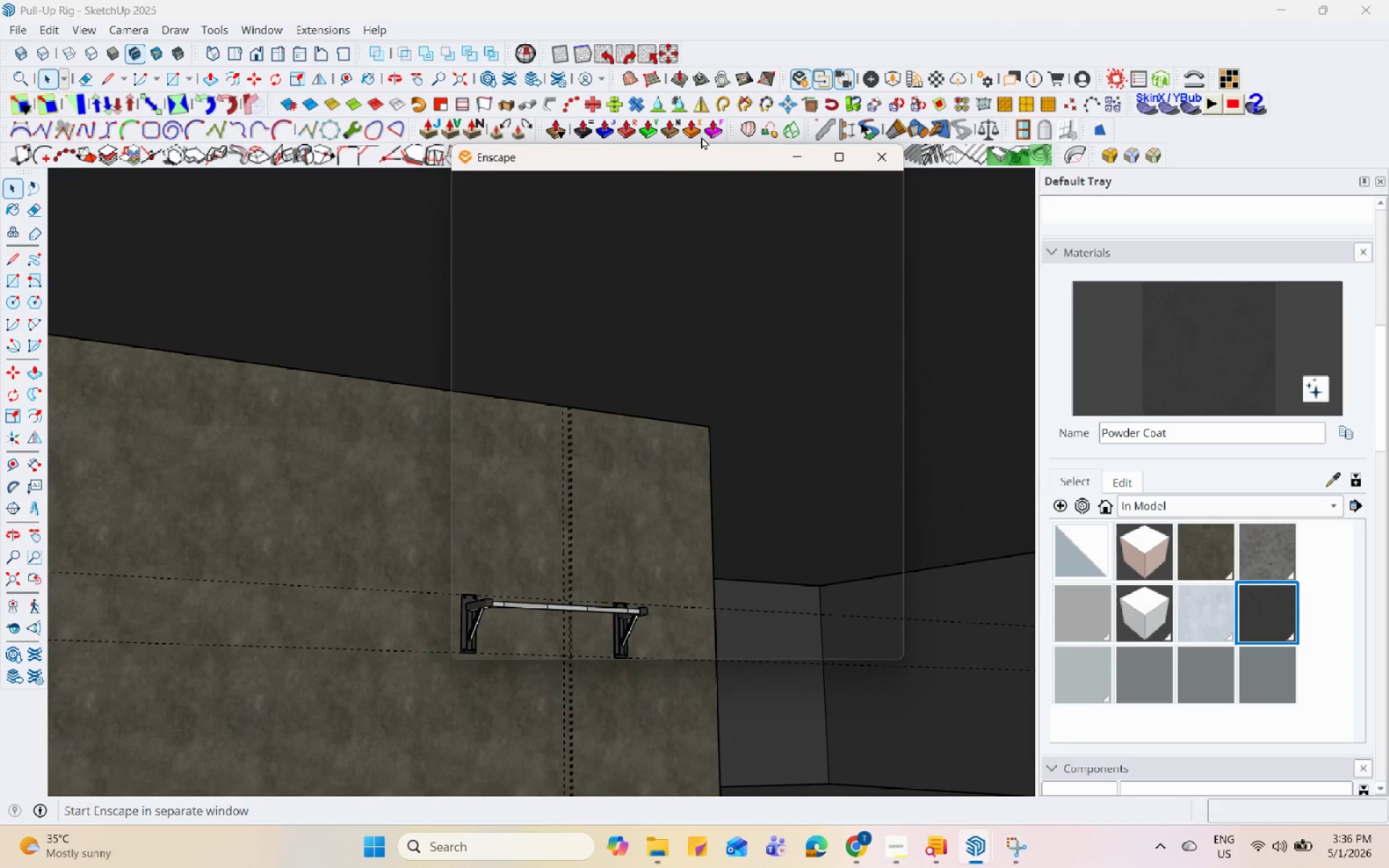 
left_click_drag(start_coordinate=[679, 160], to_coordinate=[1012, 155])
 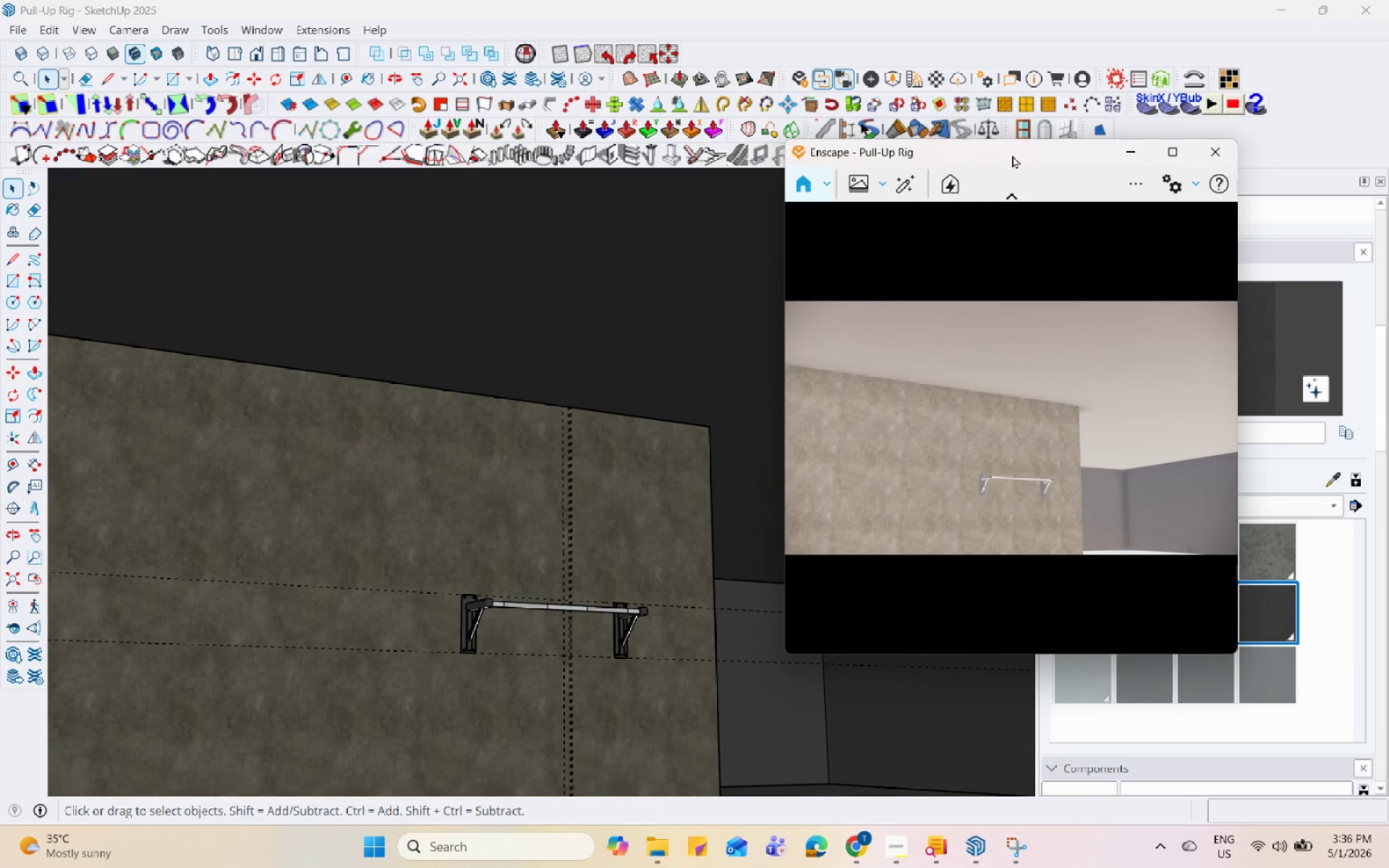 
wait(22.5)
 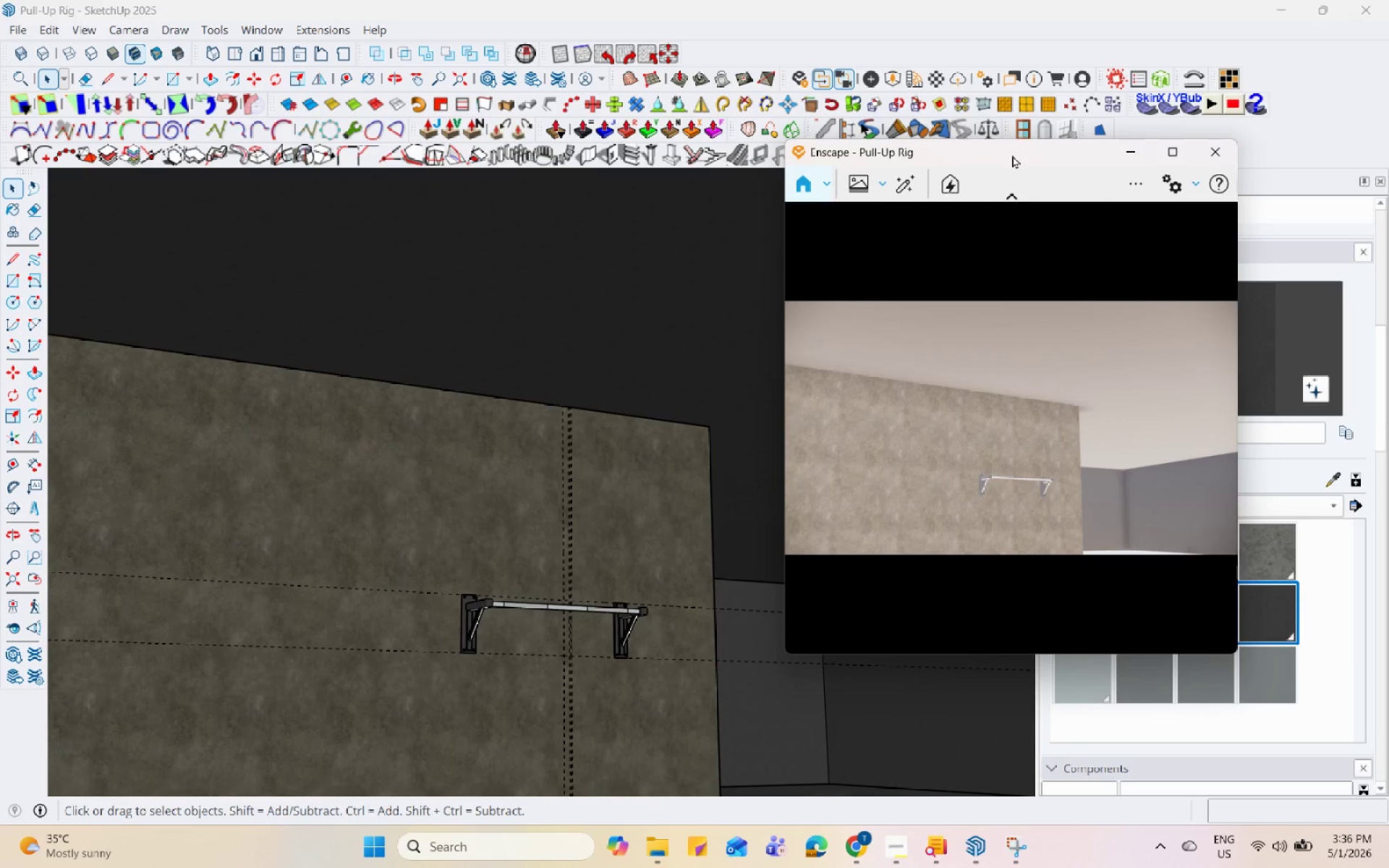 
scroll: coordinate [631, 535], scroll_direction: up, amount: 69.0
 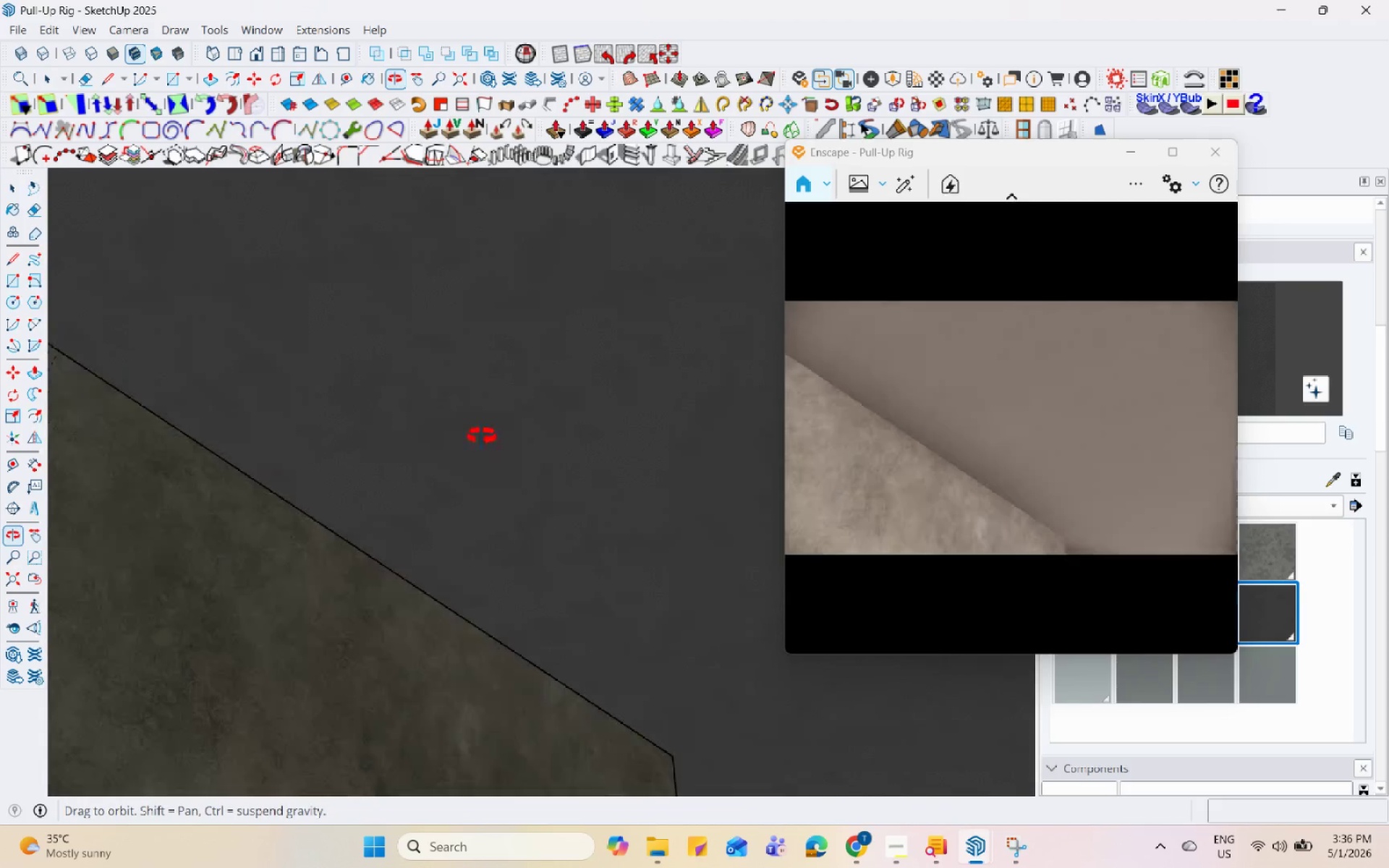 
scroll: coordinate [362, 505], scroll_direction: down, amount: 4.0
 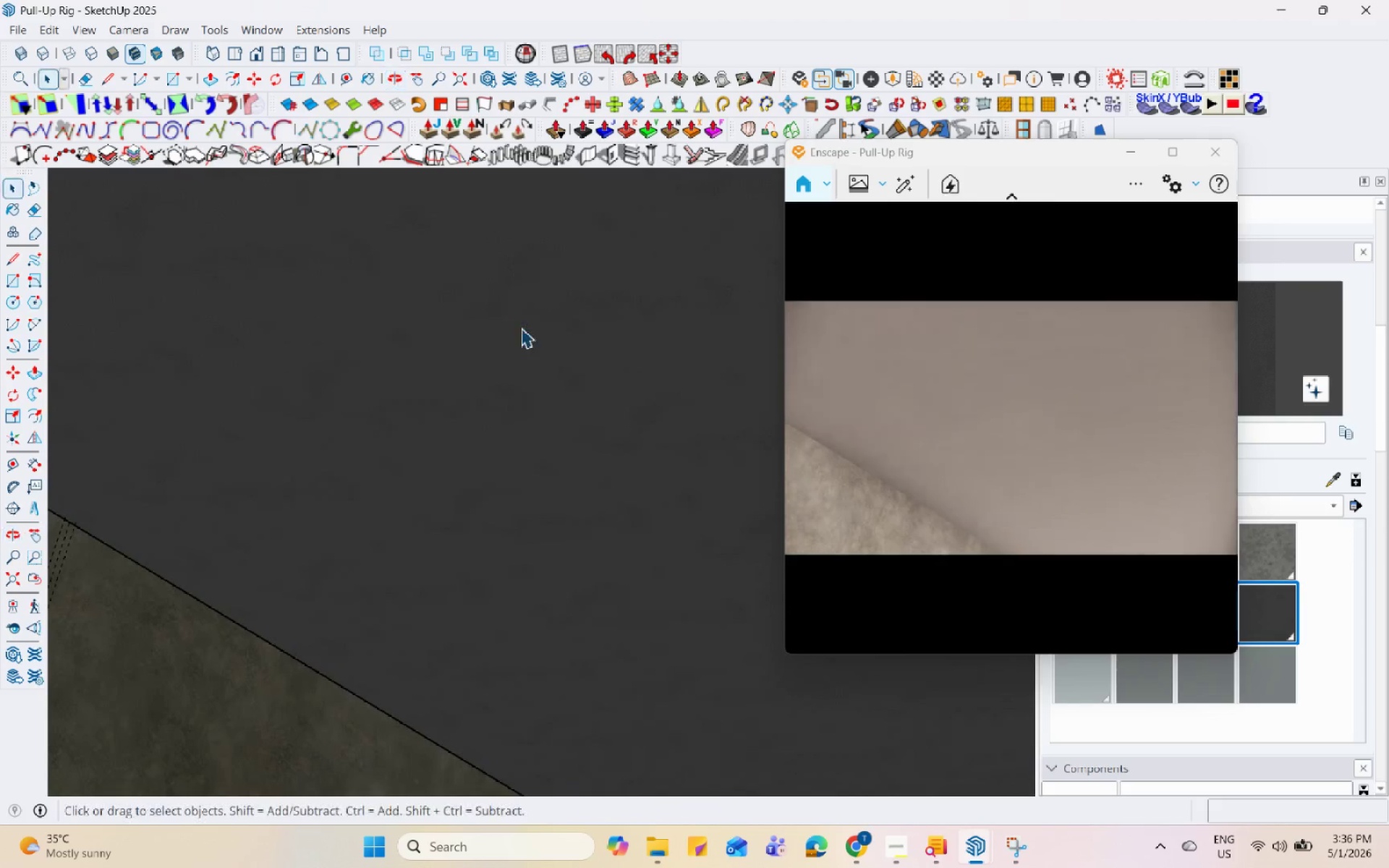 
double_click([521, 328])
 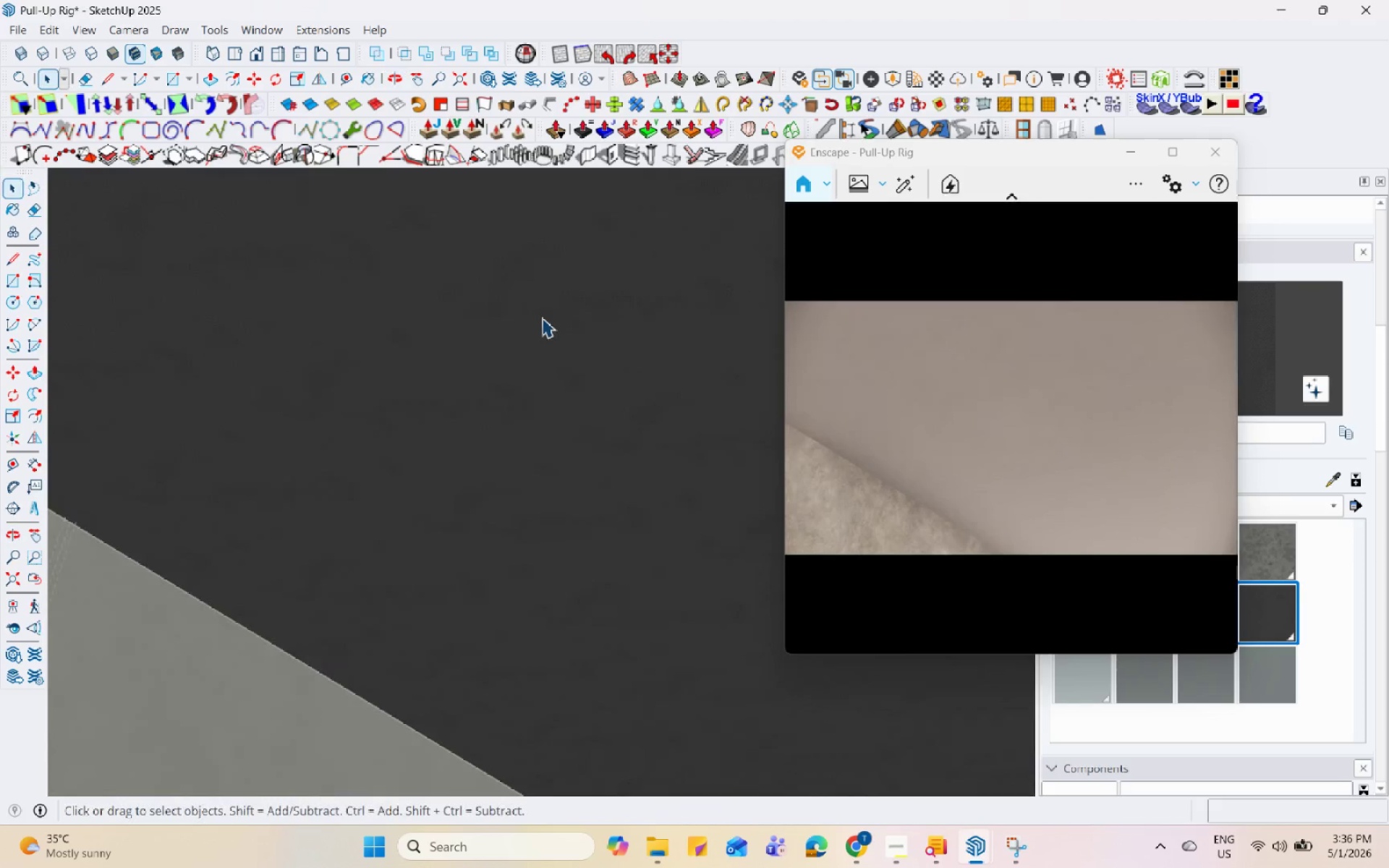 
triple_click([542, 318])
 